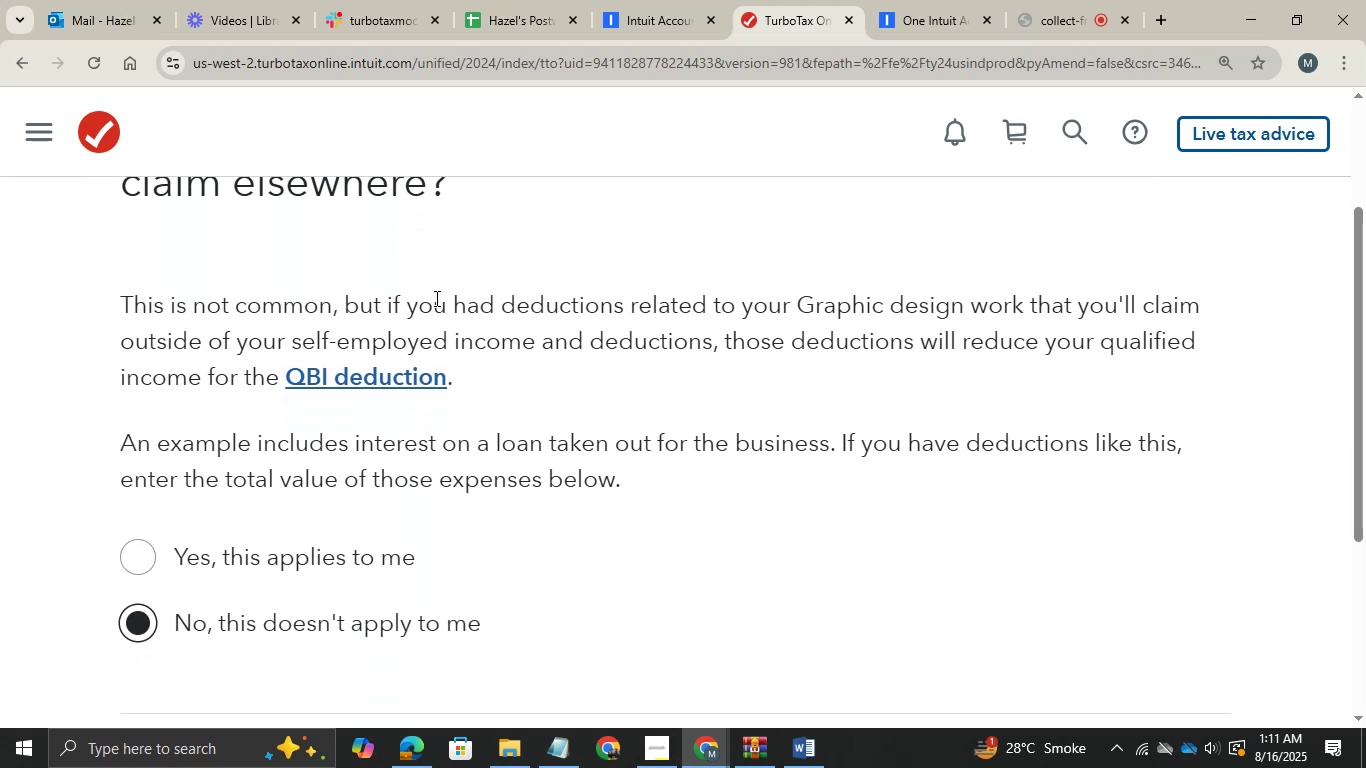 
key(Alt+AltLeft)
 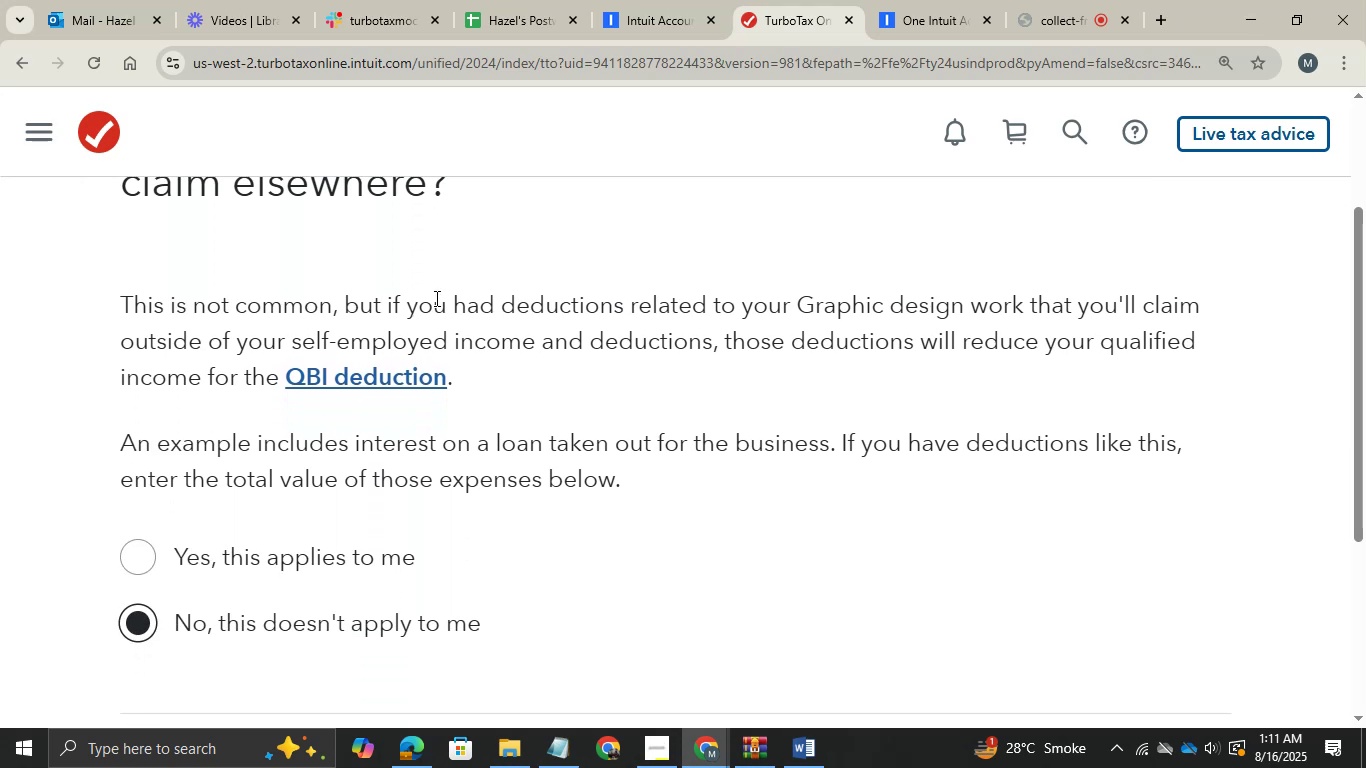 
key(Alt+Tab)
 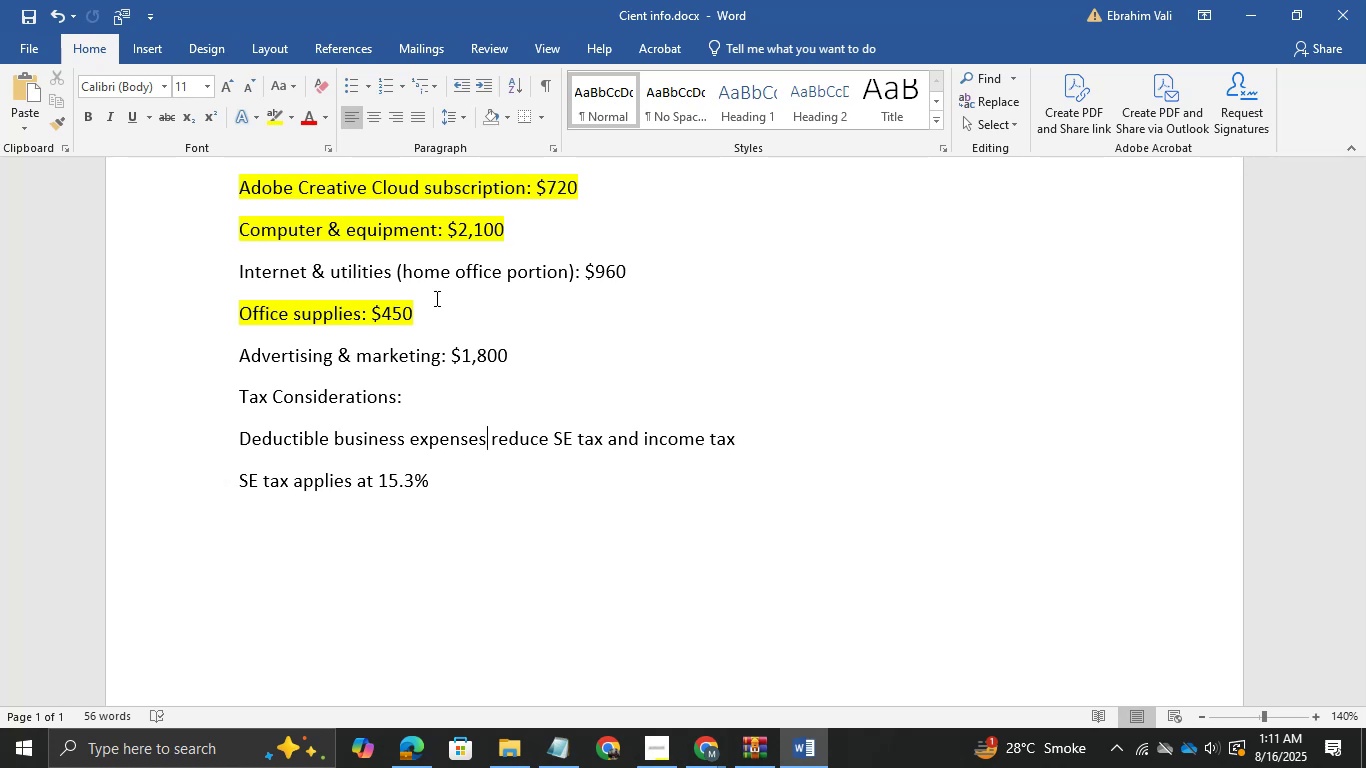 
wait(16.36)
 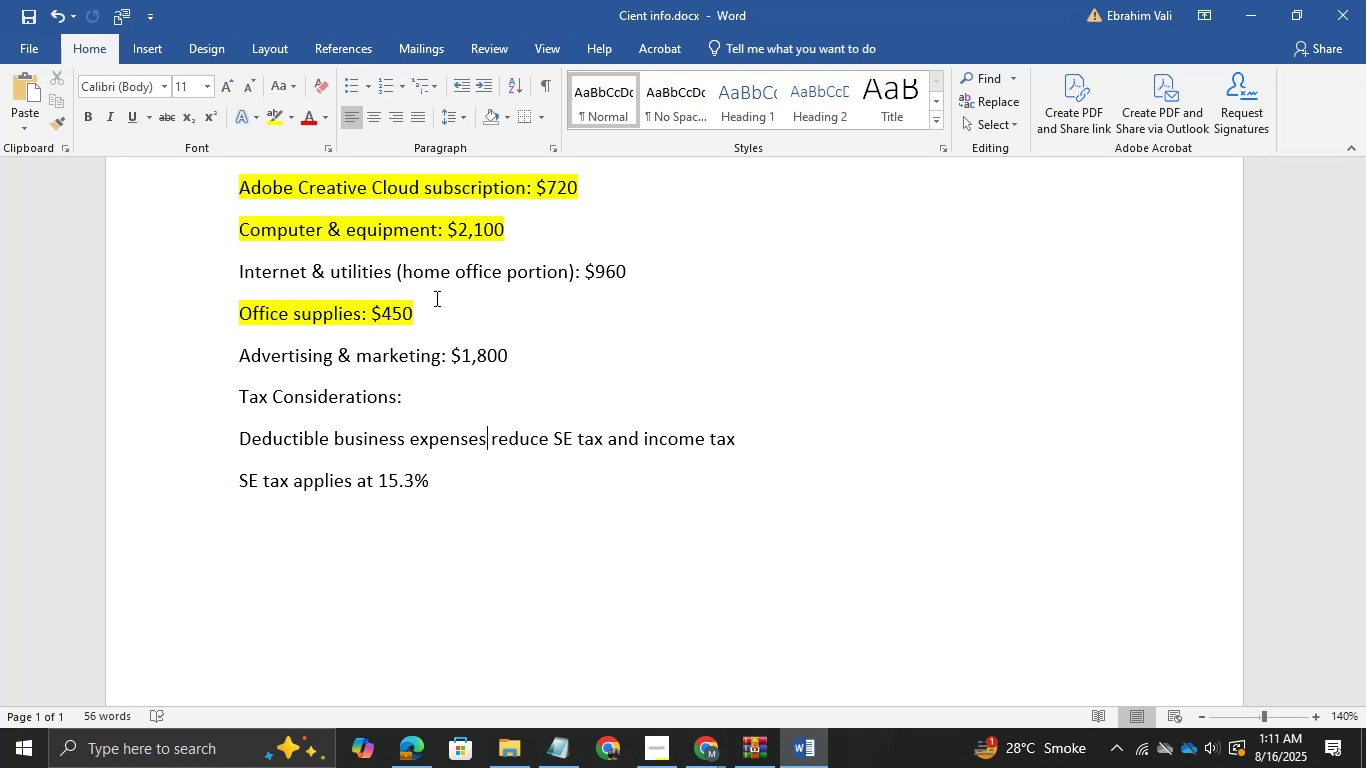 
left_click([1250, 29])
 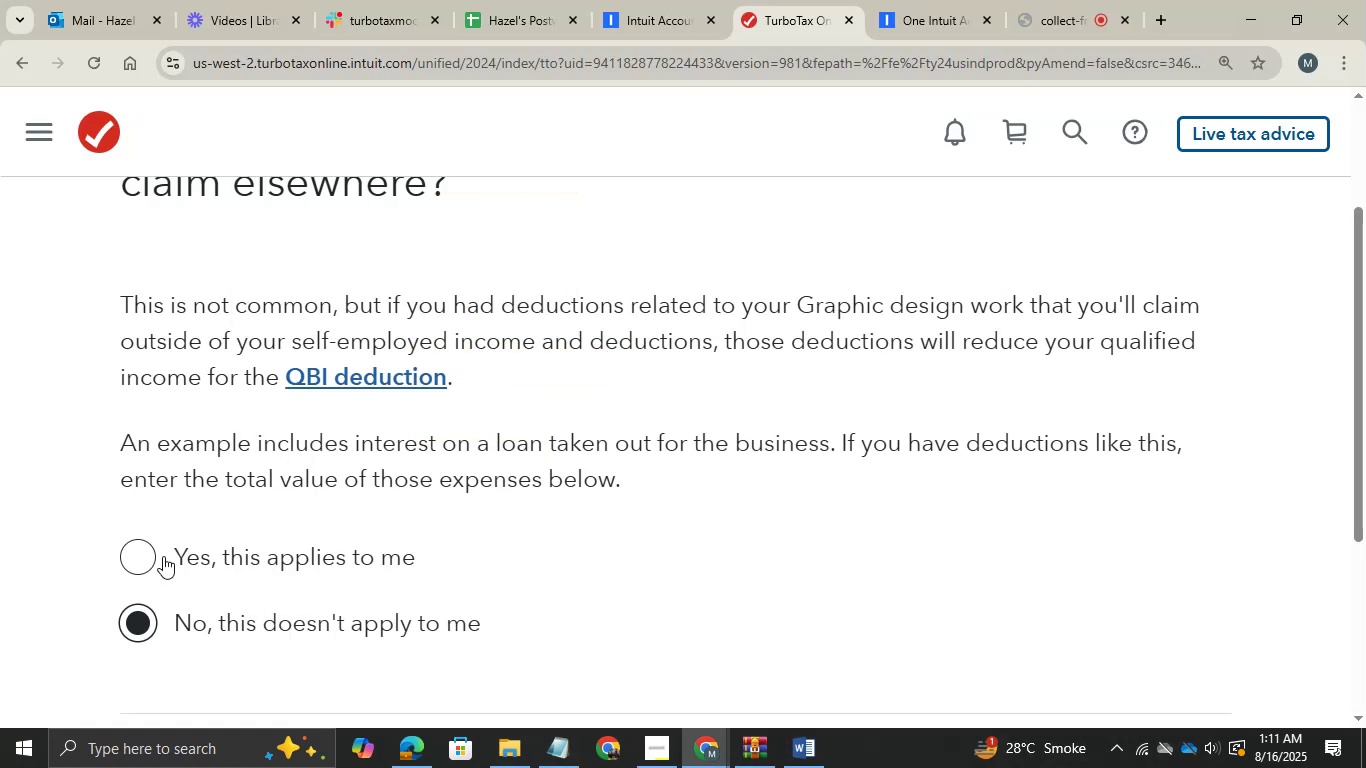 
key(Control+ControlRight)
 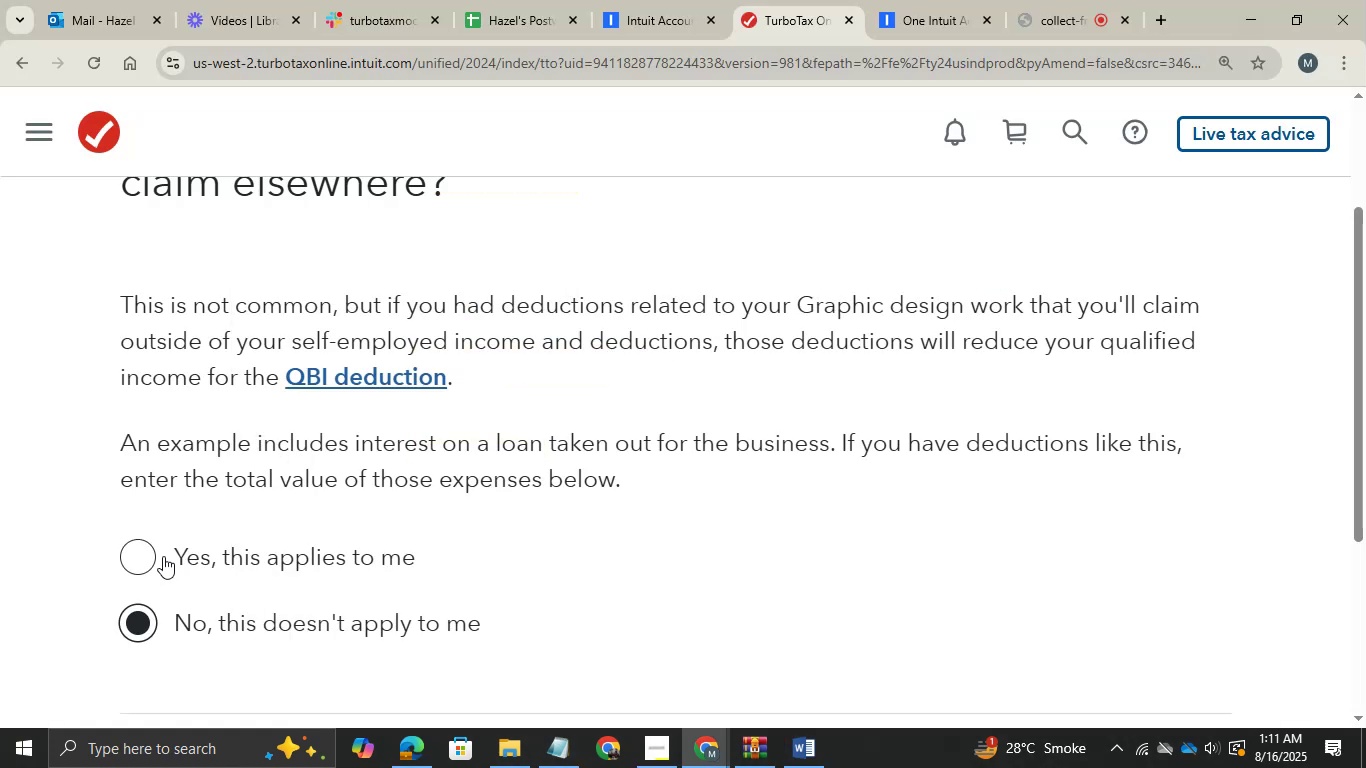 
scroll: coordinate [163, 556], scroll_direction: down, amount: 1.0
 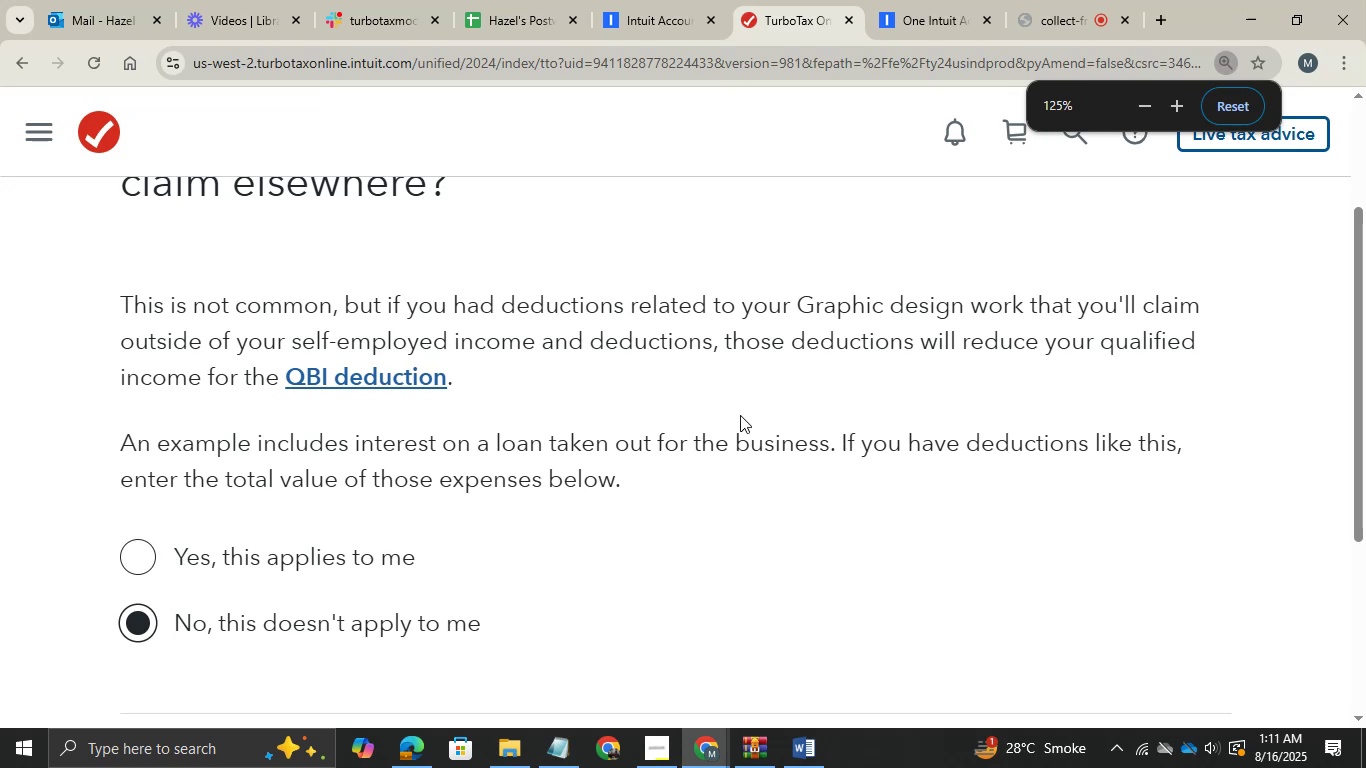 
key(Control+ControlRight)
 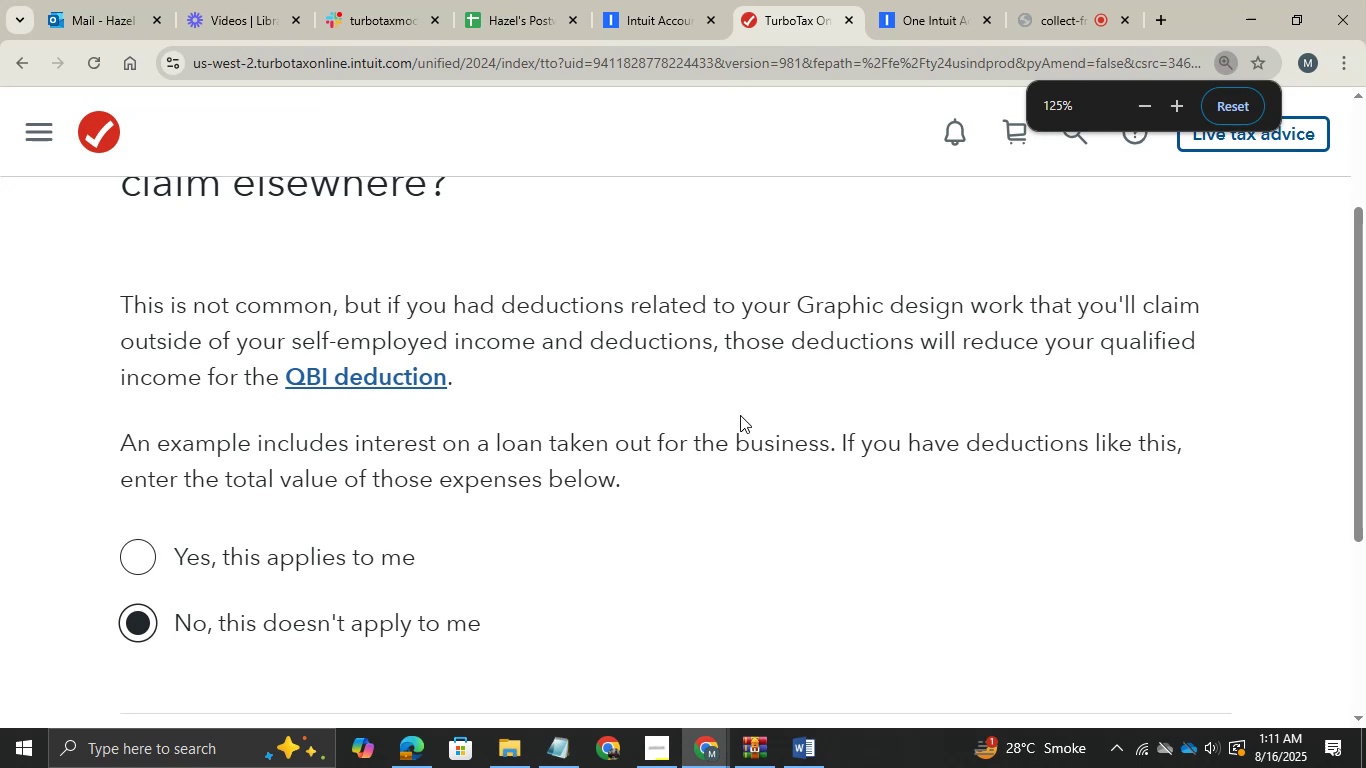 
scroll: coordinate [740, 415], scroll_direction: down, amount: 1.0
 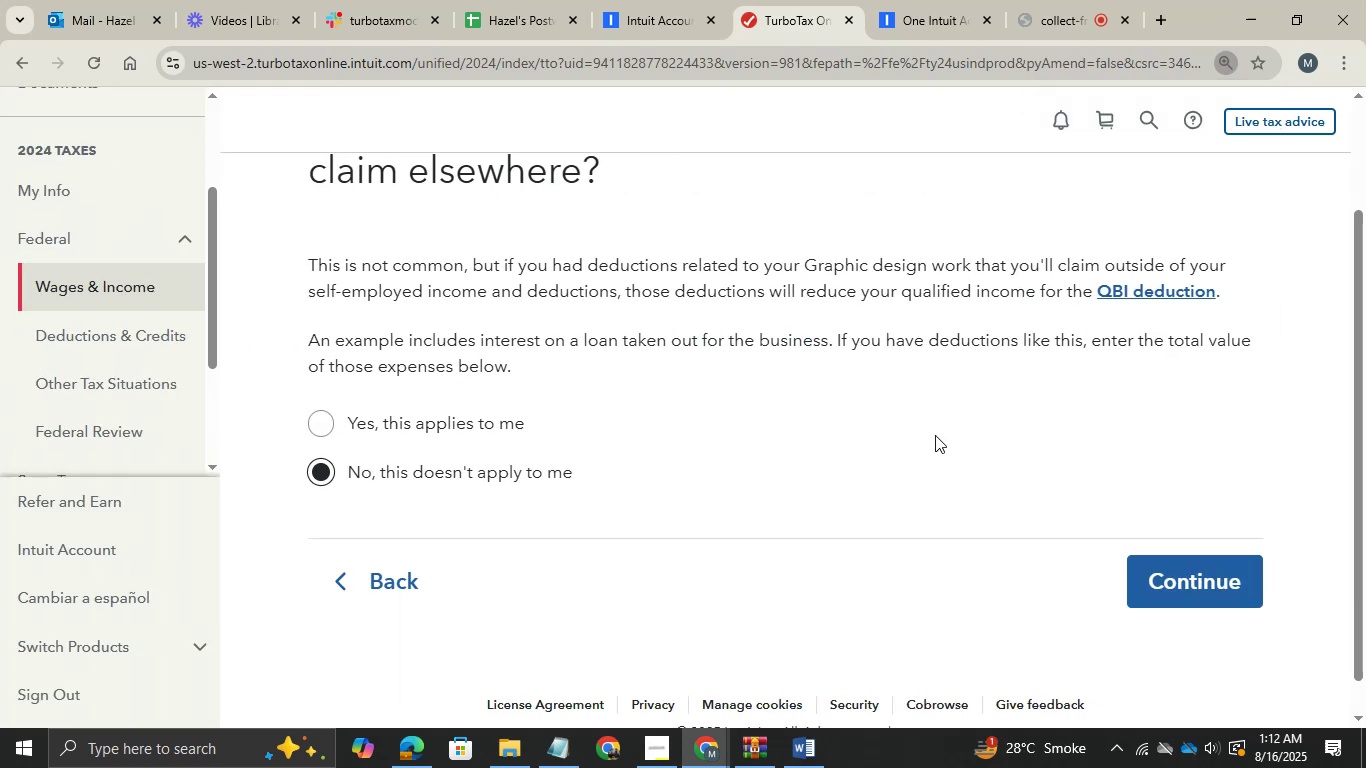 
scroll: coordinate [935, 435], scroll_direction: up, amount: 1.0
 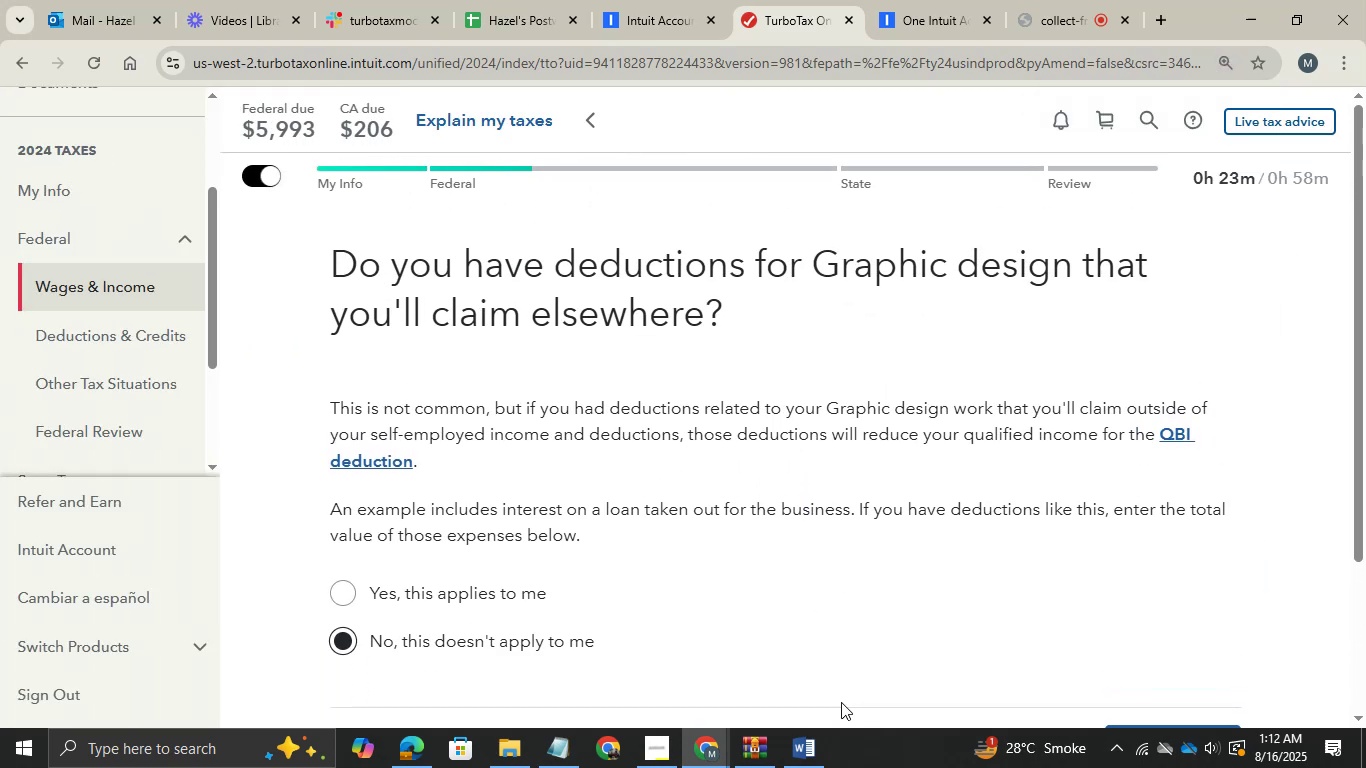 
left_click([828, 740])
 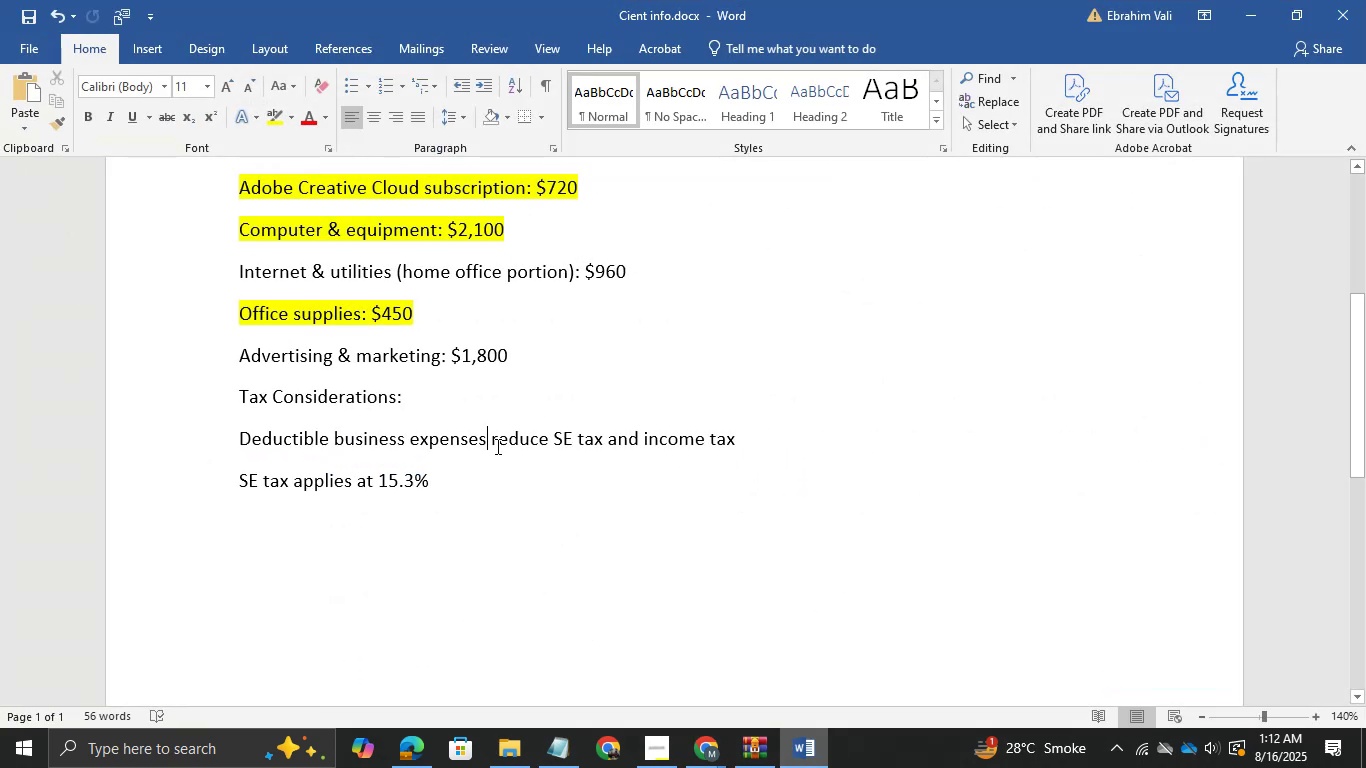 
scroll: coordinate [369, 355], scroll_direction: up, amount: 3.0
 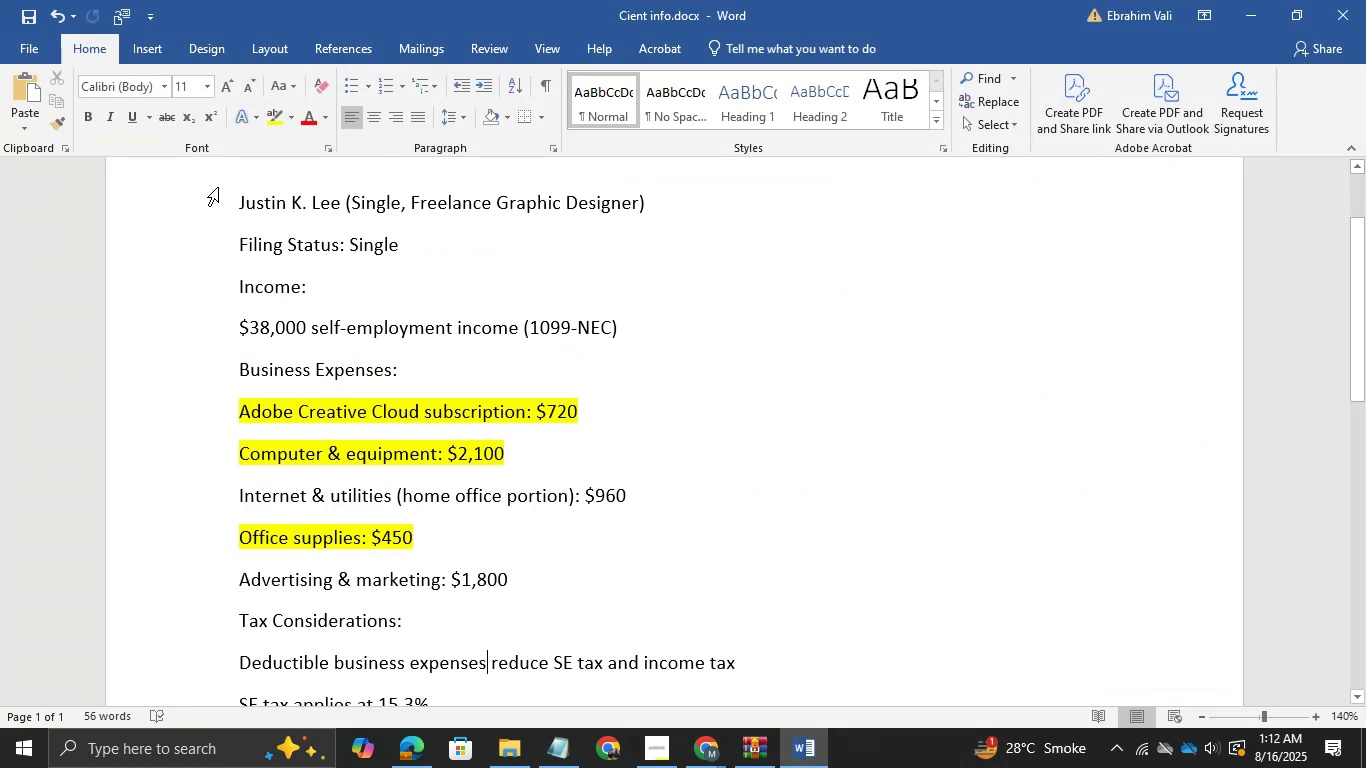 
left_click_drag(start_coordinate=[232, 199], to_coordinate=[515, 652])
 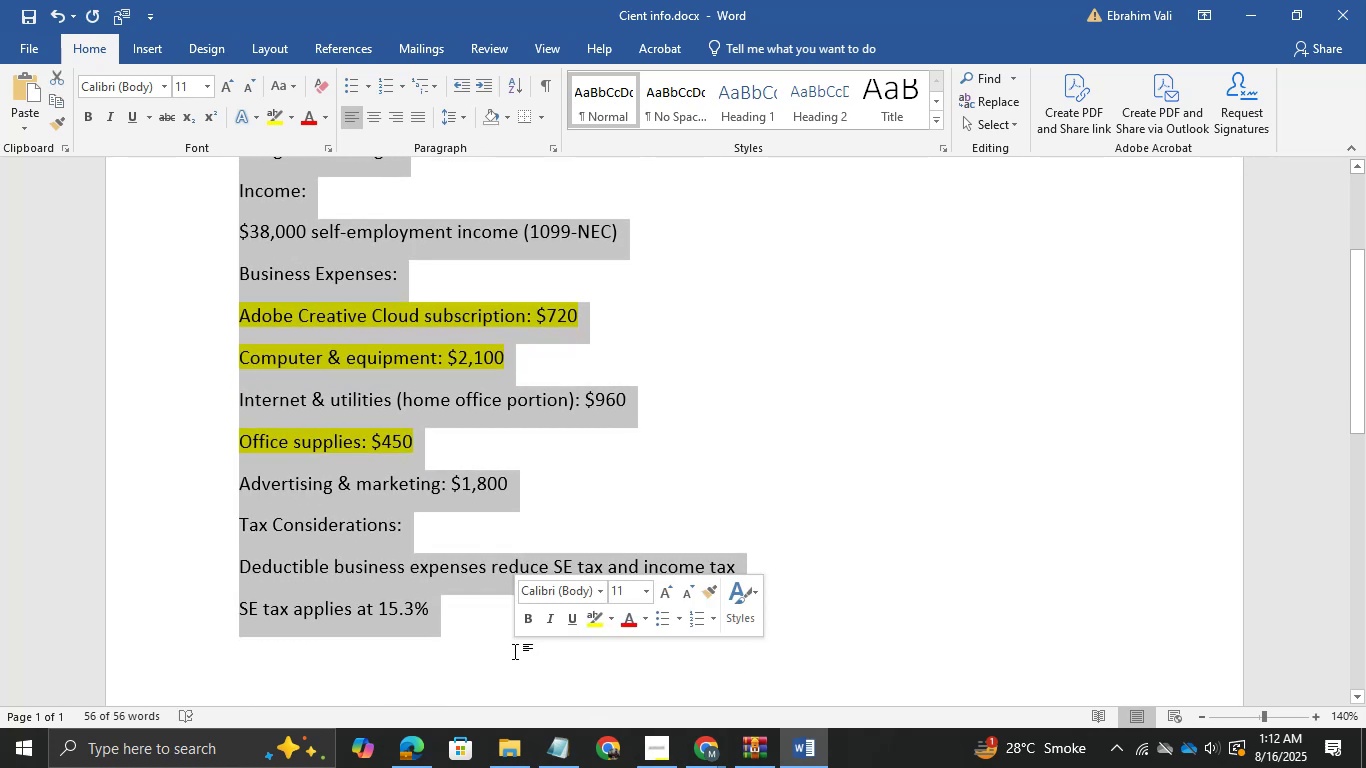 
key(Control+C)
 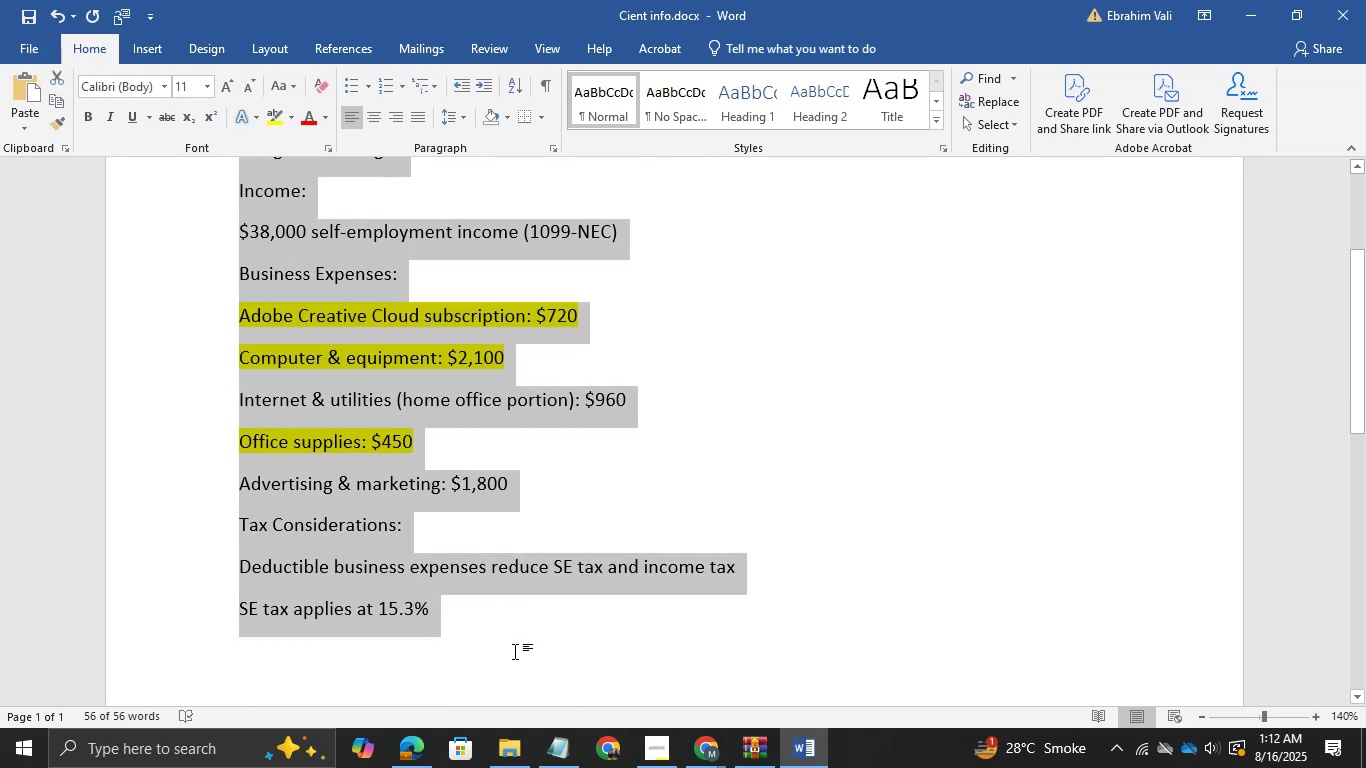 
hold_key(key=C, duration=0.39)
 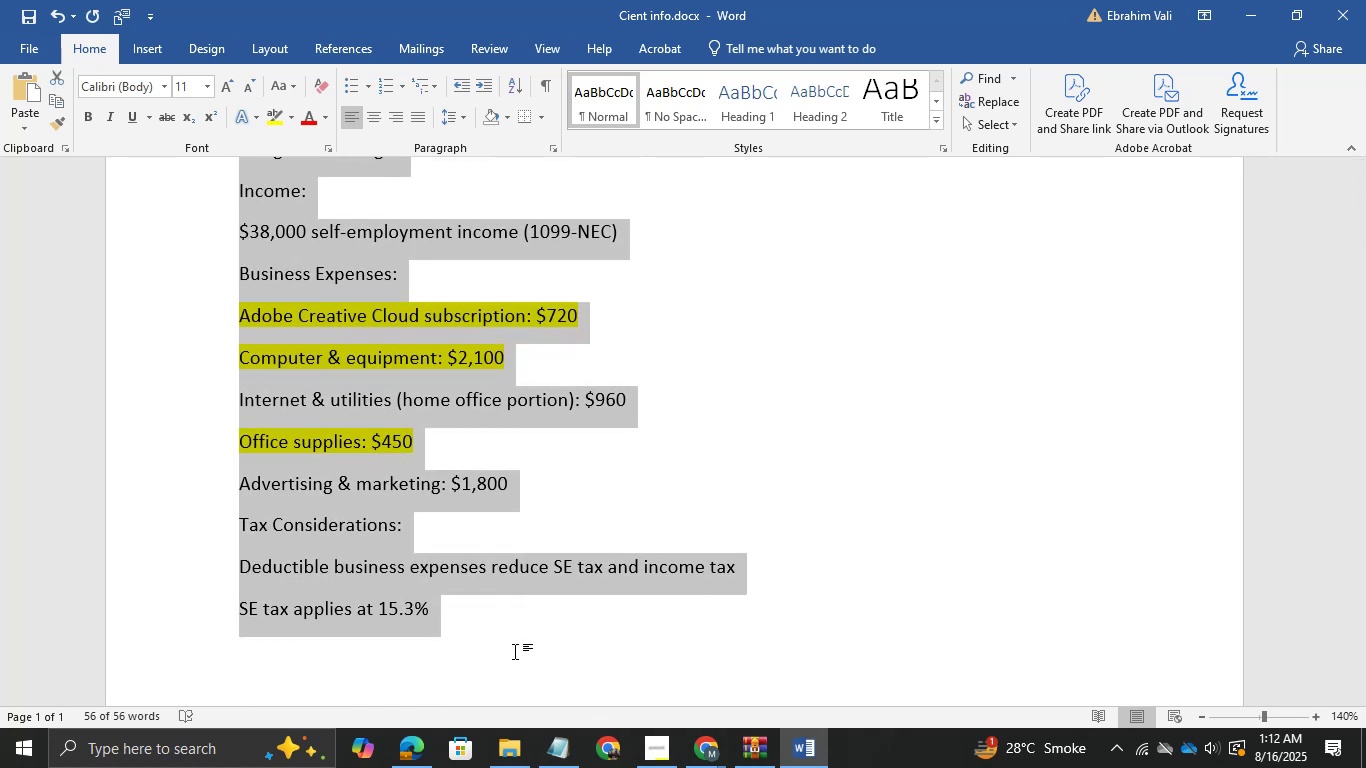 
wait(6.61)
 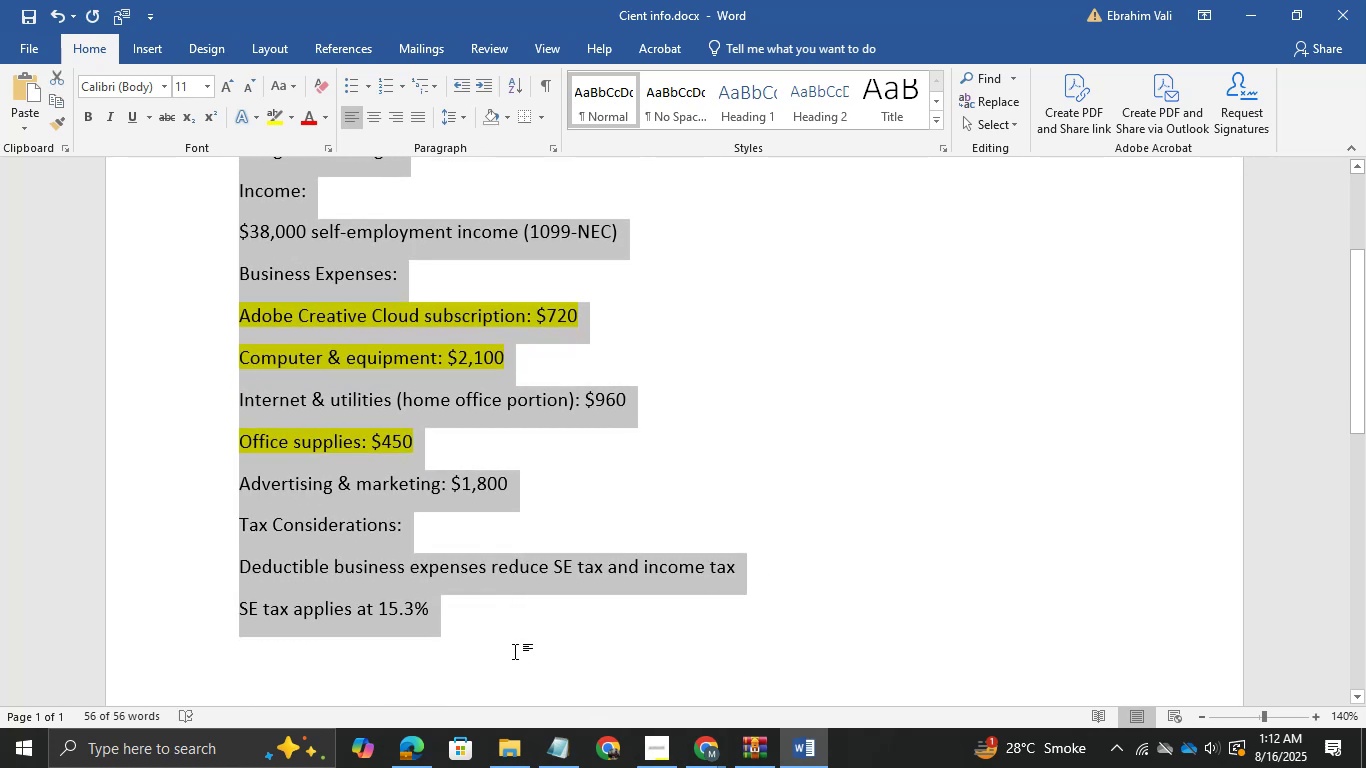 
left_click([696, 758])
 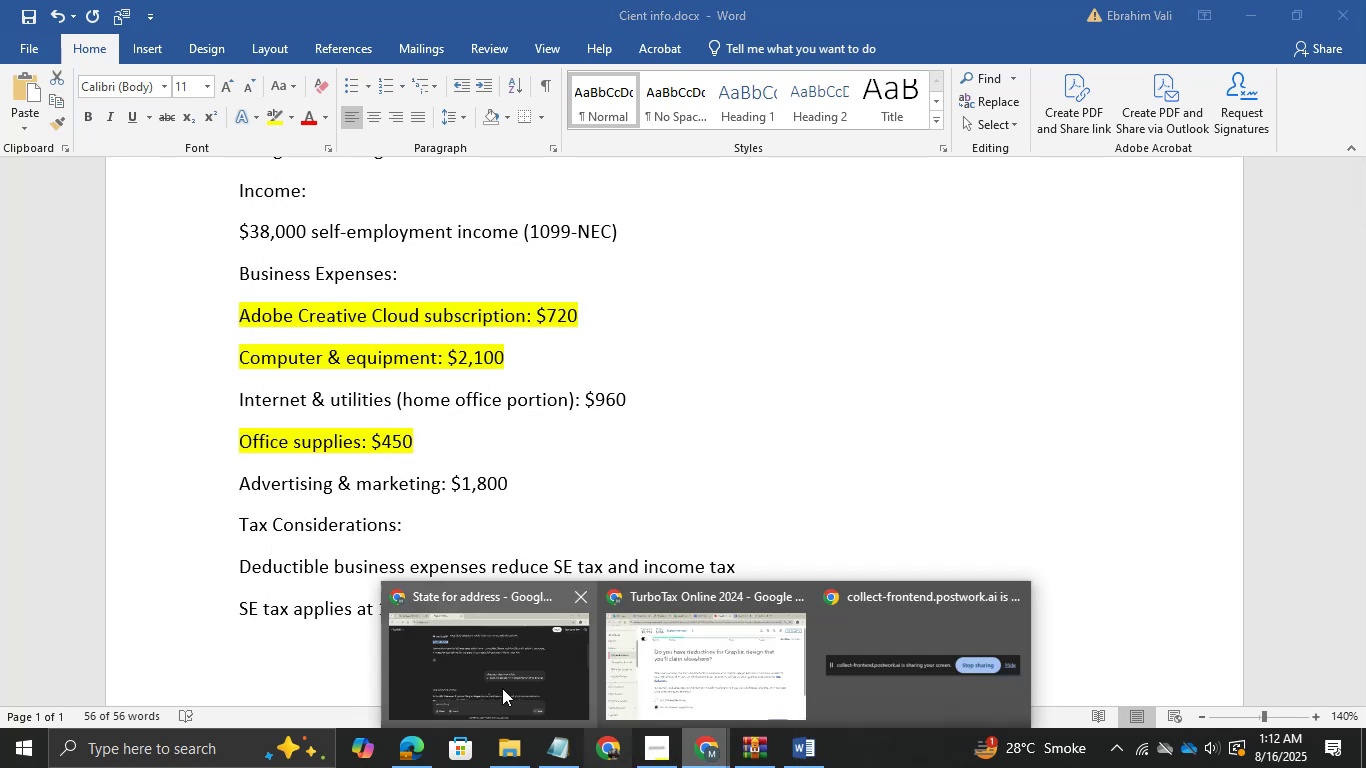 
left_click([494, 685])
 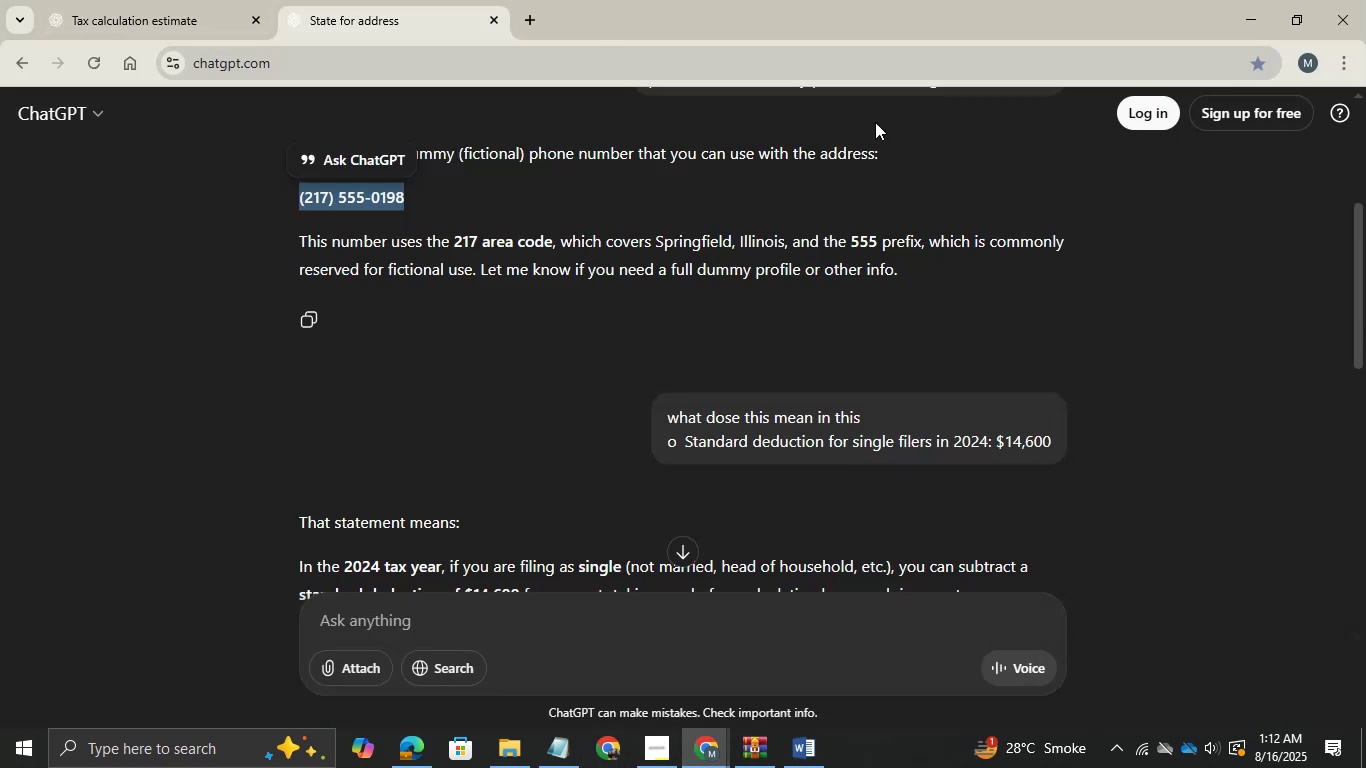 
wait(5.52)
 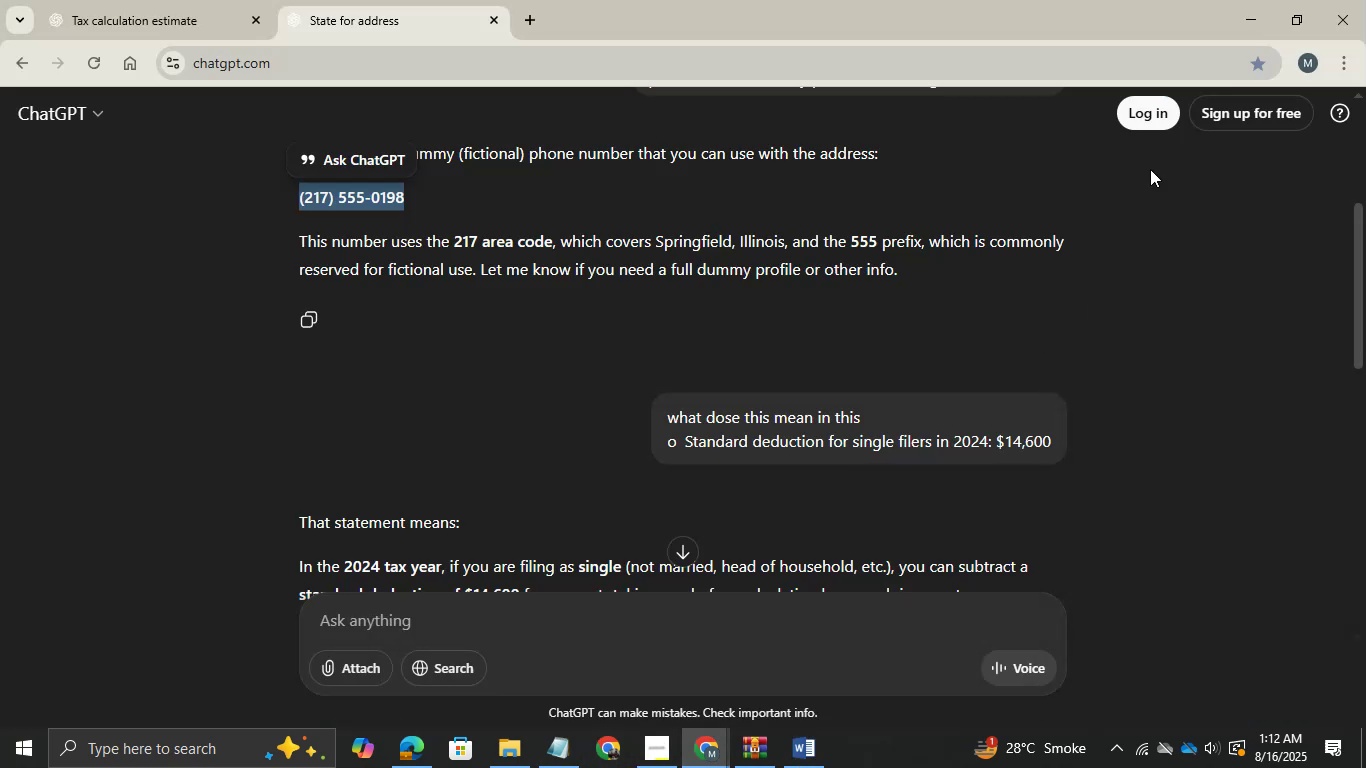 
left_click([537, 12])
 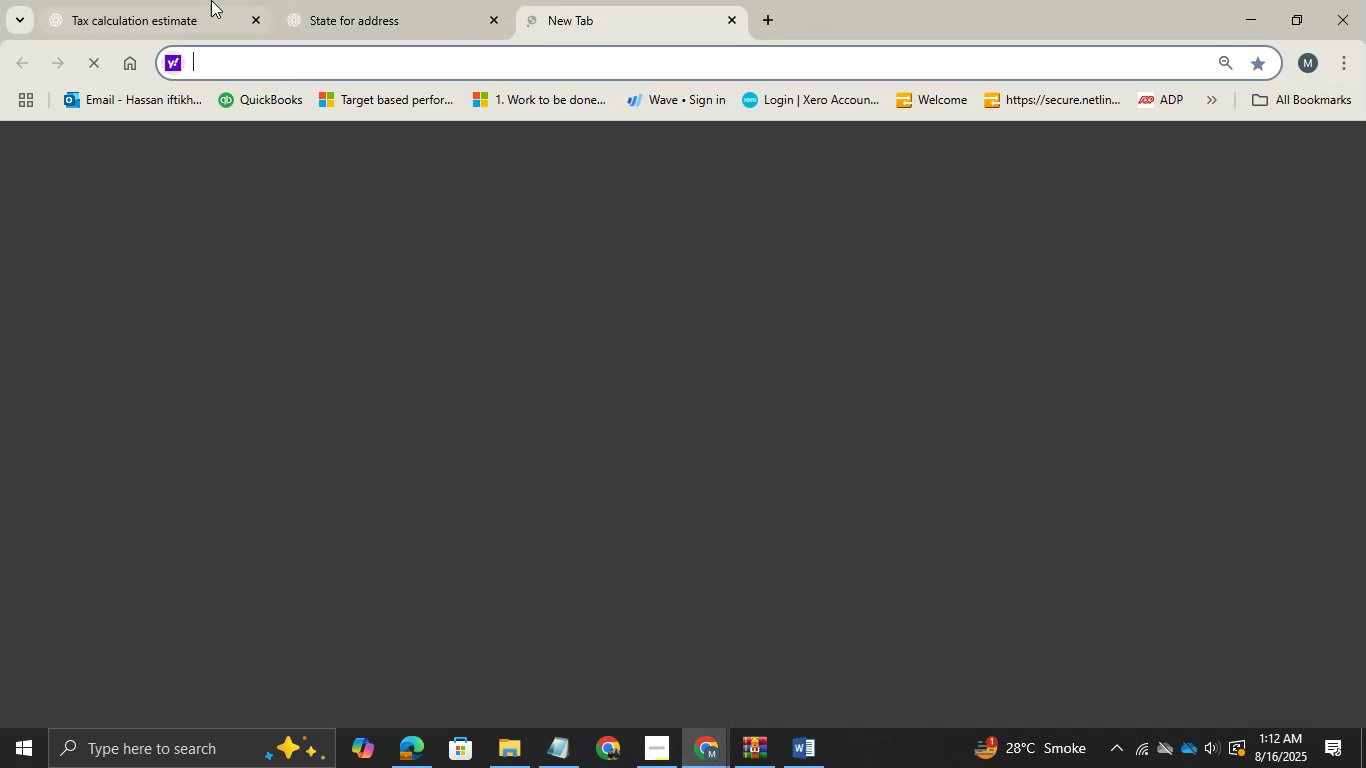 
left_click([180, 0])
 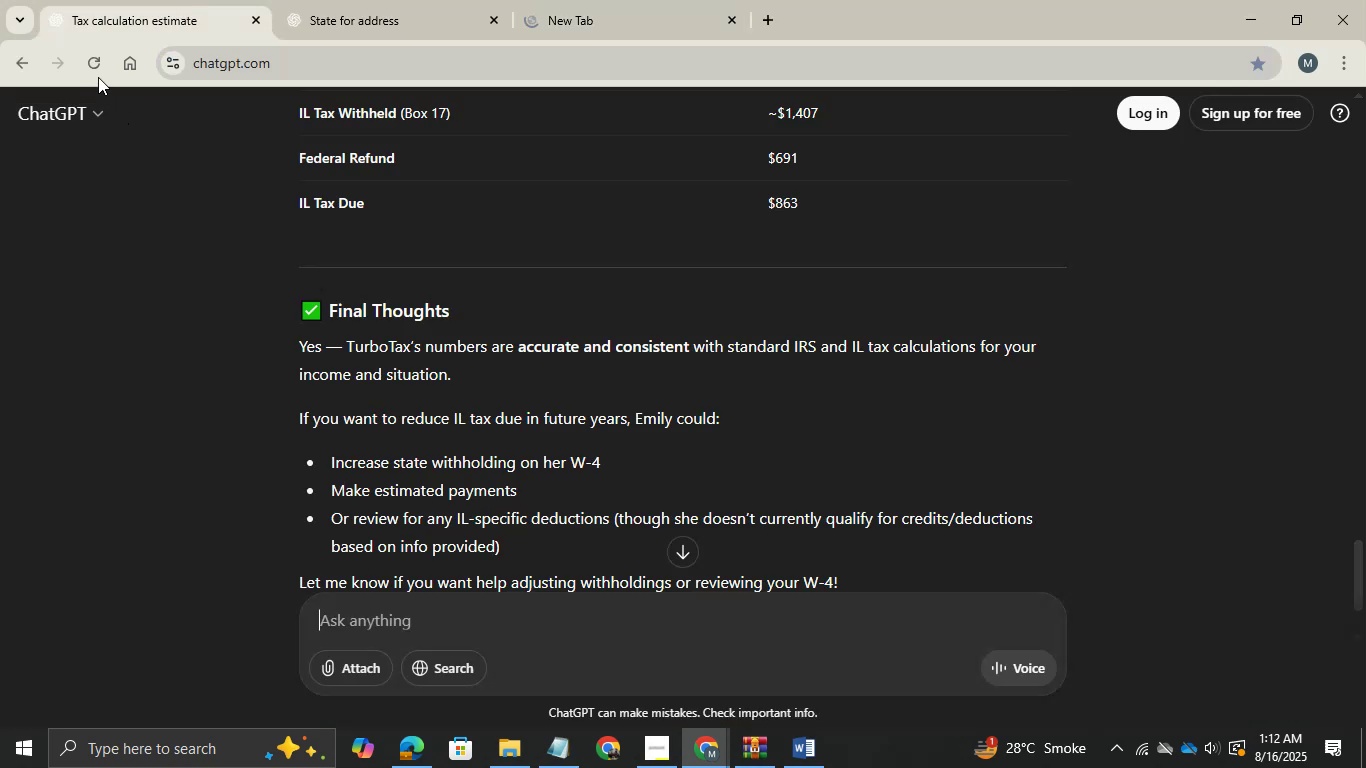 
left_click([97, 70])
 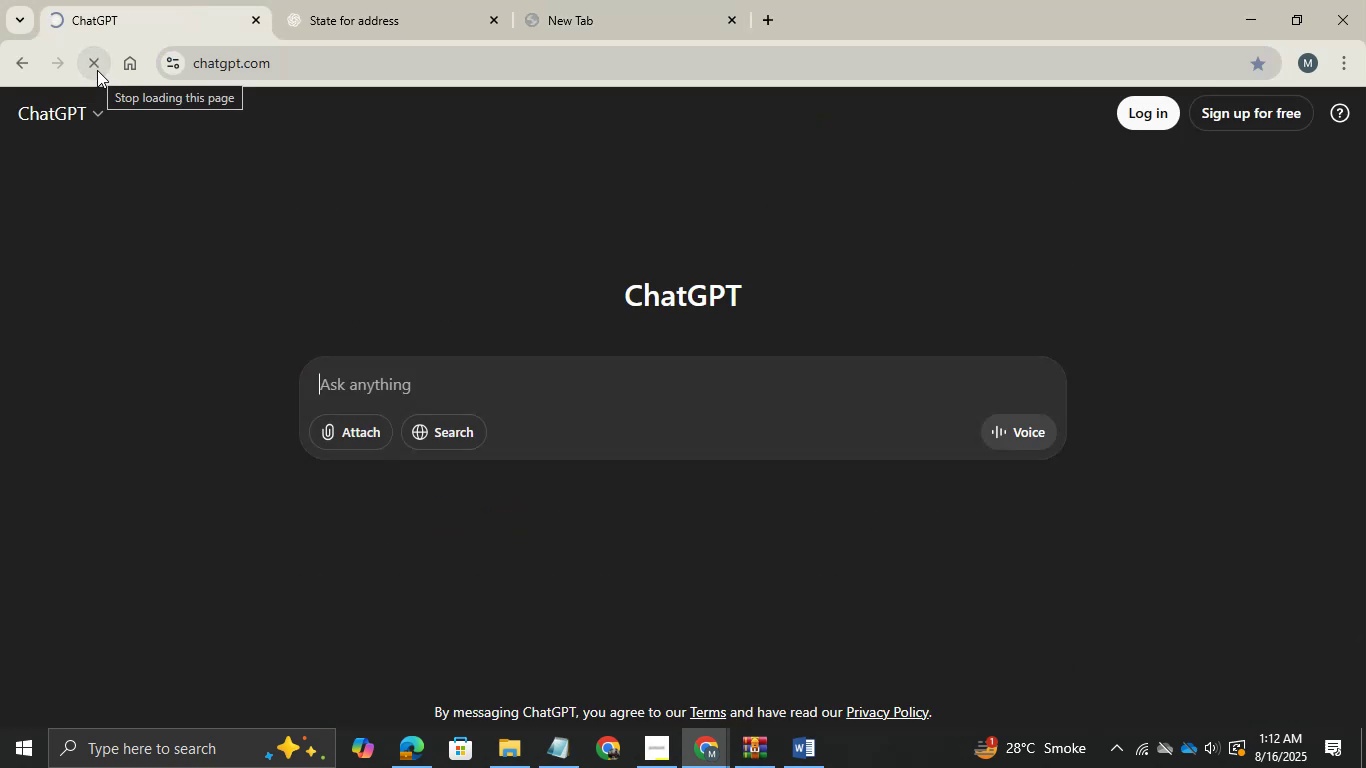 
type(here is the senario )
 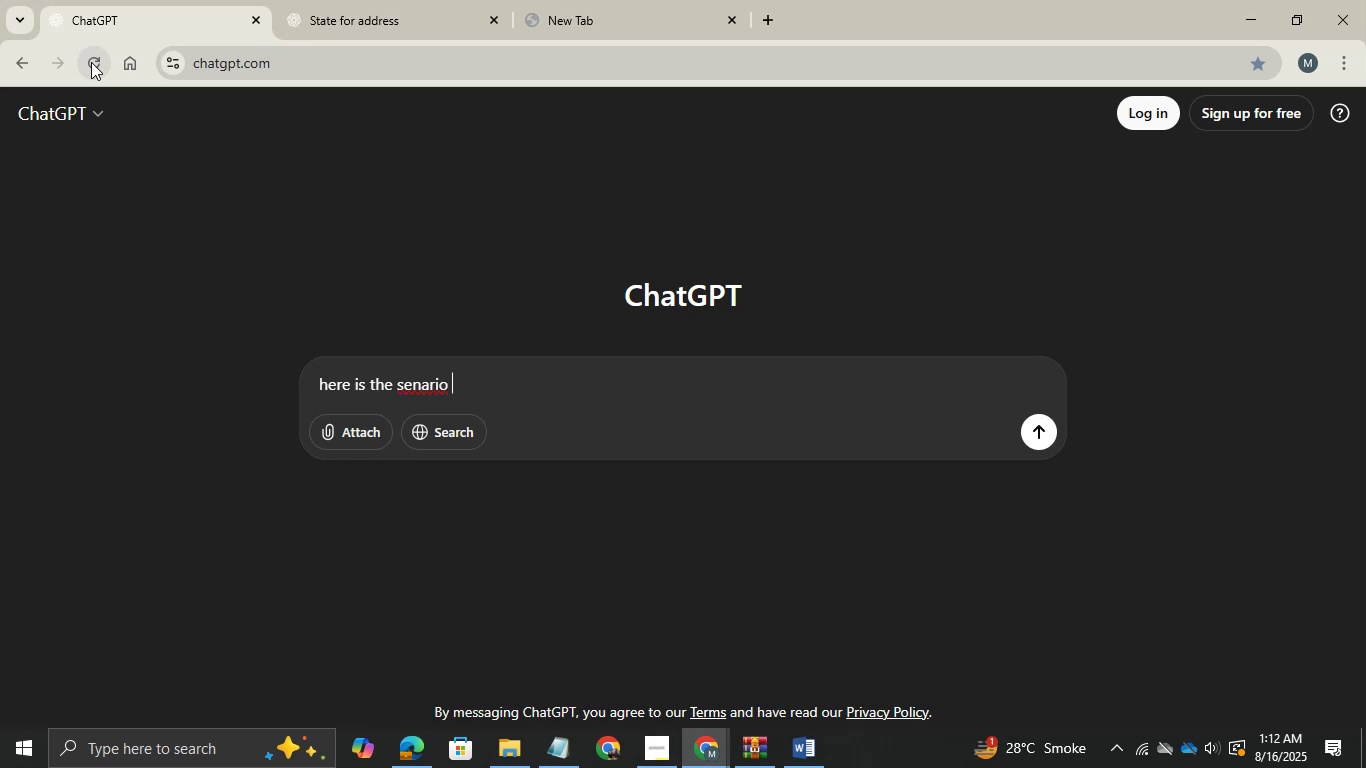 
key(Shift+Enter)
 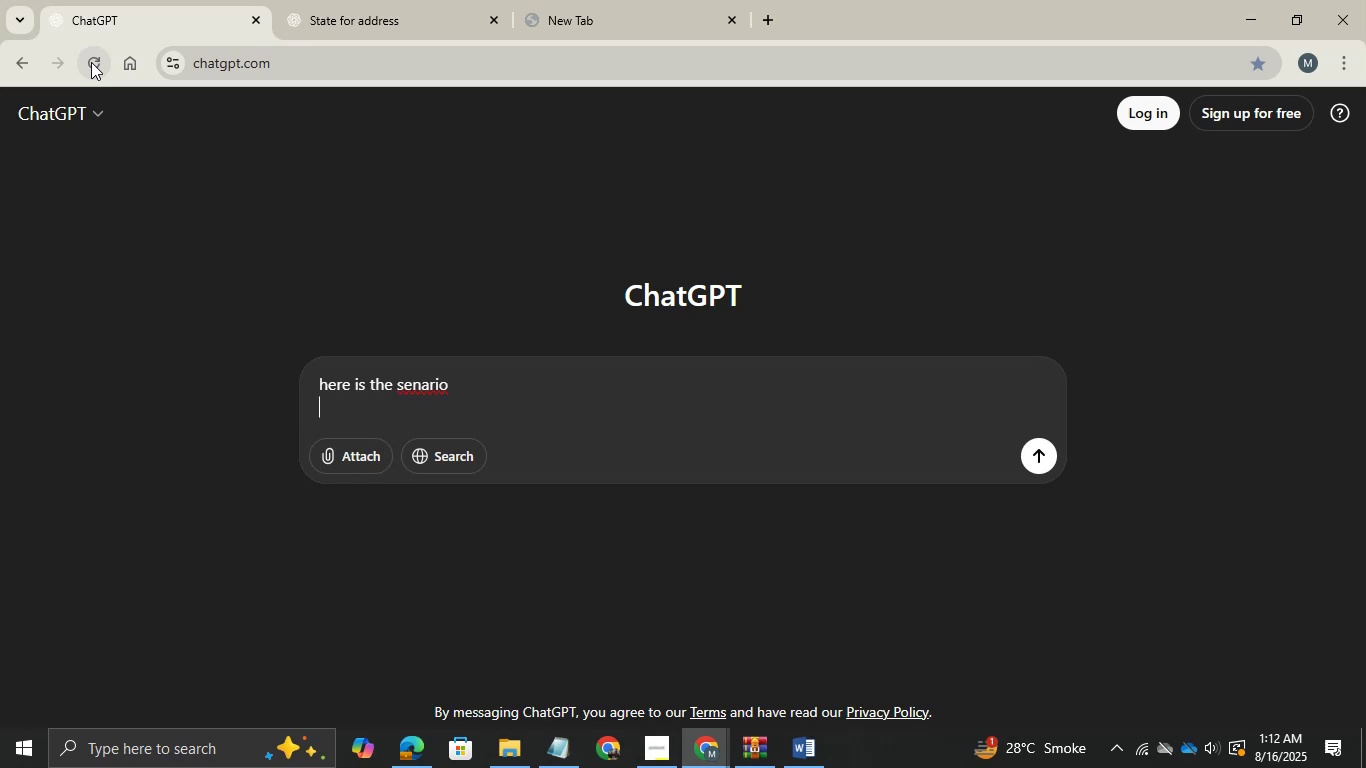 
key(Control+V)
 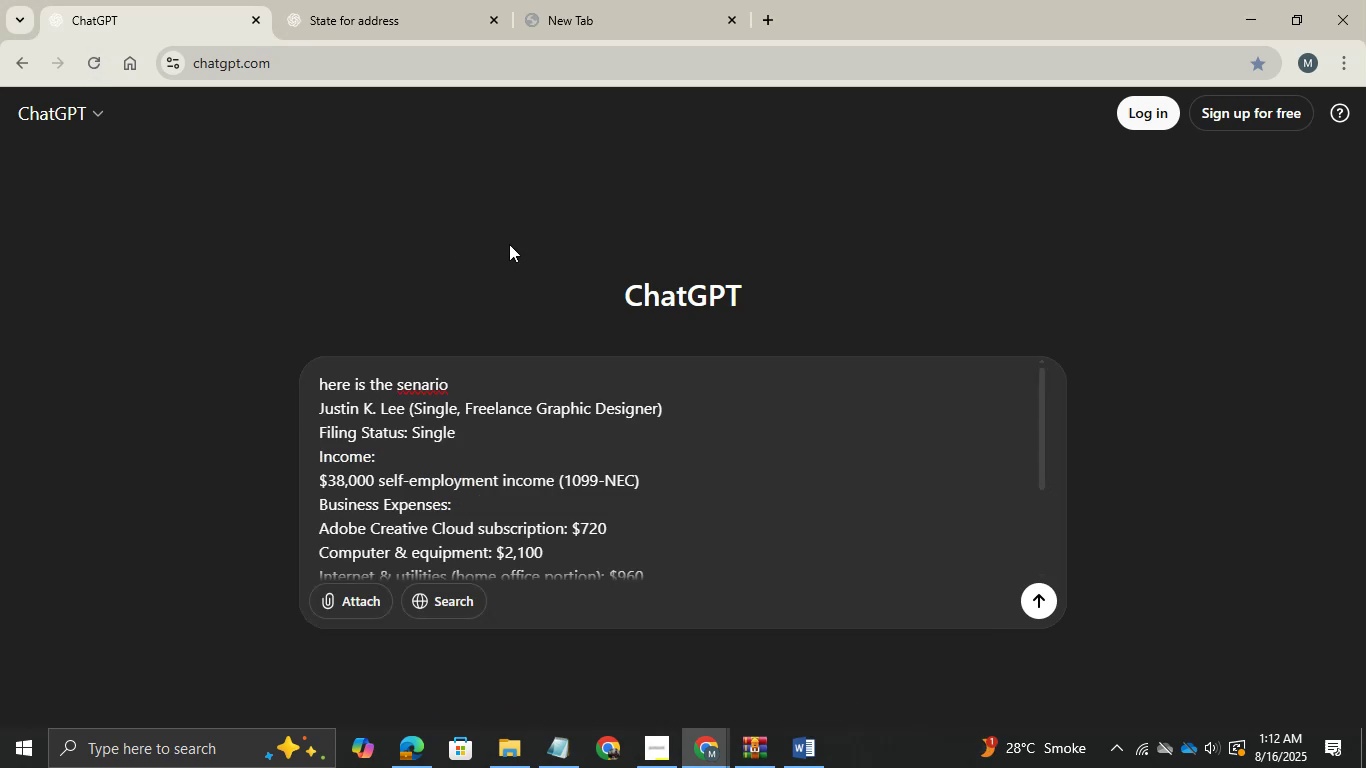 
scroll: coordinate [742, 476], scroll_direction: down, amount: 4.0
 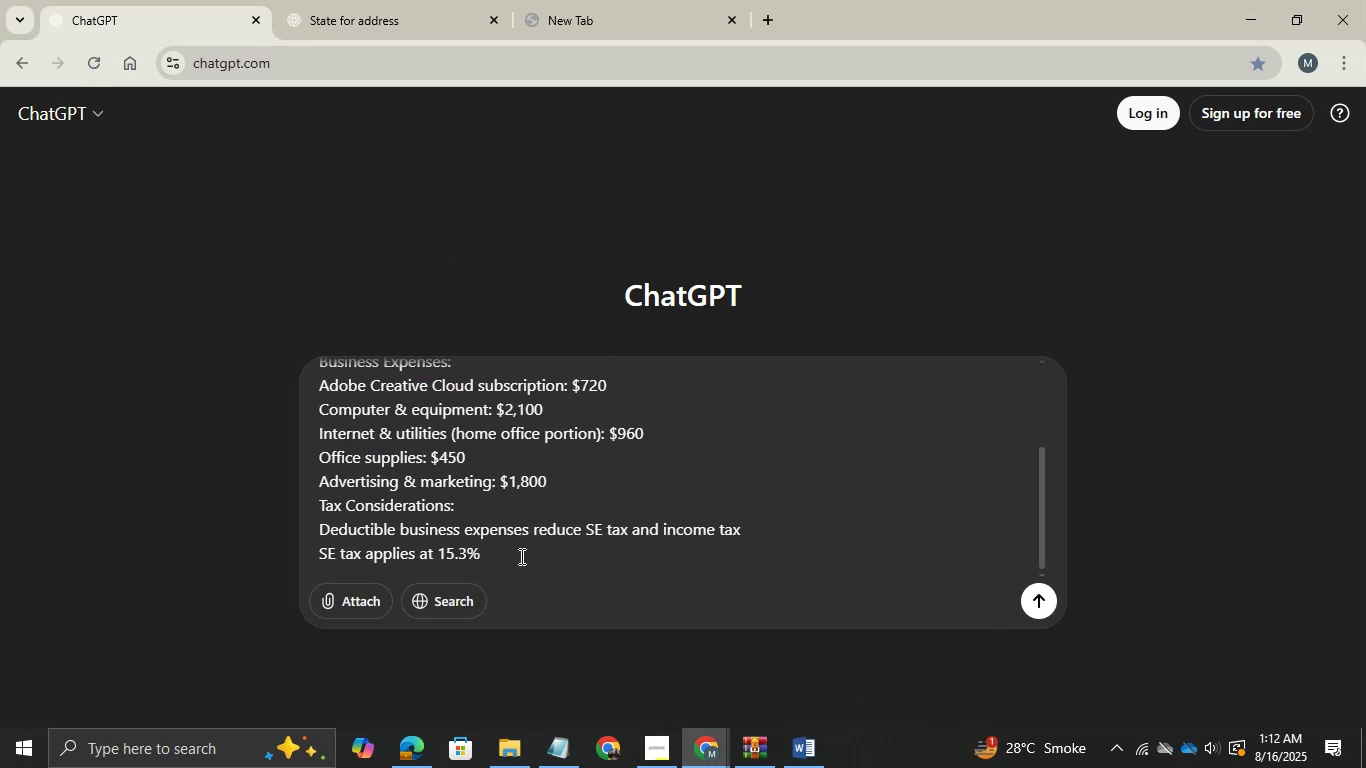 
left_click([520, 556])
 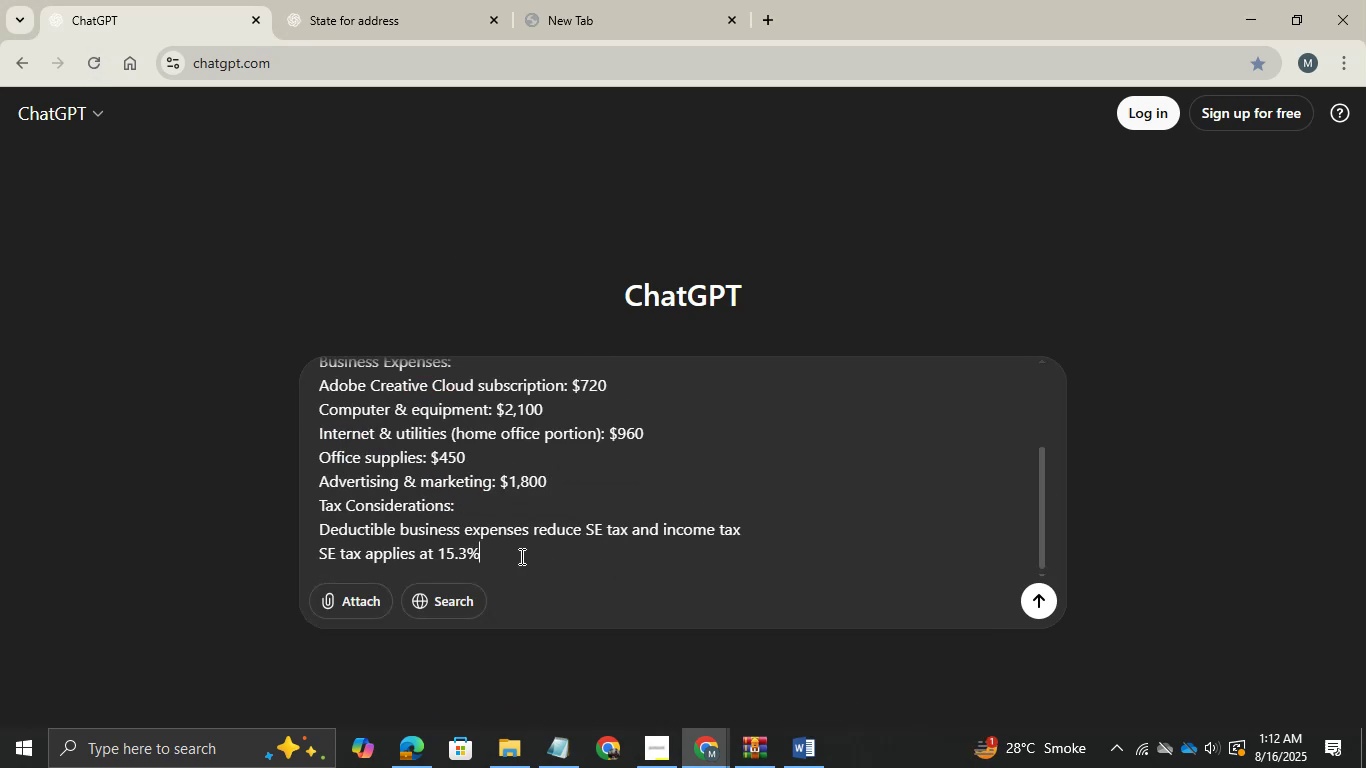 
key(Shift+ShiftRight)
 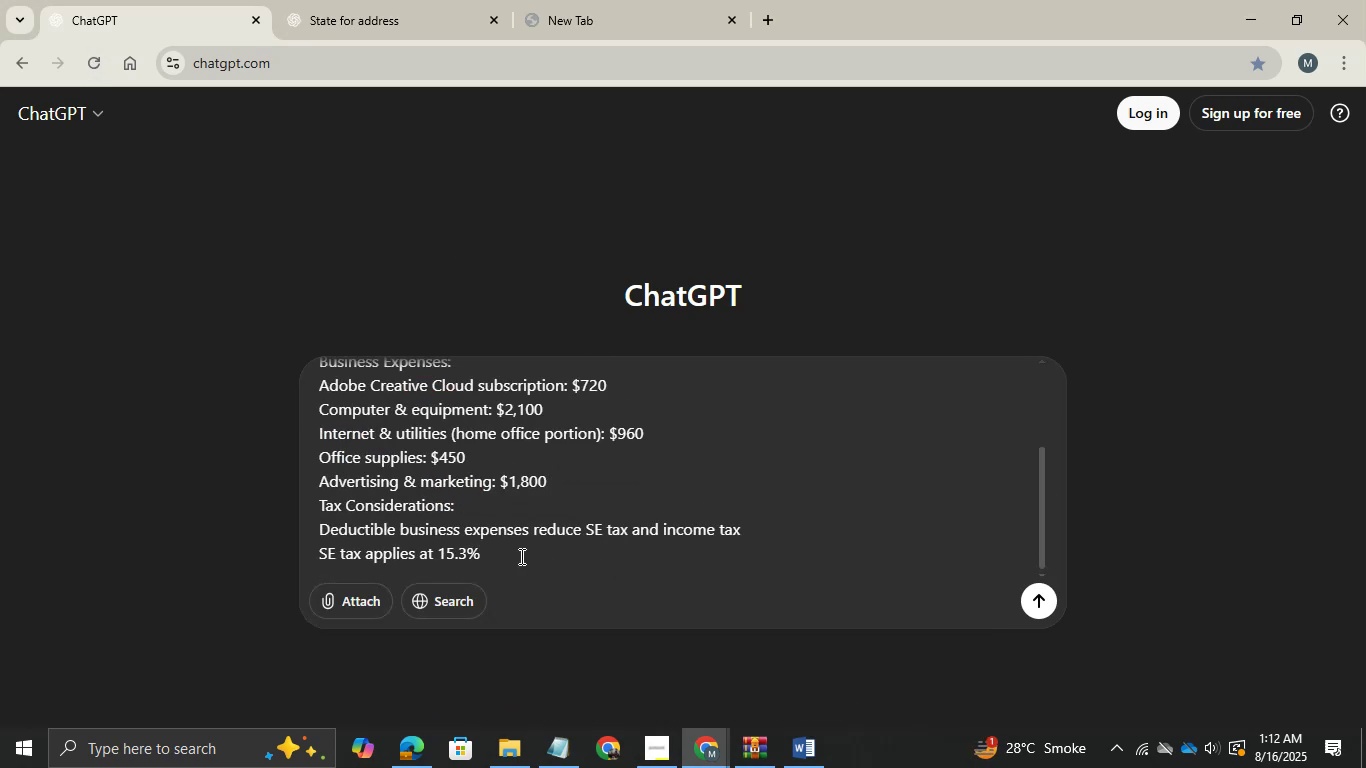 
key(Shift+Enter)
 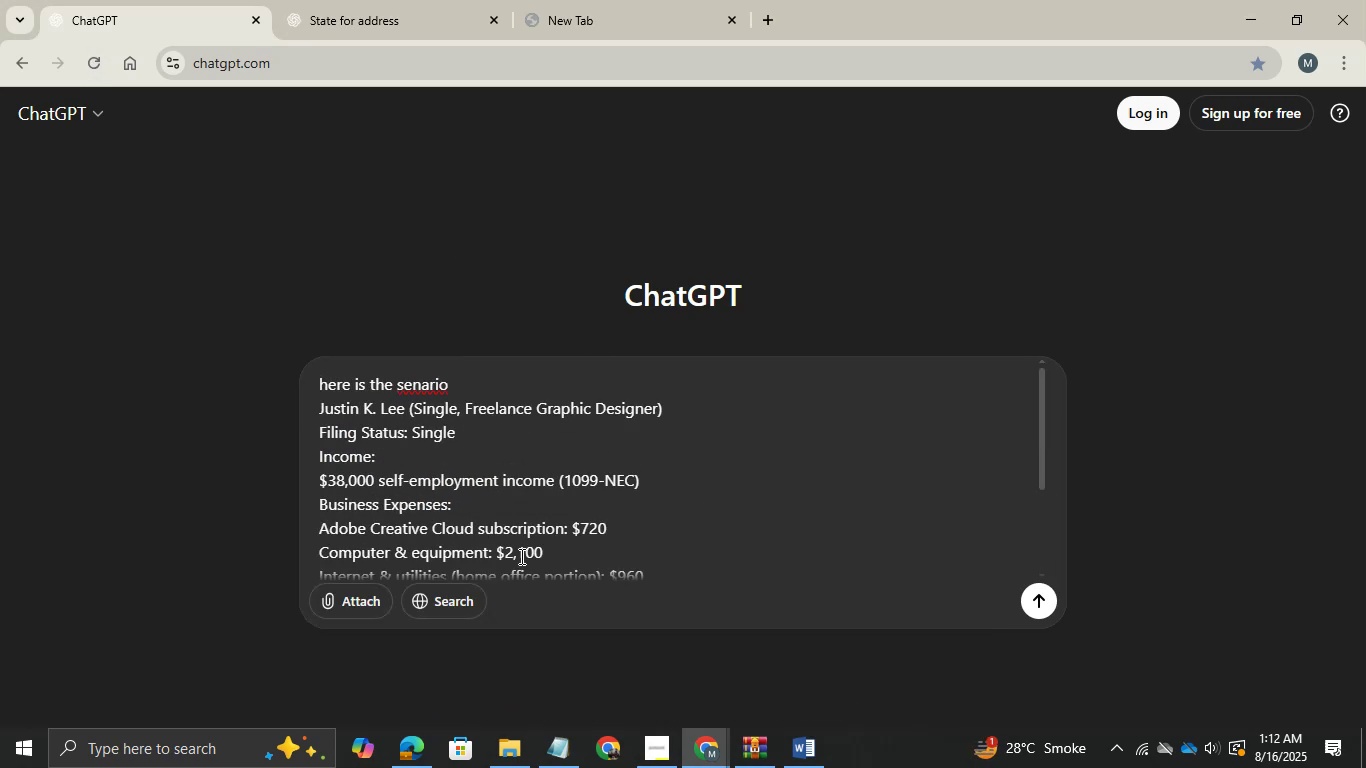 
scroll: coordinate [523, 540], scroll_direction: down, amount: 7.0
 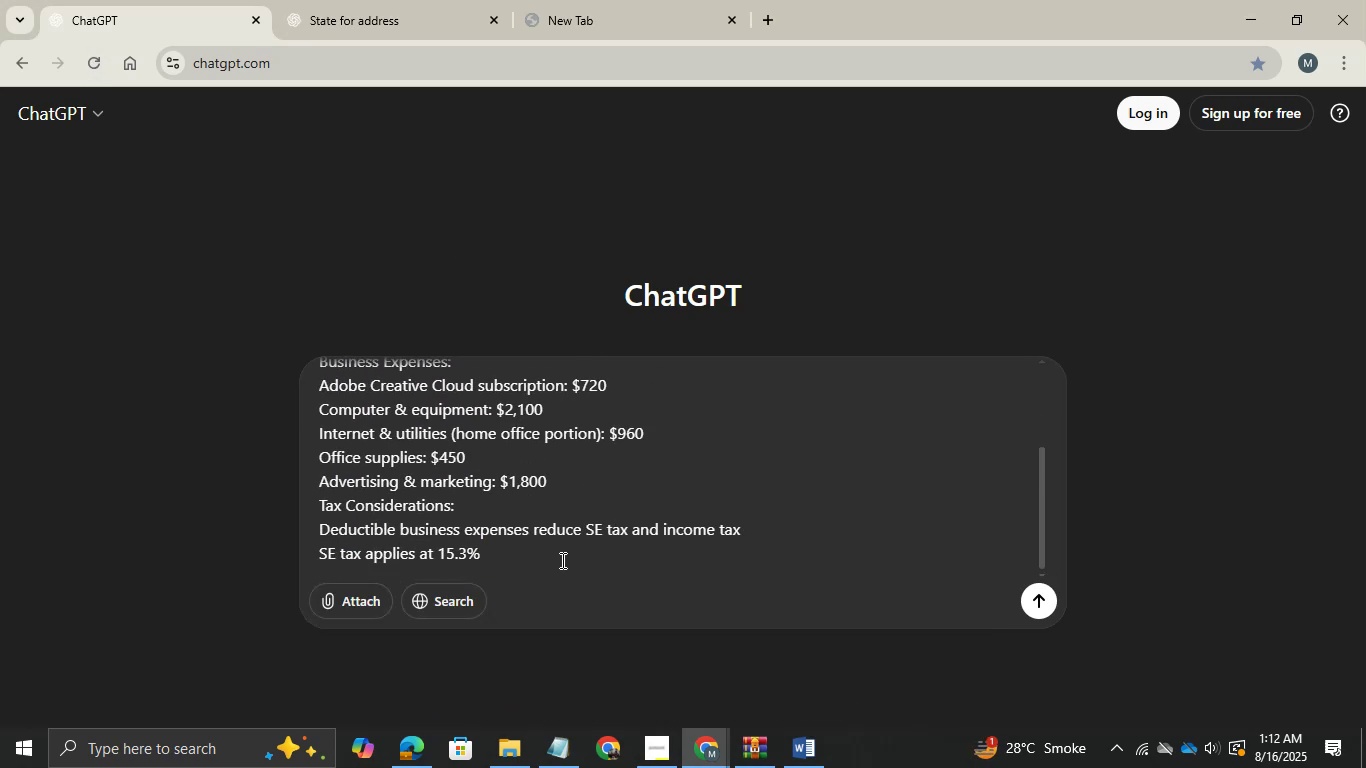 
left_click([561, 559])
 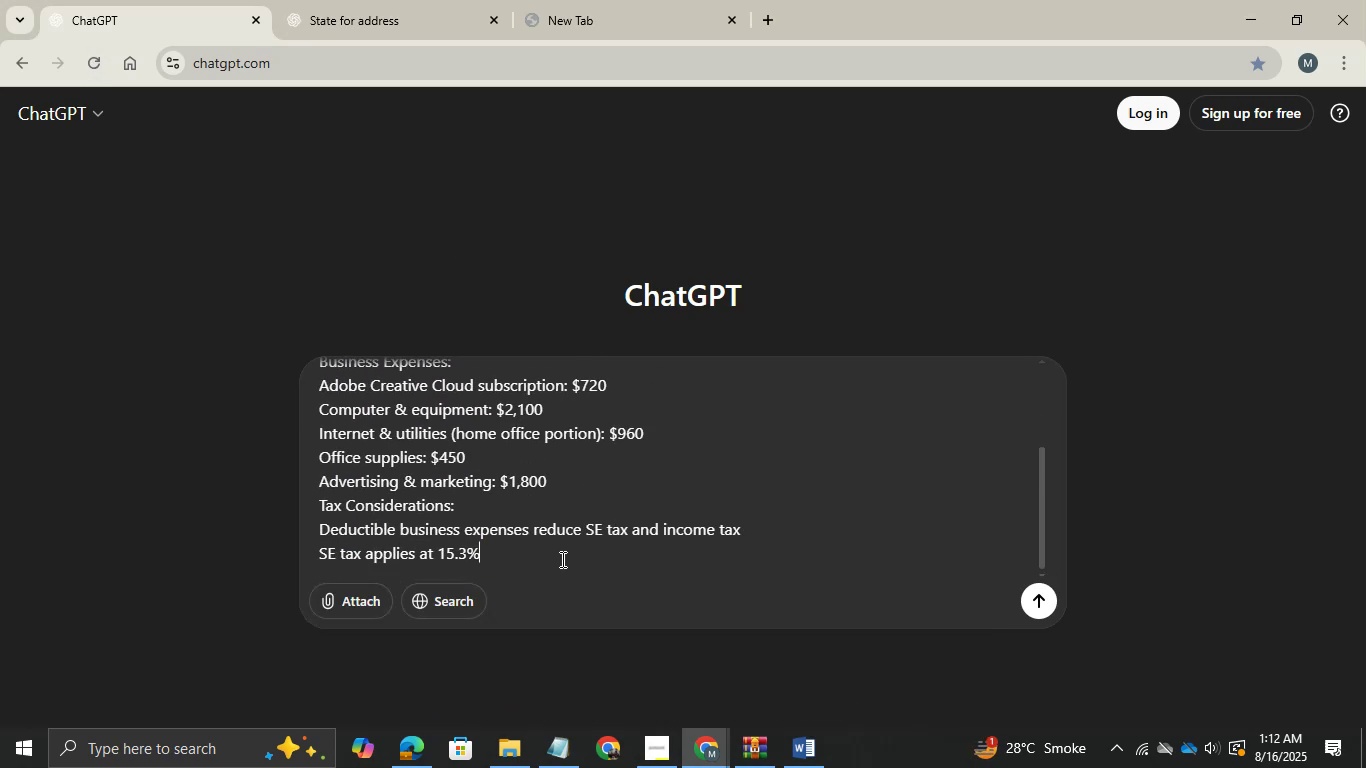 
key(Shift+ShiftRight)
 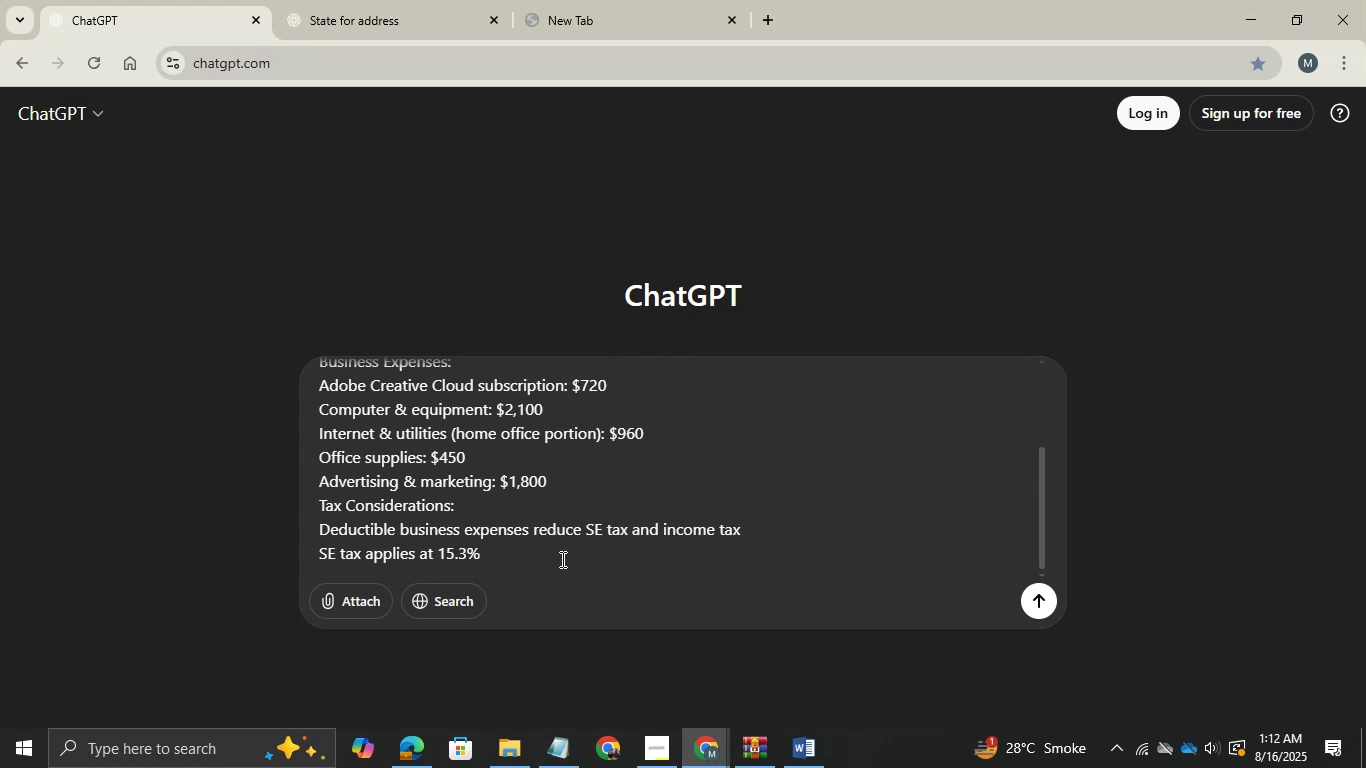 
key(Shift+Enter)
 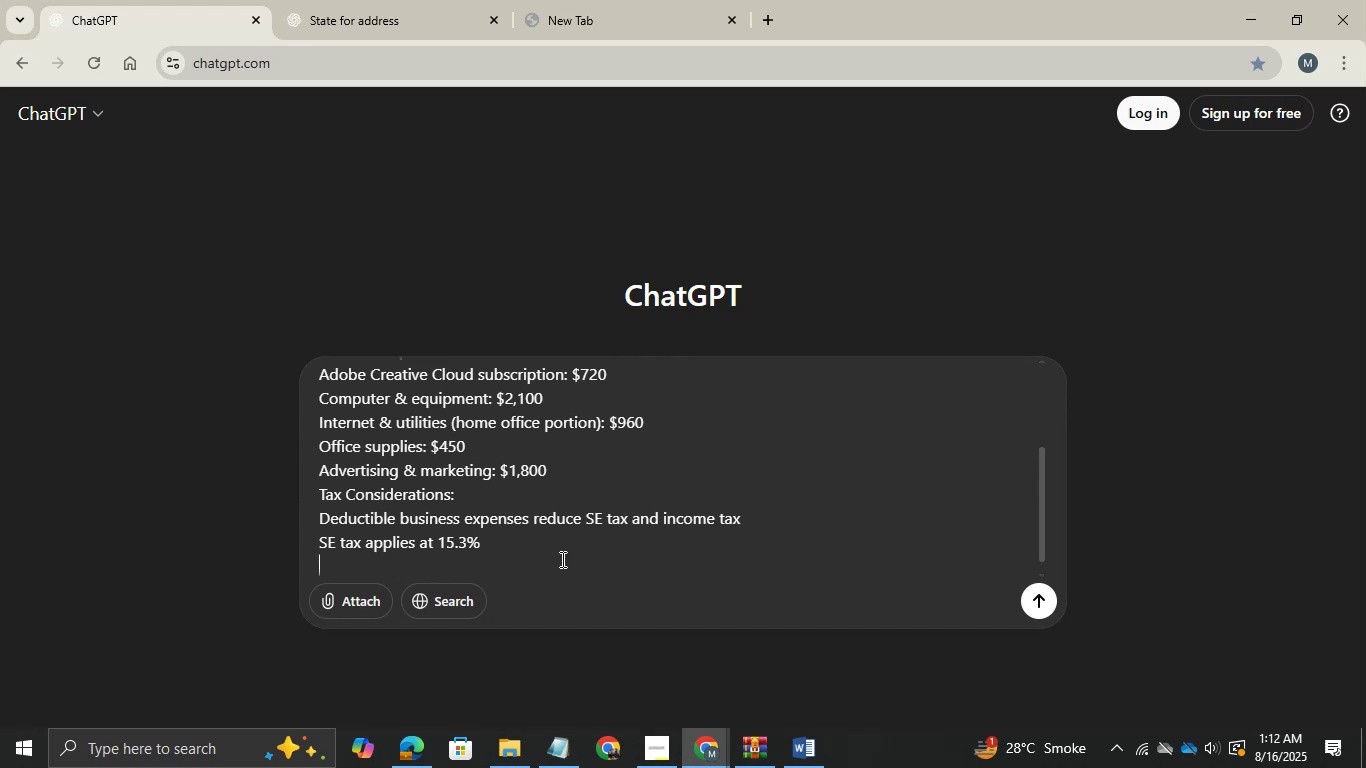 
type(pro)
key(Backspace)
type(p)
key(Backspace)
type(ovif)
key(Backspace)
type(de e)
key(Backspace)
type(me the answer of this )
 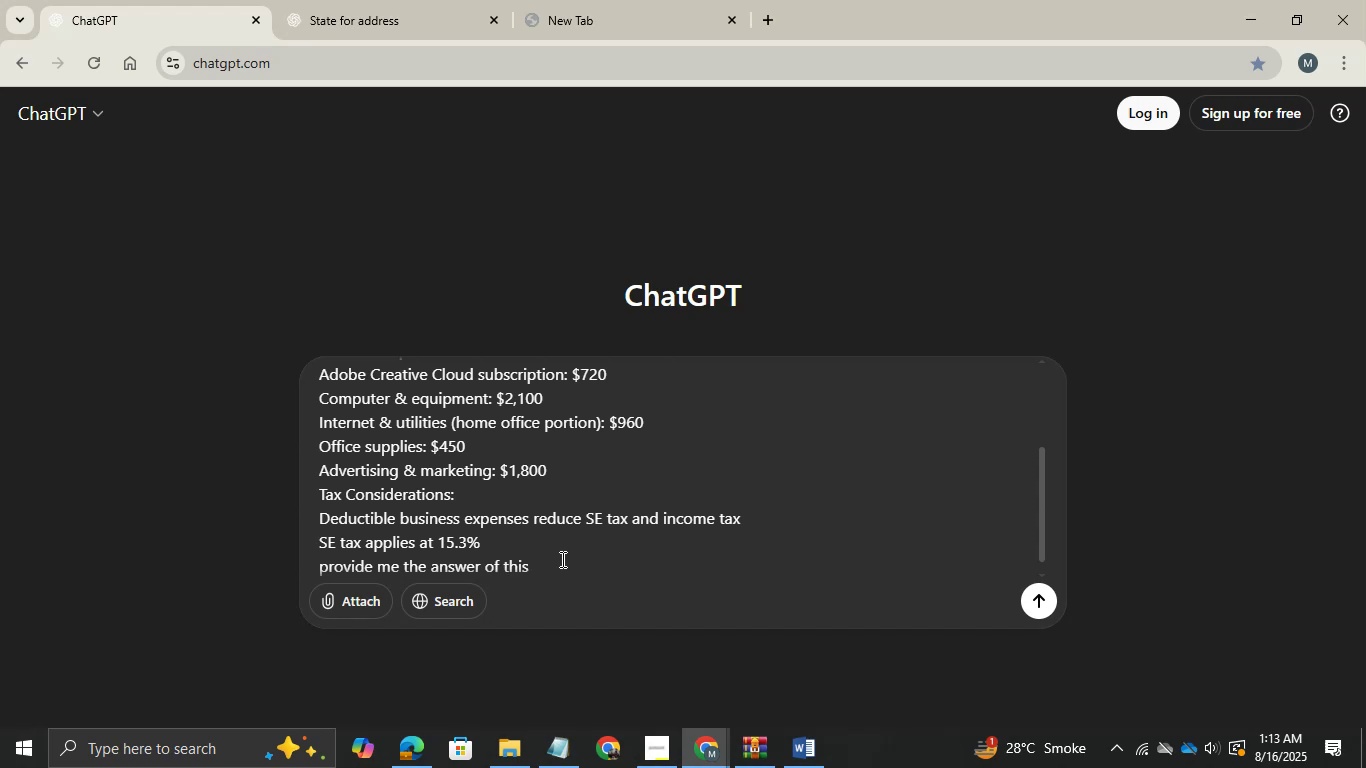 
key(Meta+V)
 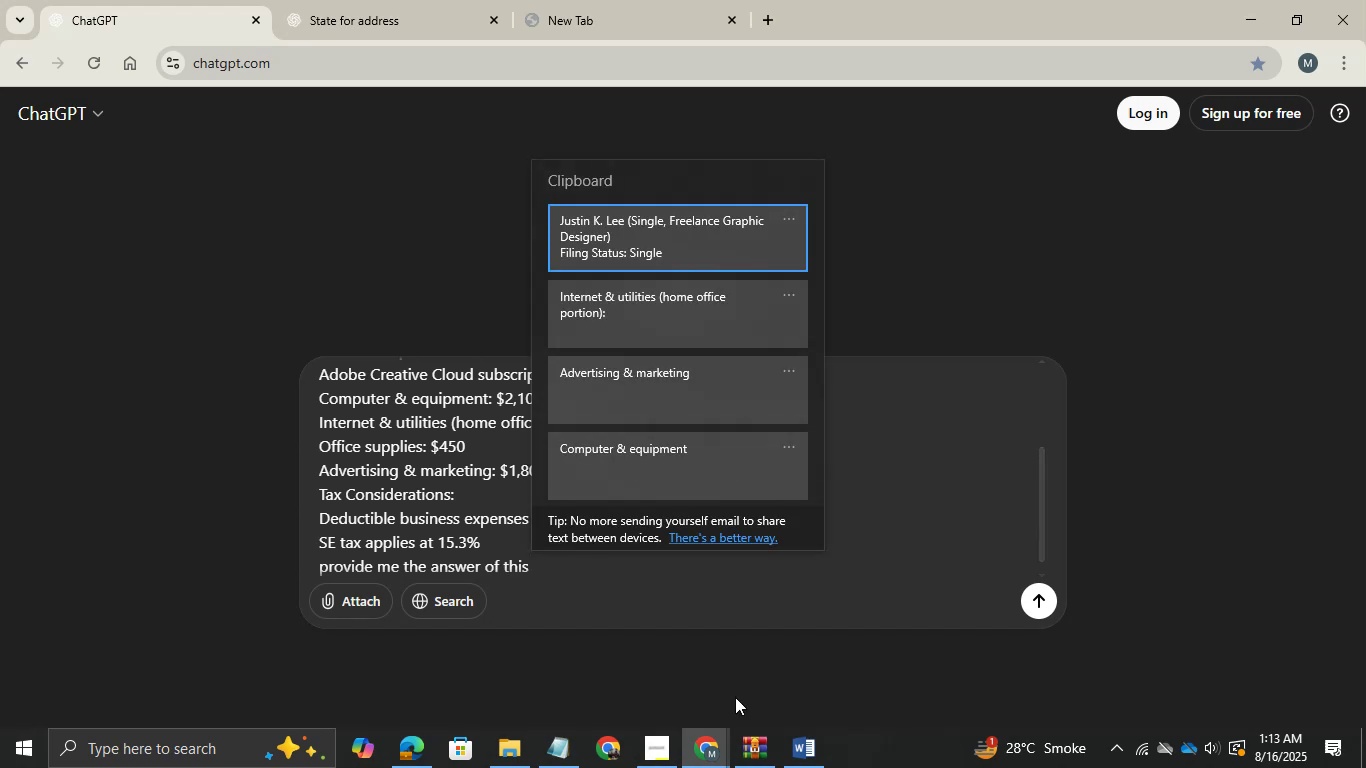 
left_click([713, 741])
 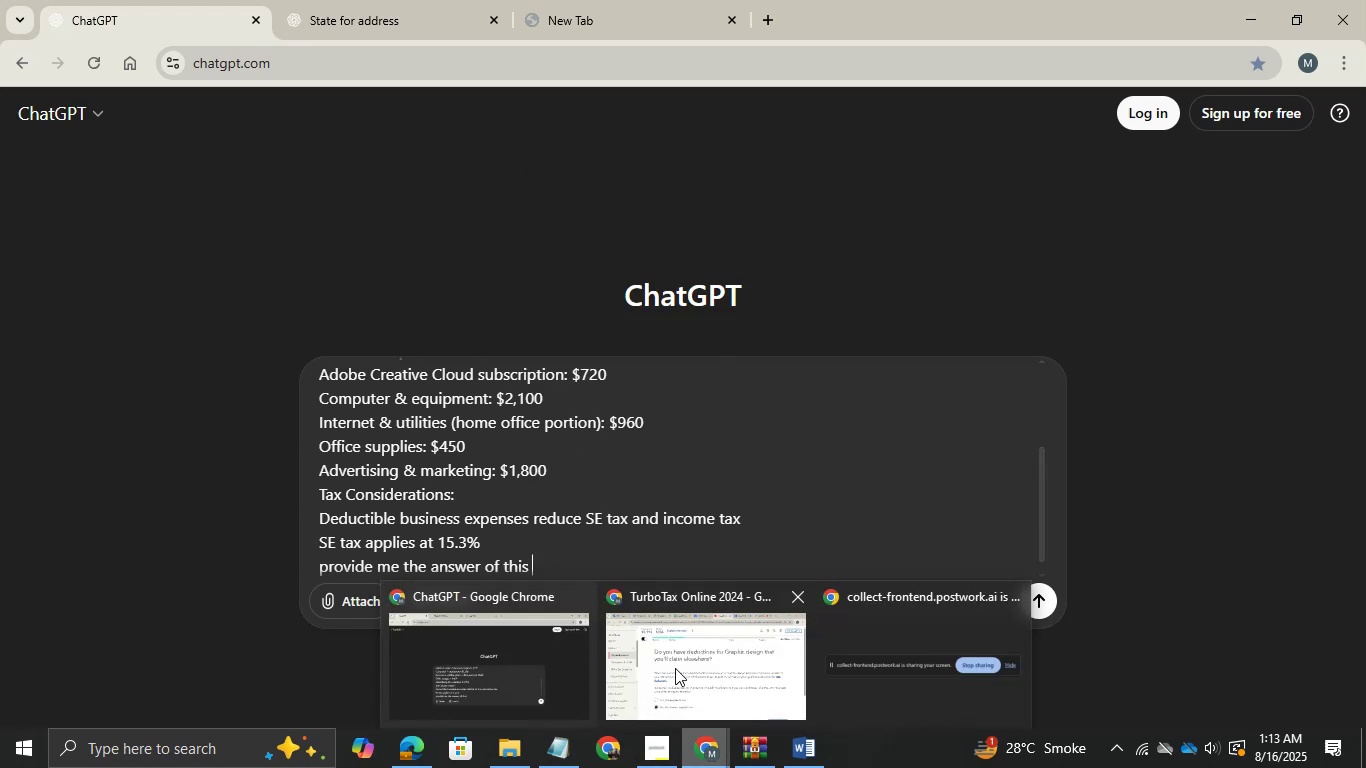 
left_click([675, 666])
 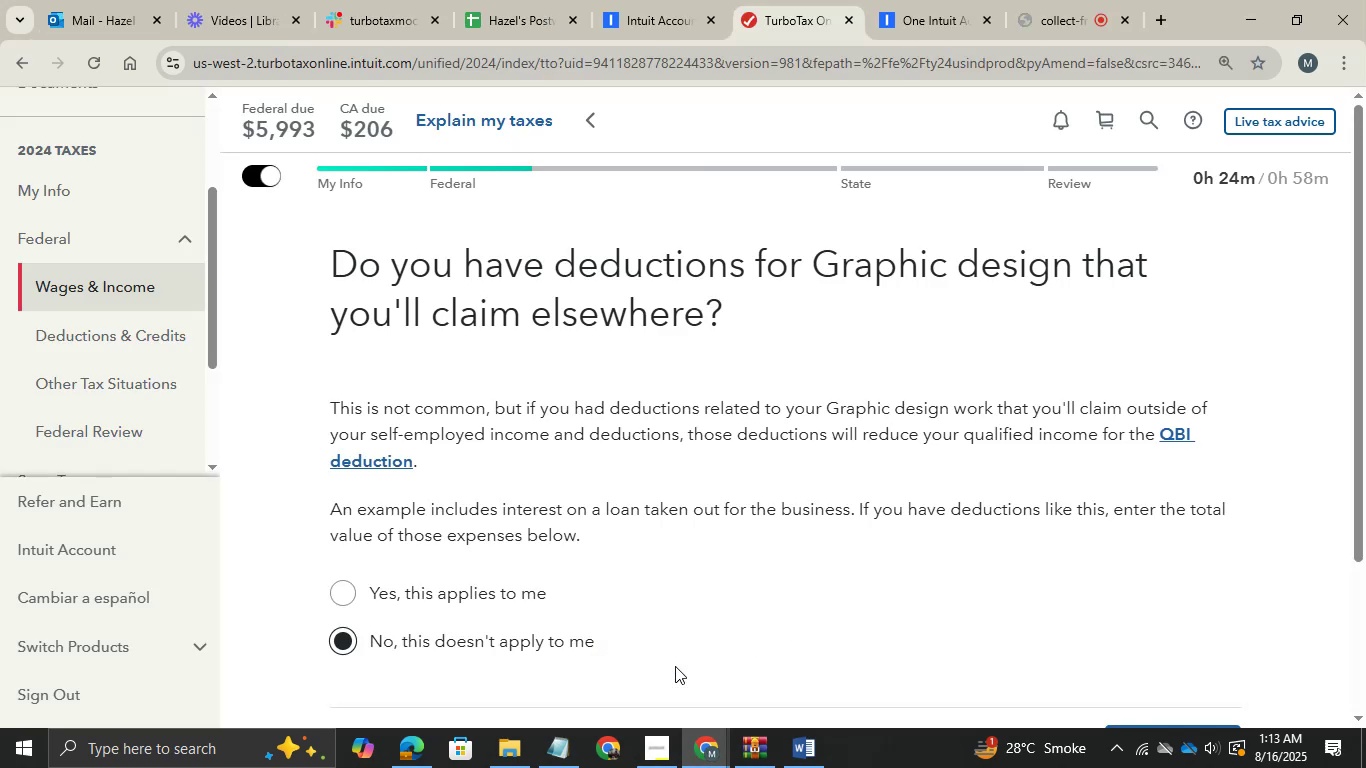 
key(Meta+Shift+ShiftLeft)
 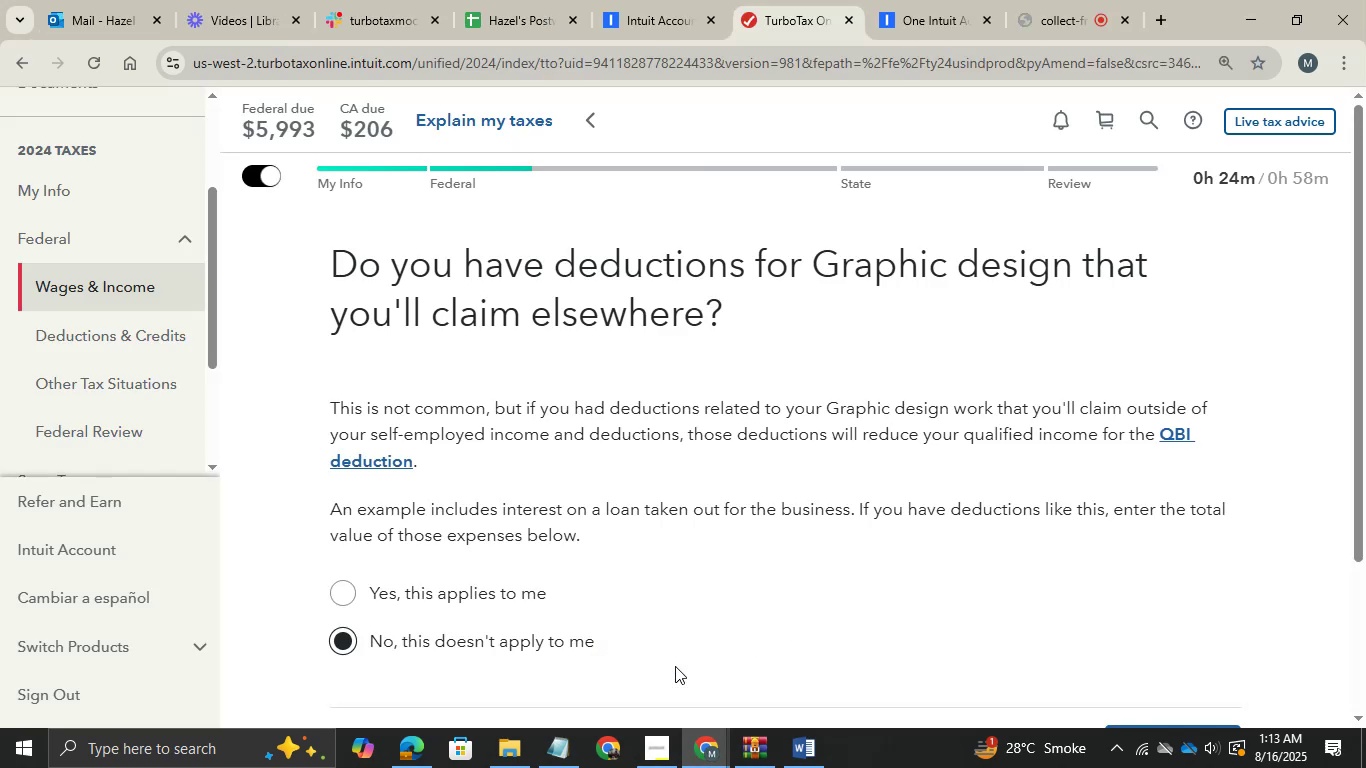 
key(Meta+Shift+S)
 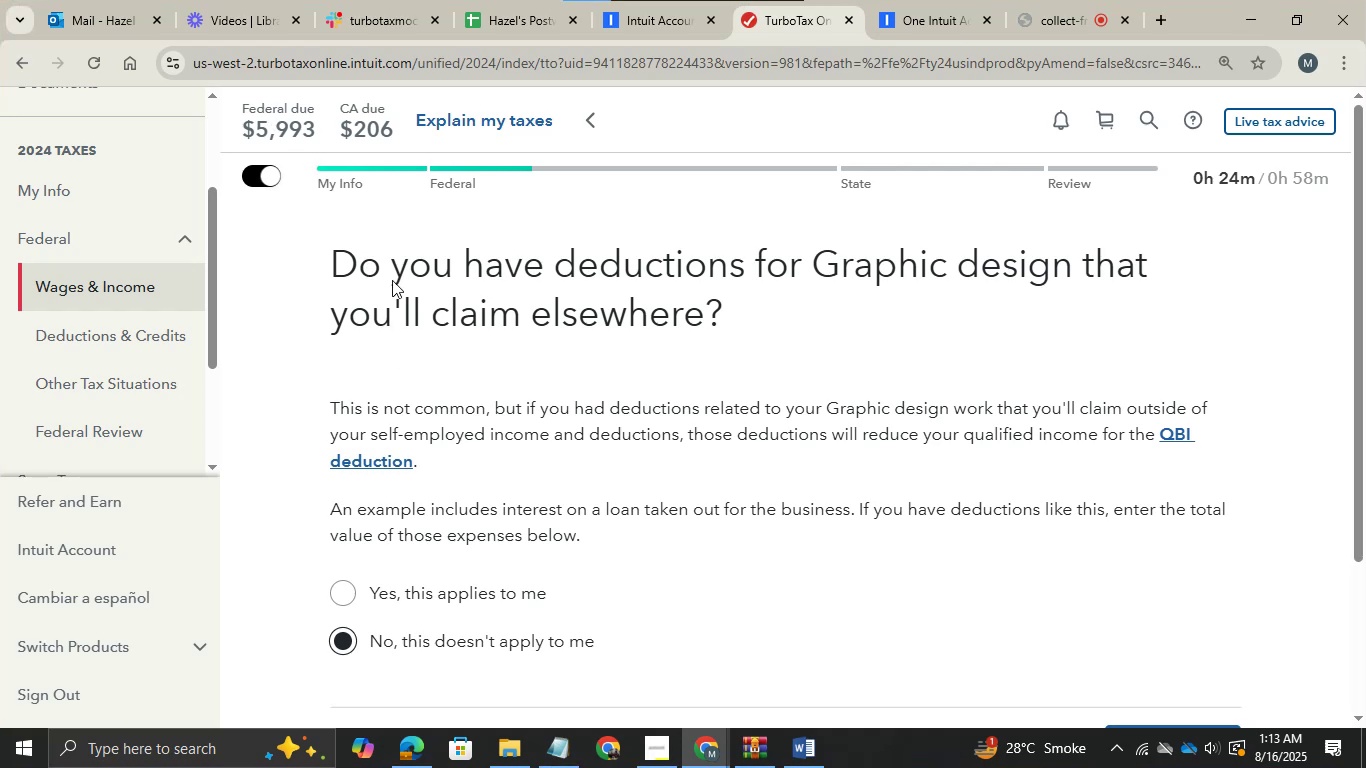 
left_click_drag(start_coordinate=[264, 172], to_coordinate=[1331, 722])
 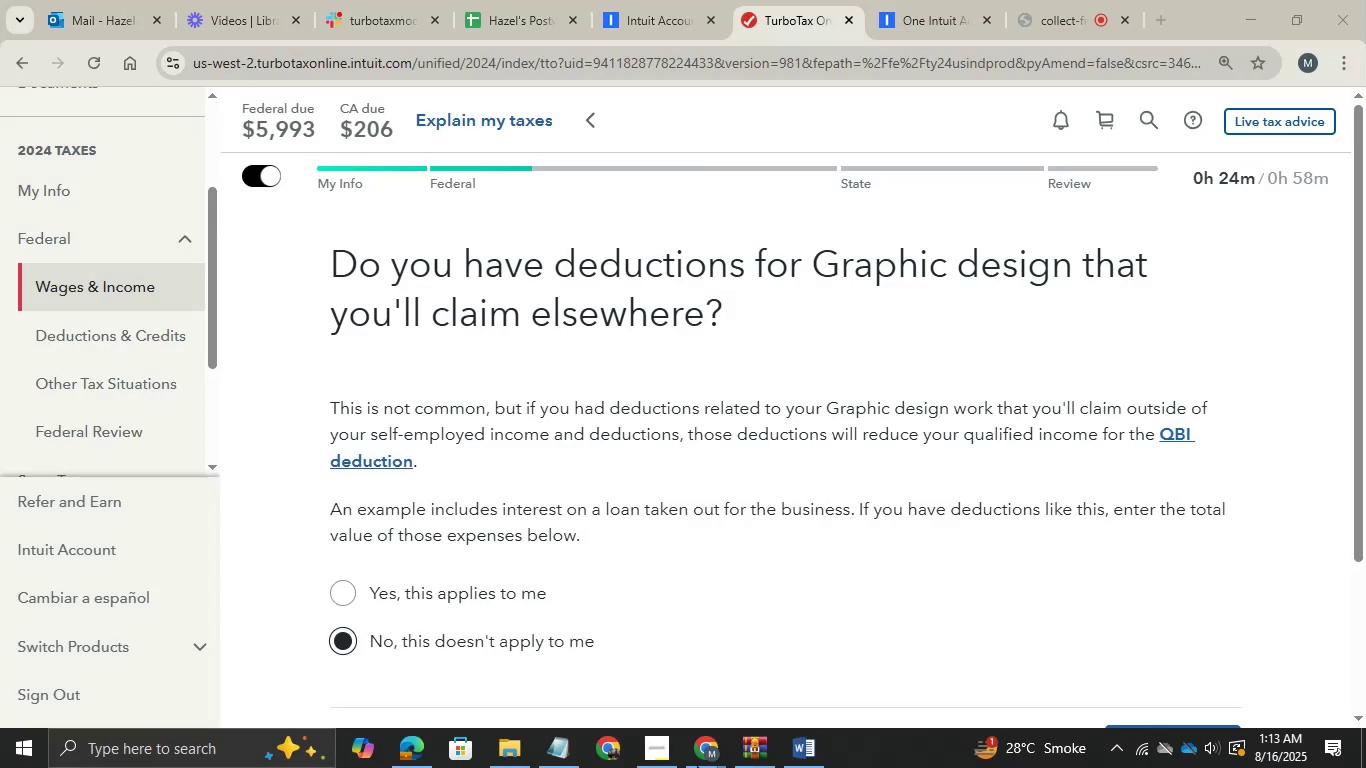 
left_click([707, 758])
 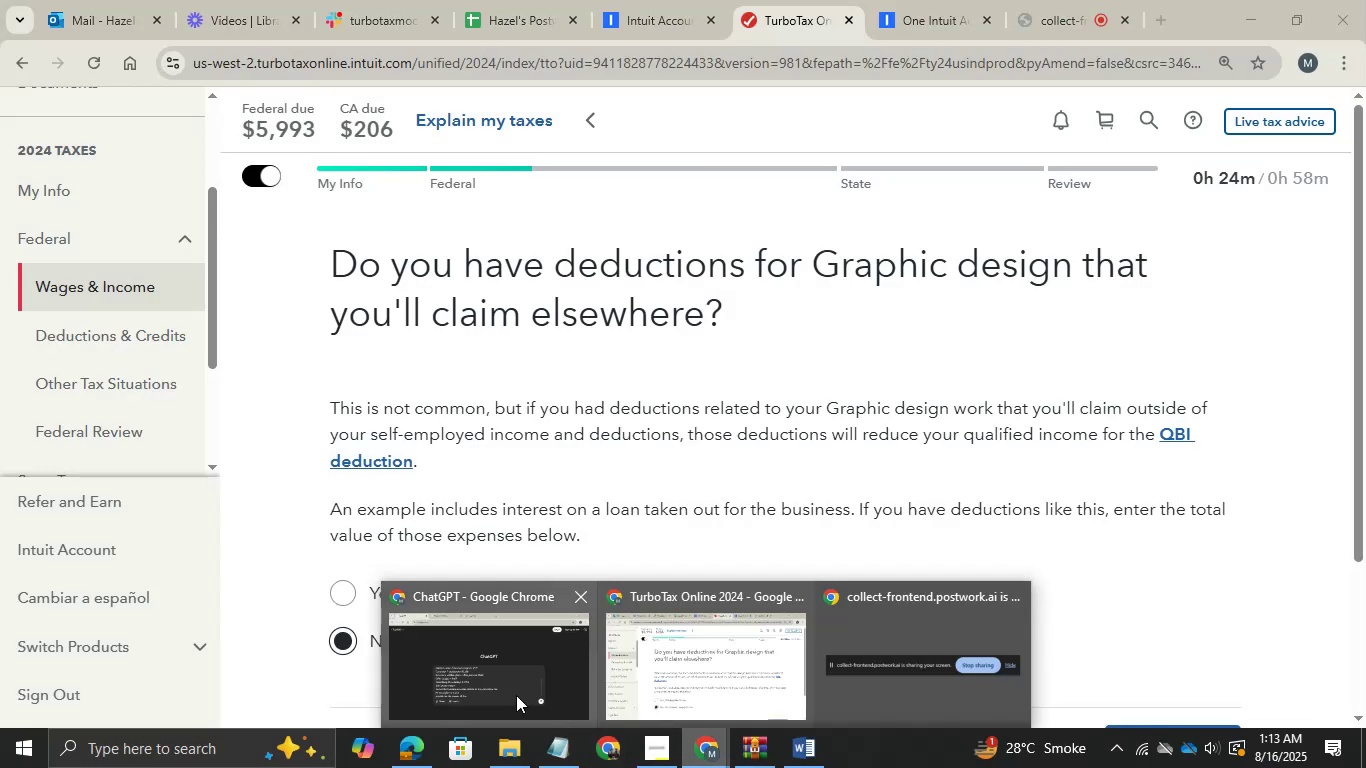 
left_click([516, 695])
 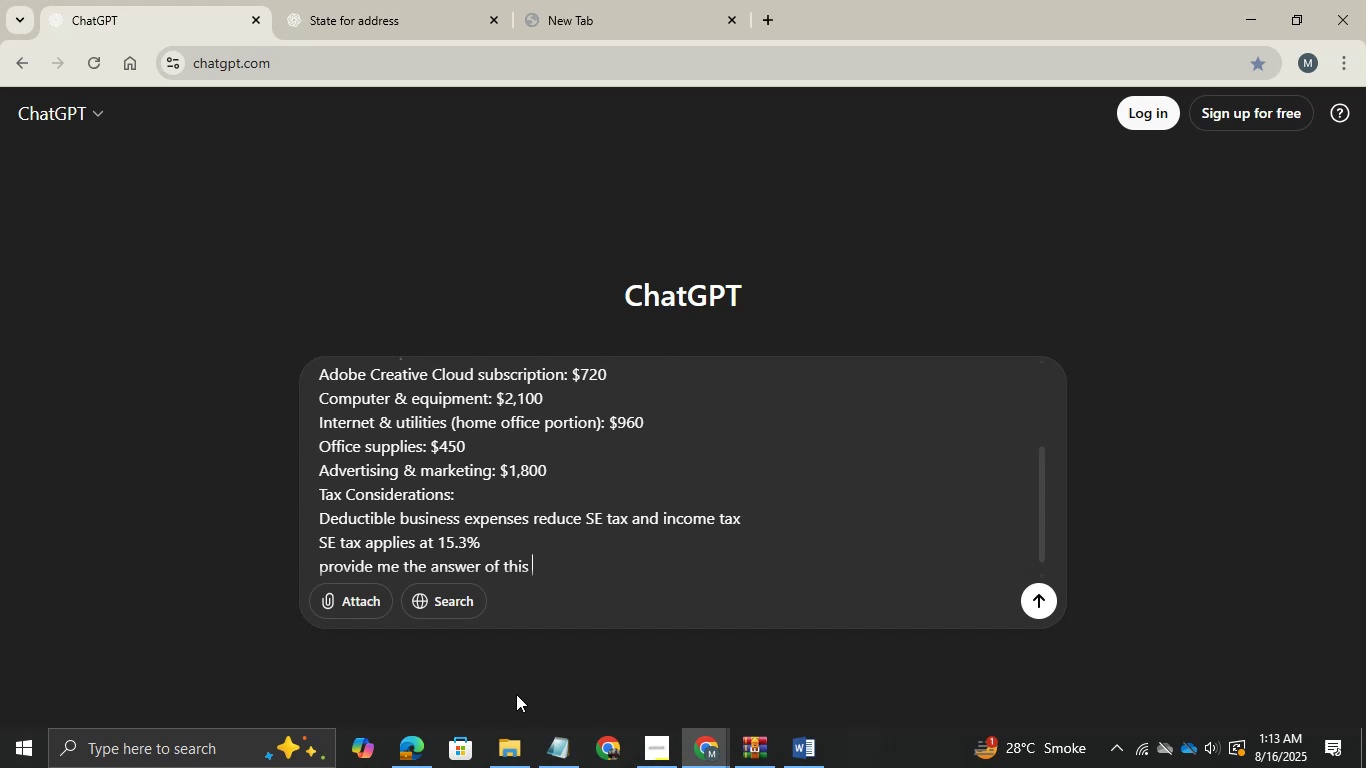 
left_click([516, 694])
 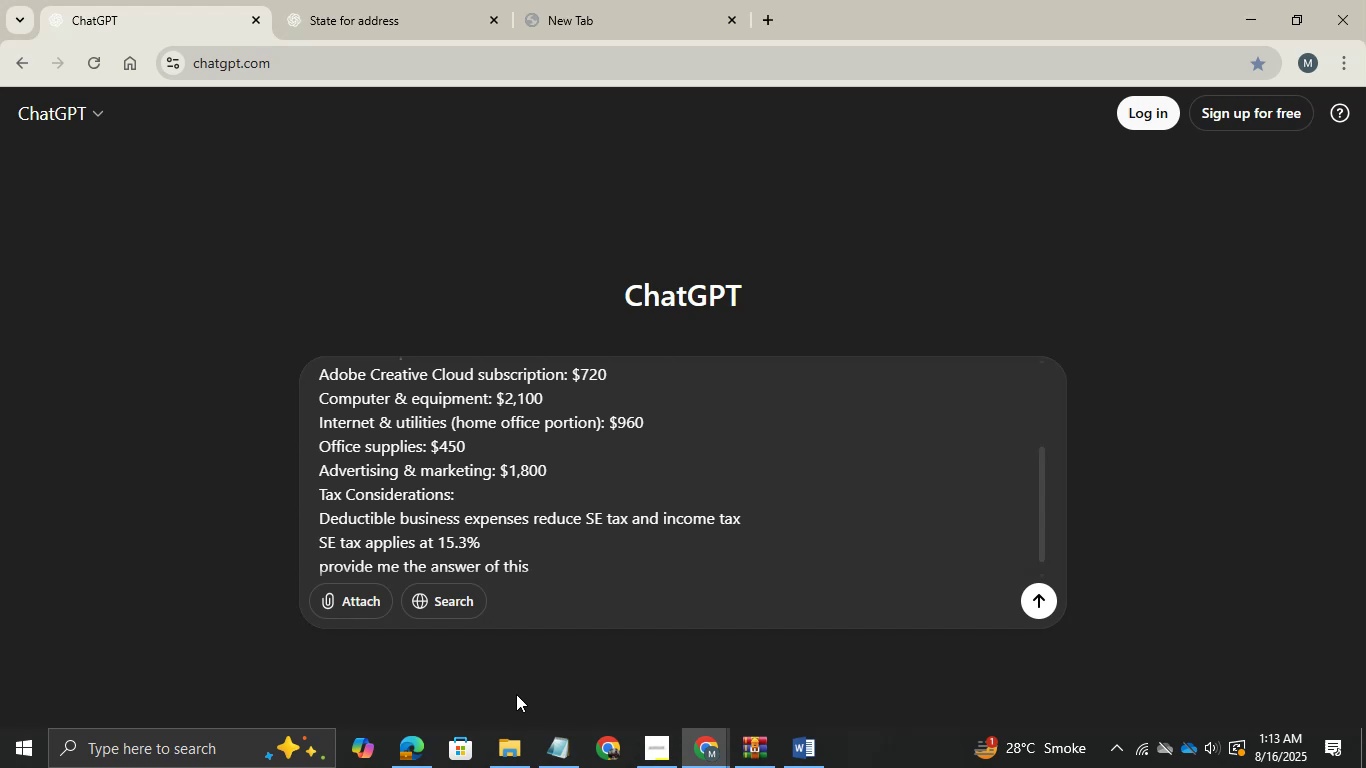 
key(Control+V)
 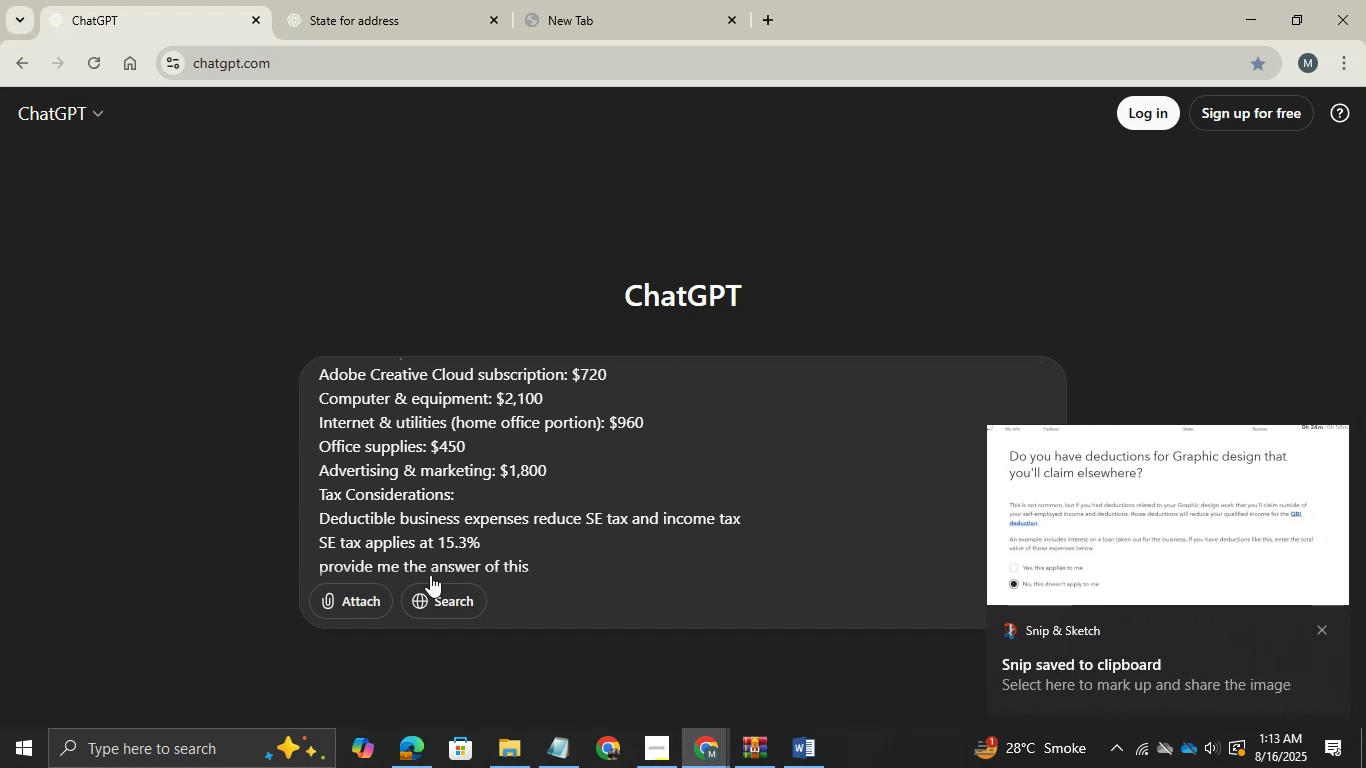 
left_click([540, 573])
 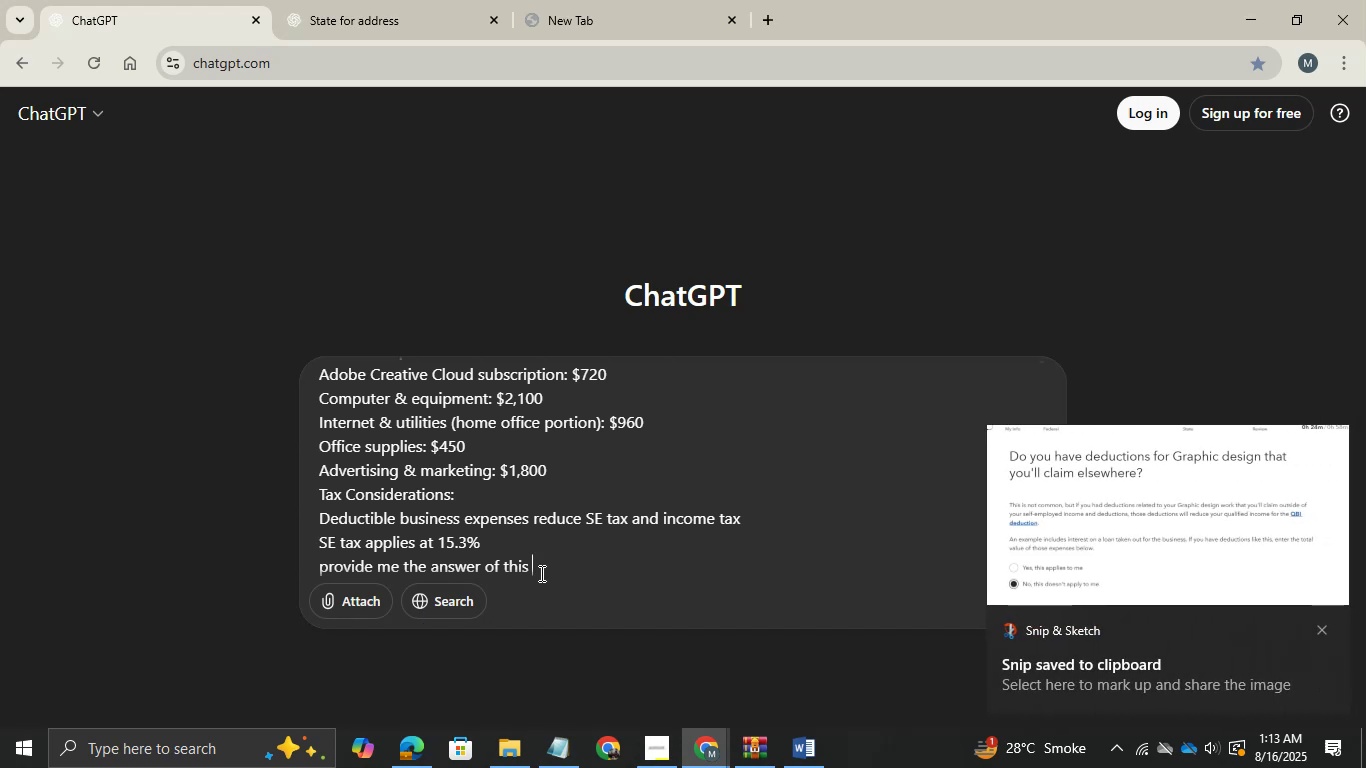 
key(Shift+ShiftRight)
 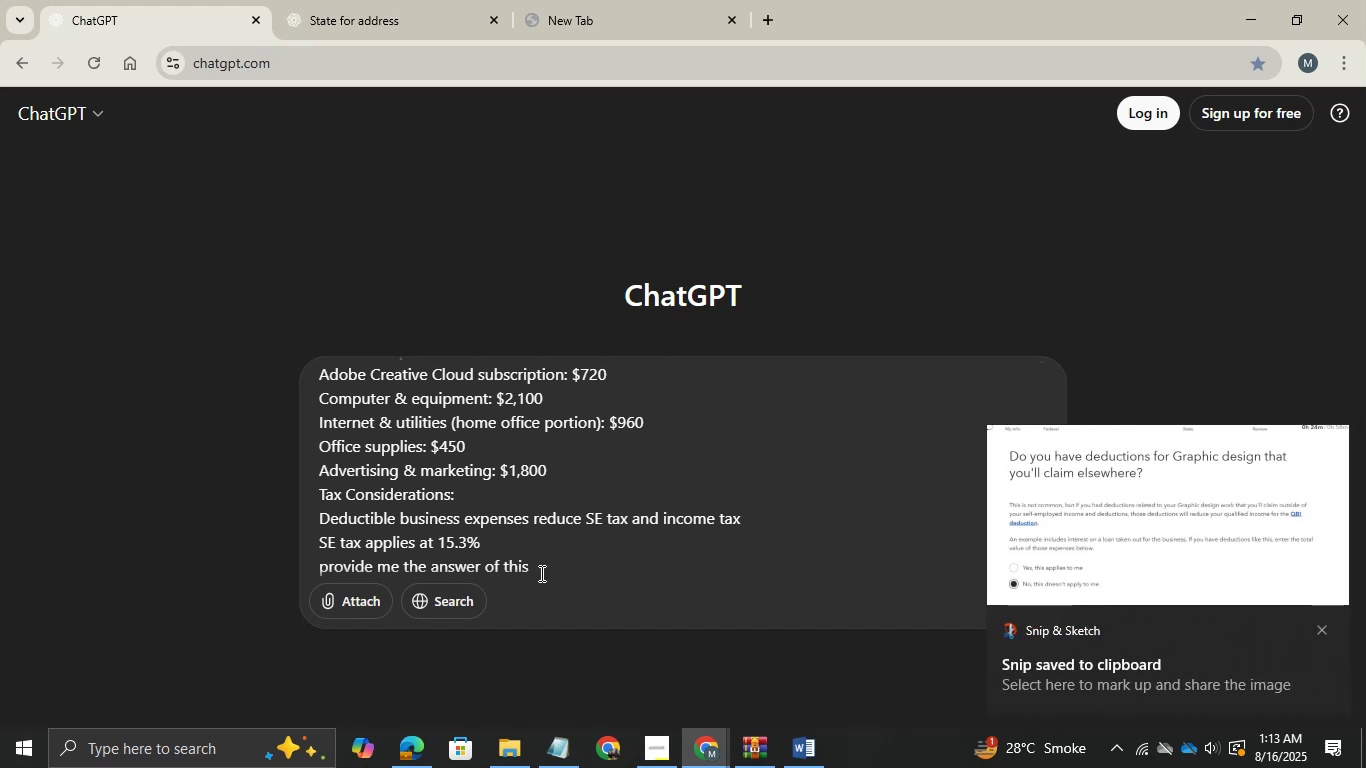 
key(Shift+Enter)
 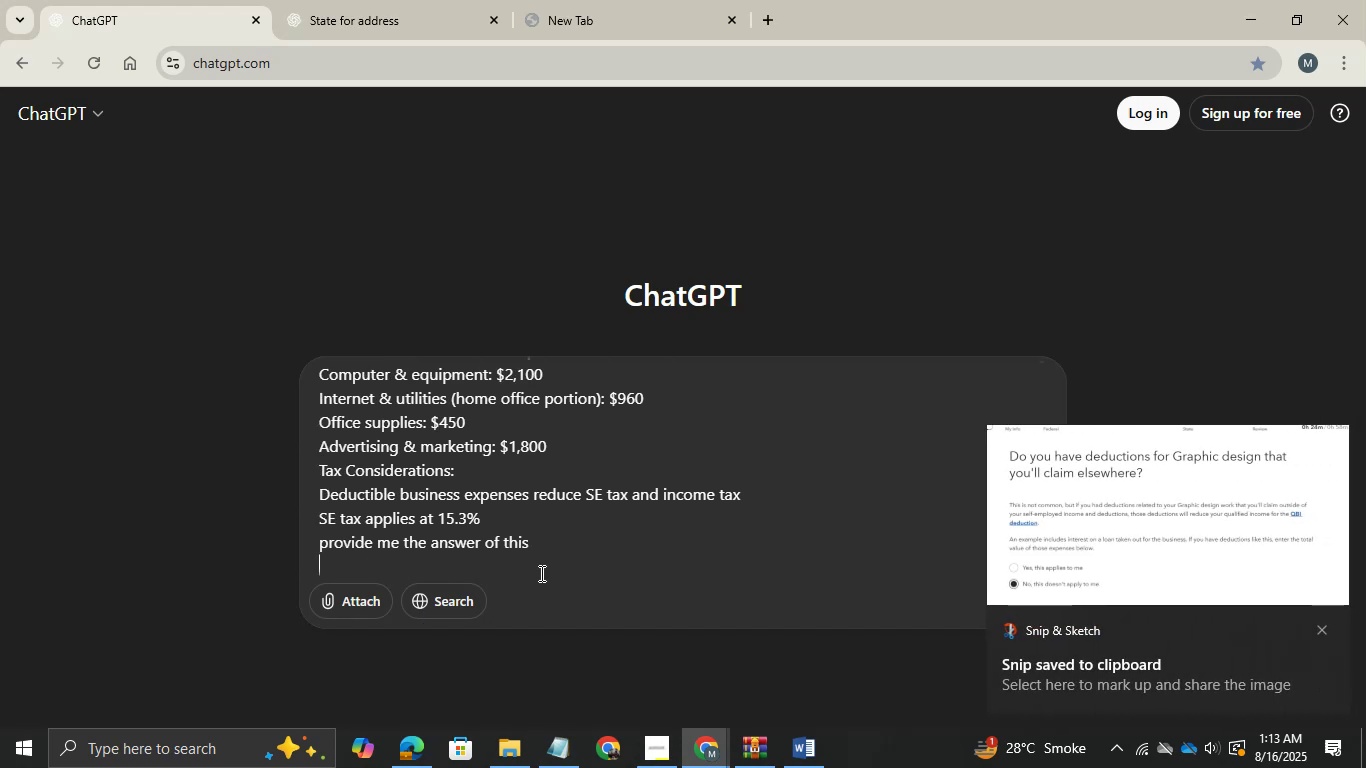 
key(Control+V)
 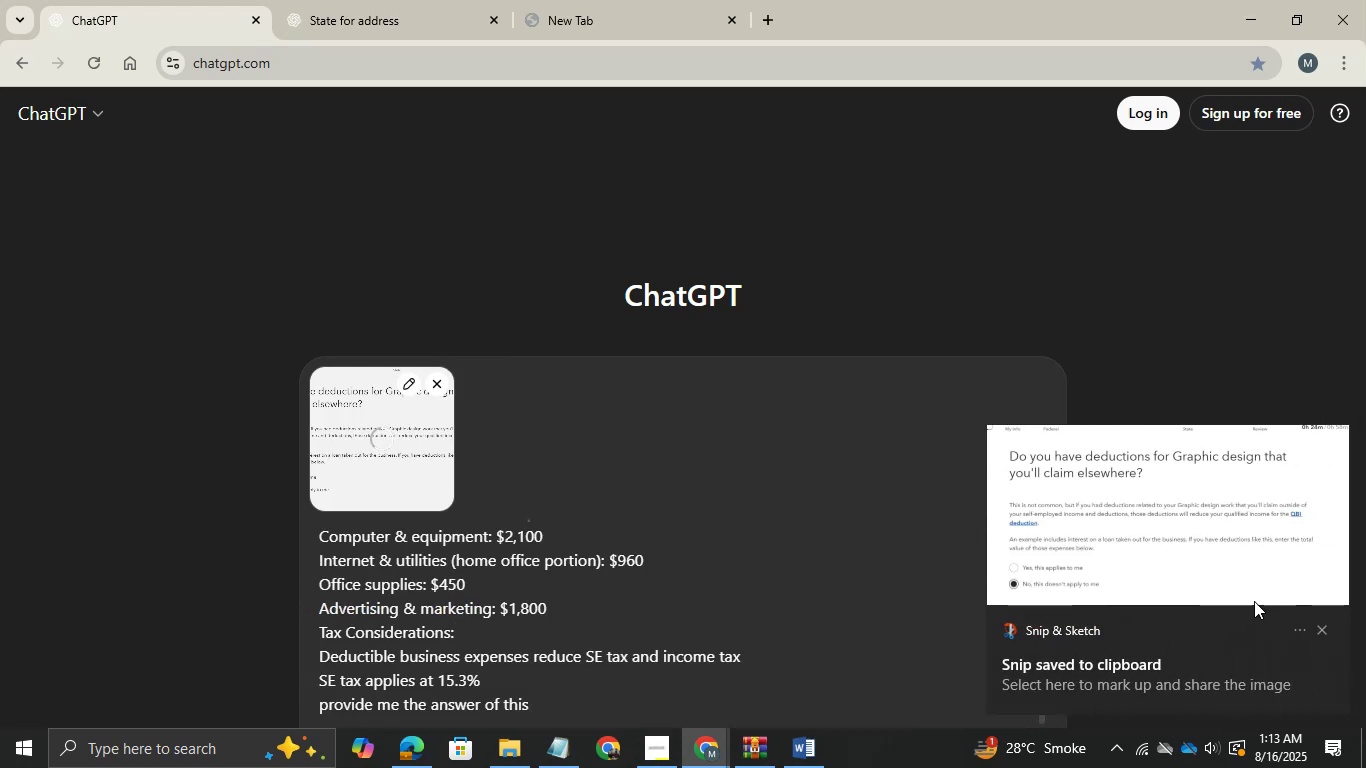 
left_click([1323, 623])
 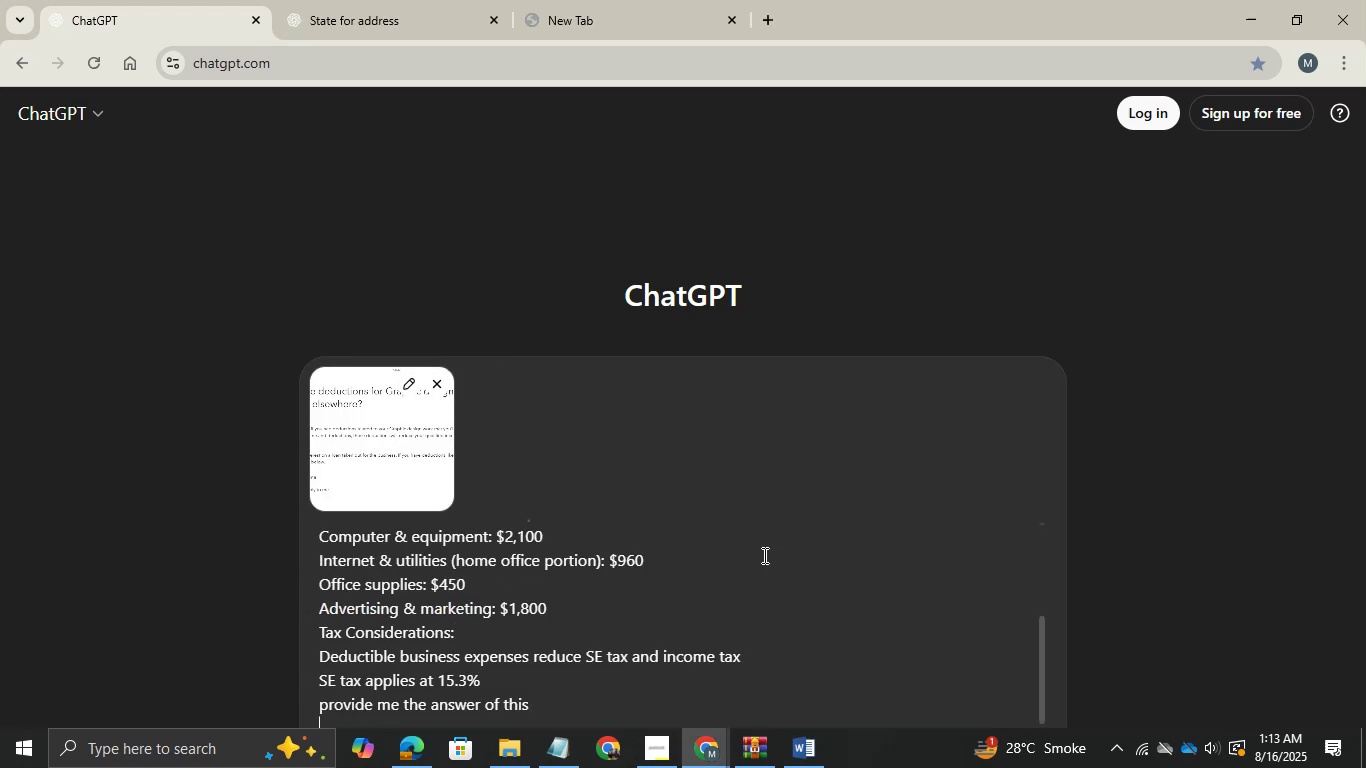 
scroll: coordinate [1365, 398], scroll_direction: down, amount: 54.0
 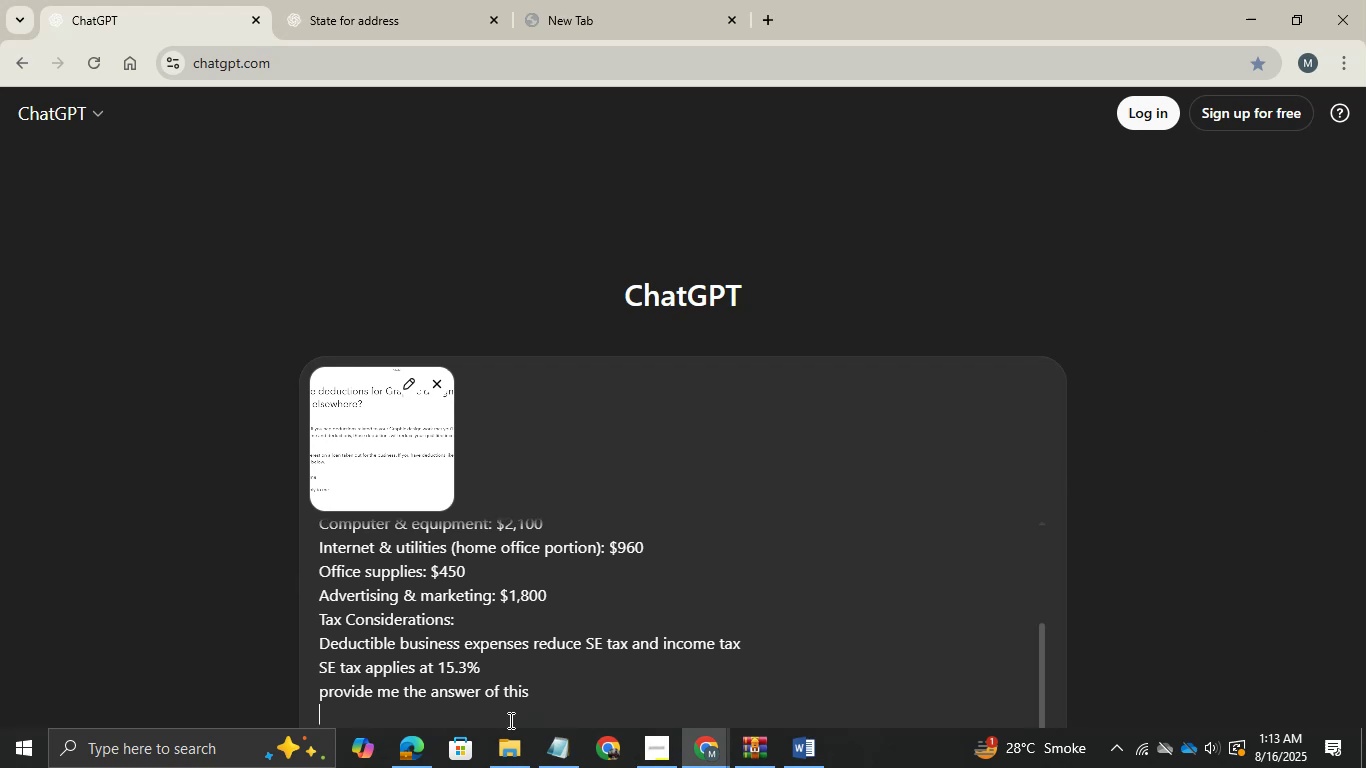 
key(Enter)
 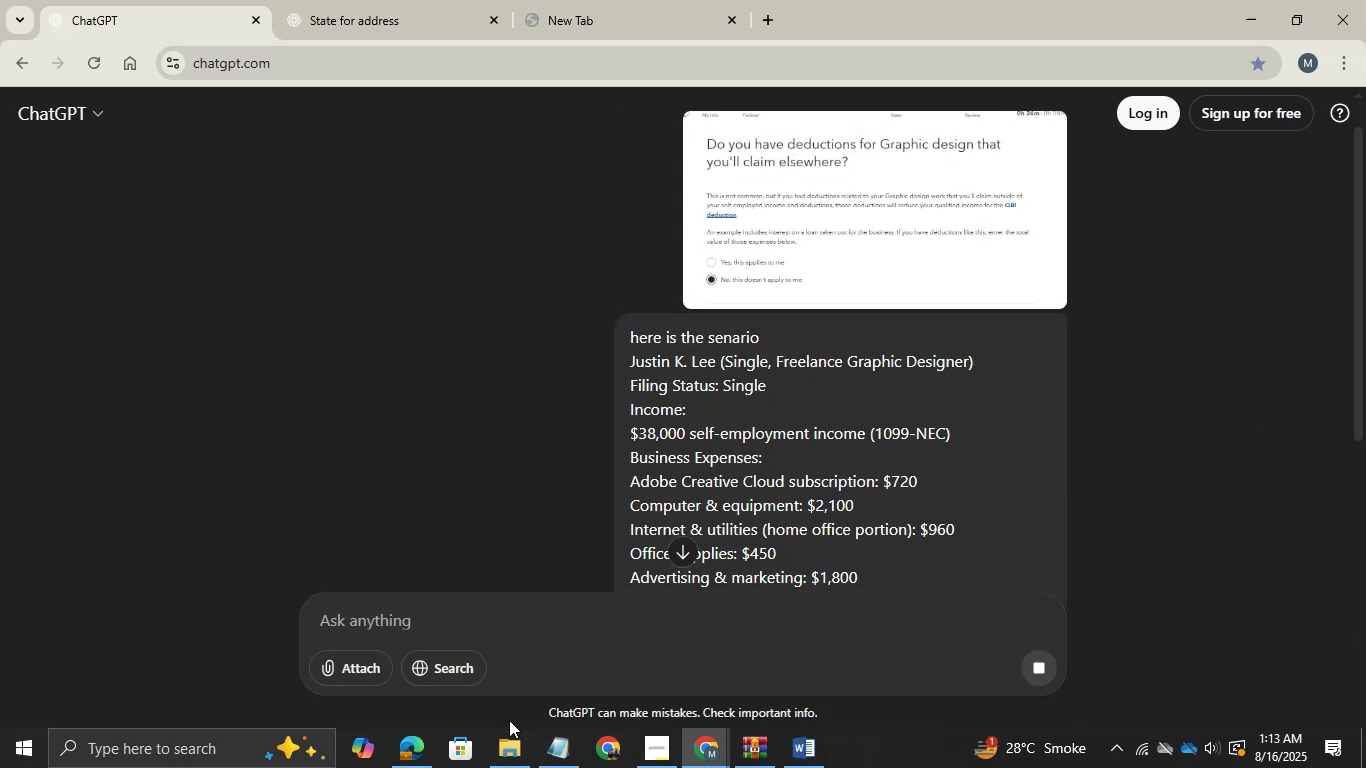 
scroll: coordinate [591, 411], scroll_direction: down, amount: 11.0
 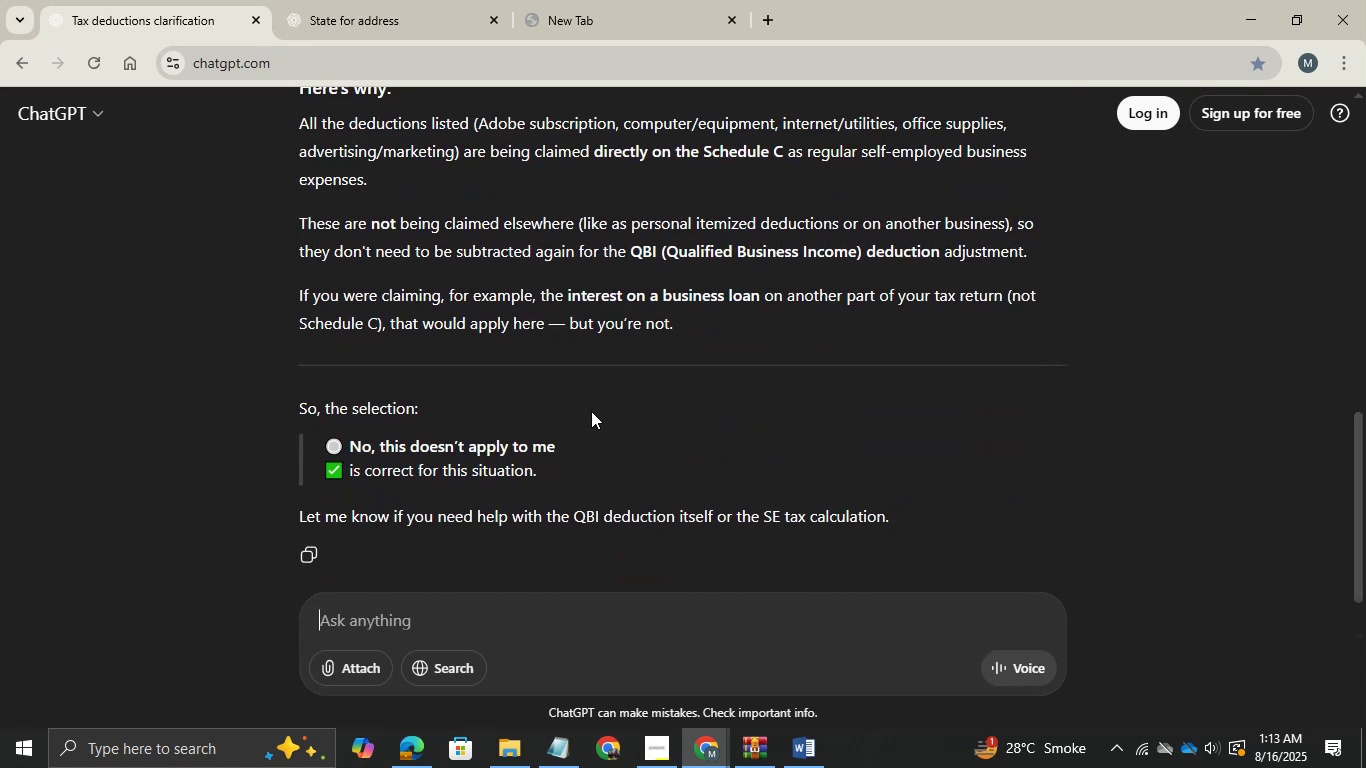 
scroll: coordinate [591, 411], scroll_direction: none, amount: 0.0
 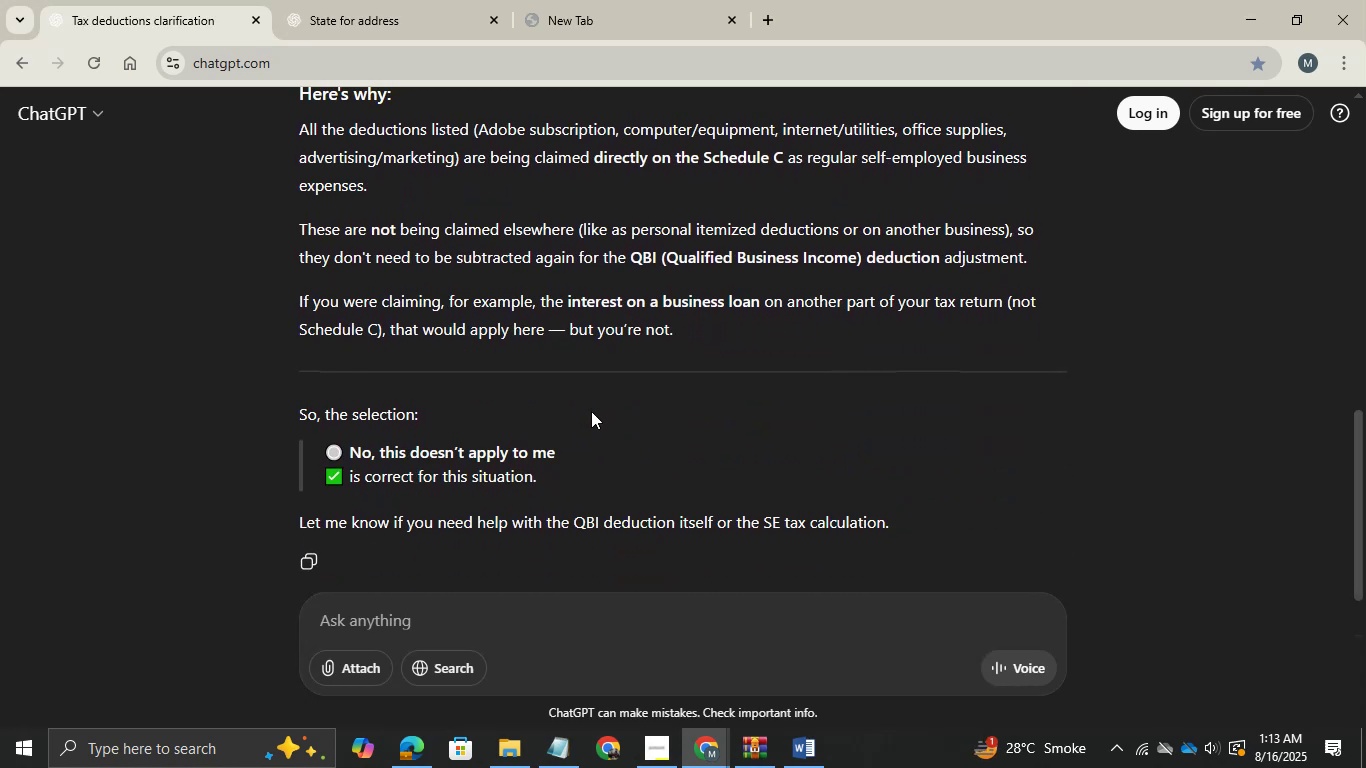 
hold_key(key=AltLeft, duration=0.35)
 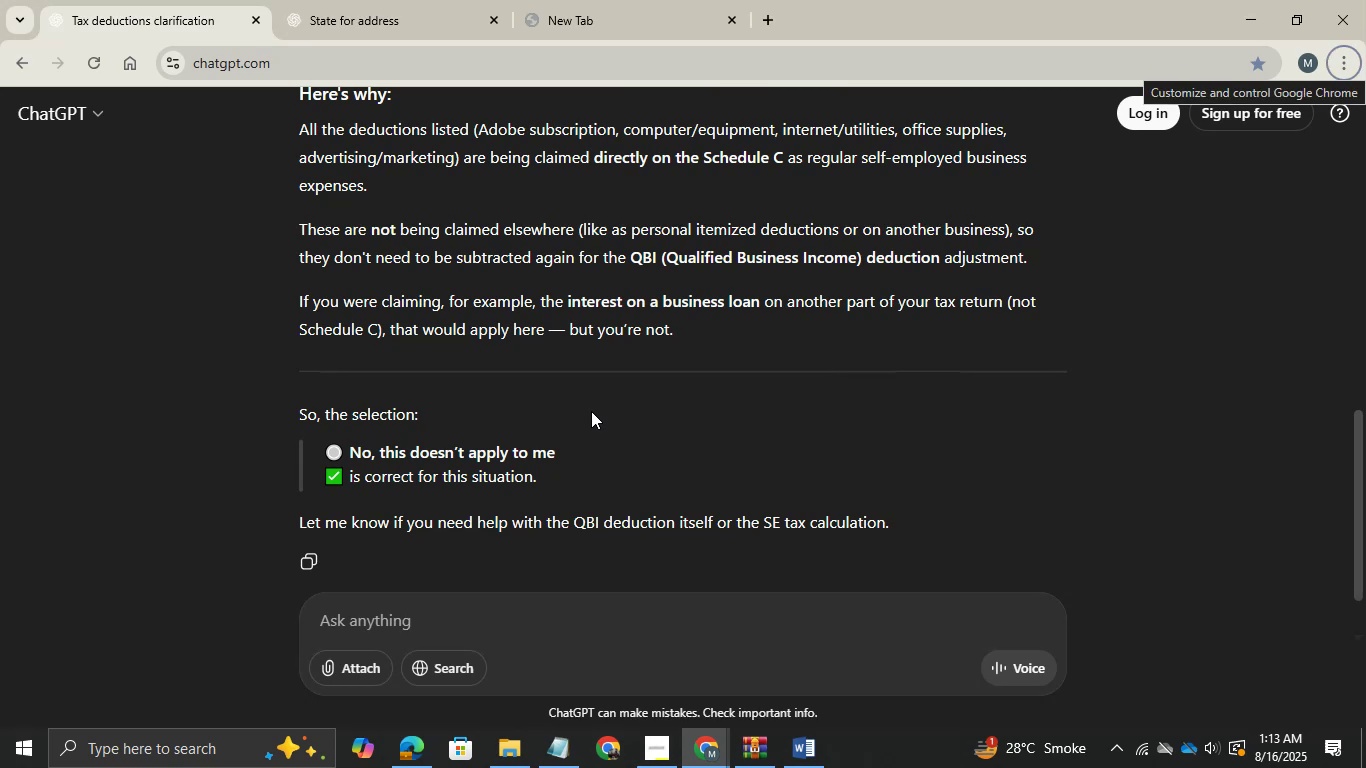 
hold_key(key=AltLeft, duration=0.48)
 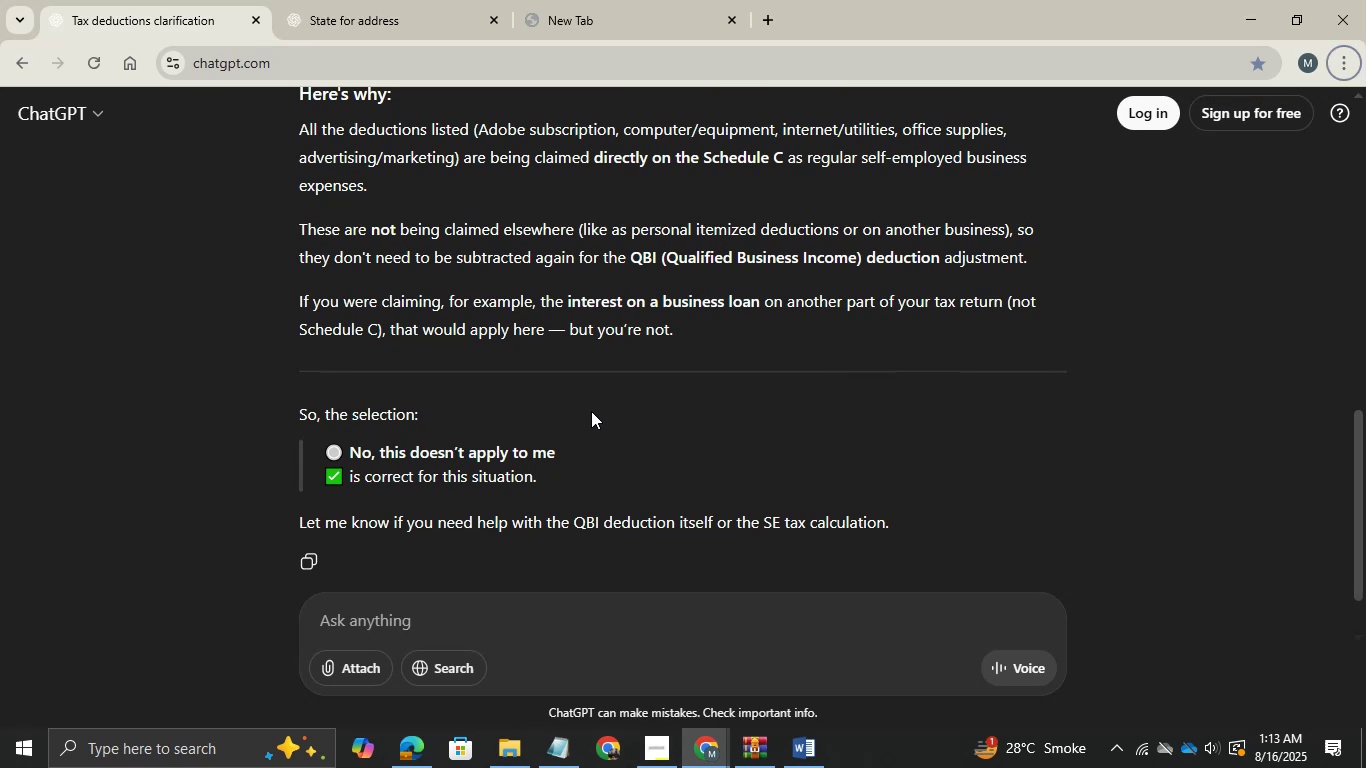 
key(Alt+AltLeft)
 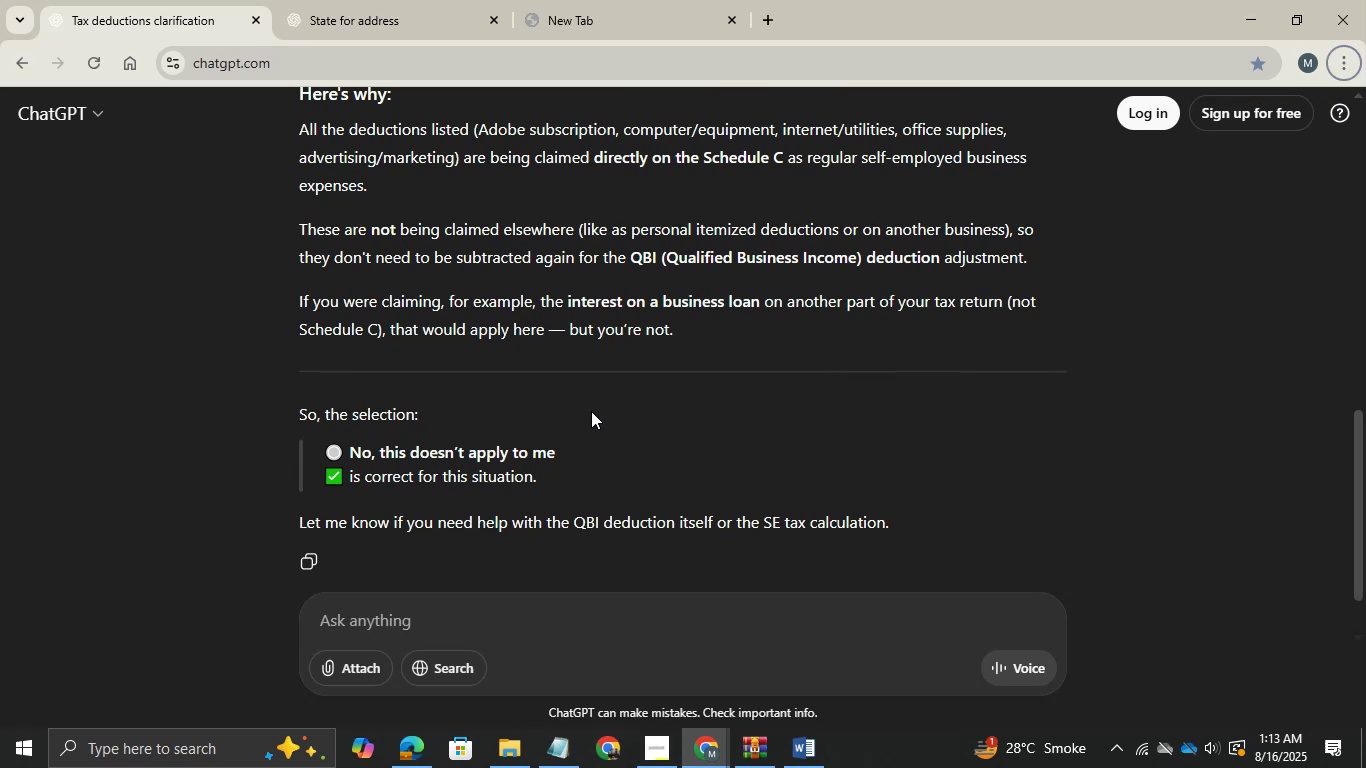 
key(Alt+Tab)
 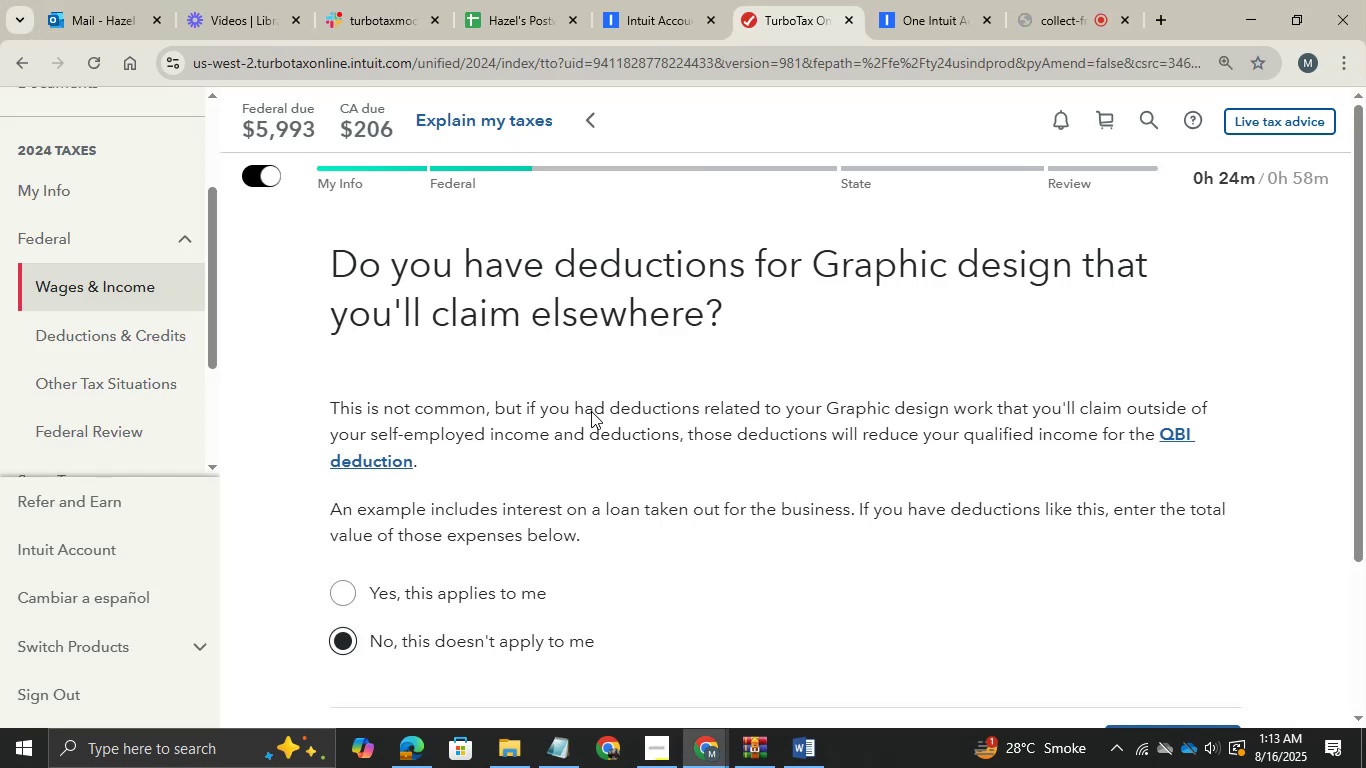 
scroll: coordinate [553, 490], scroll_direction: up, amount: 1.0
 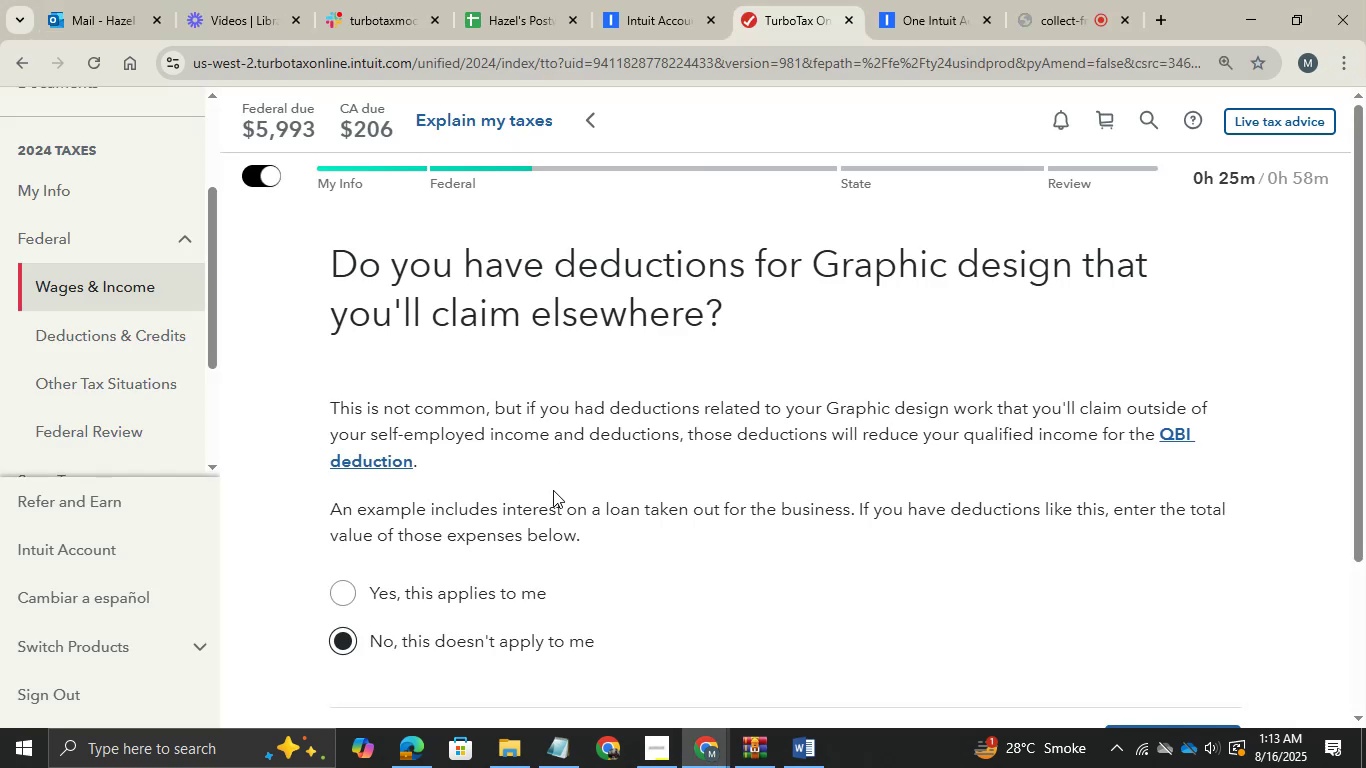 
key(Alt+AltLeft)
 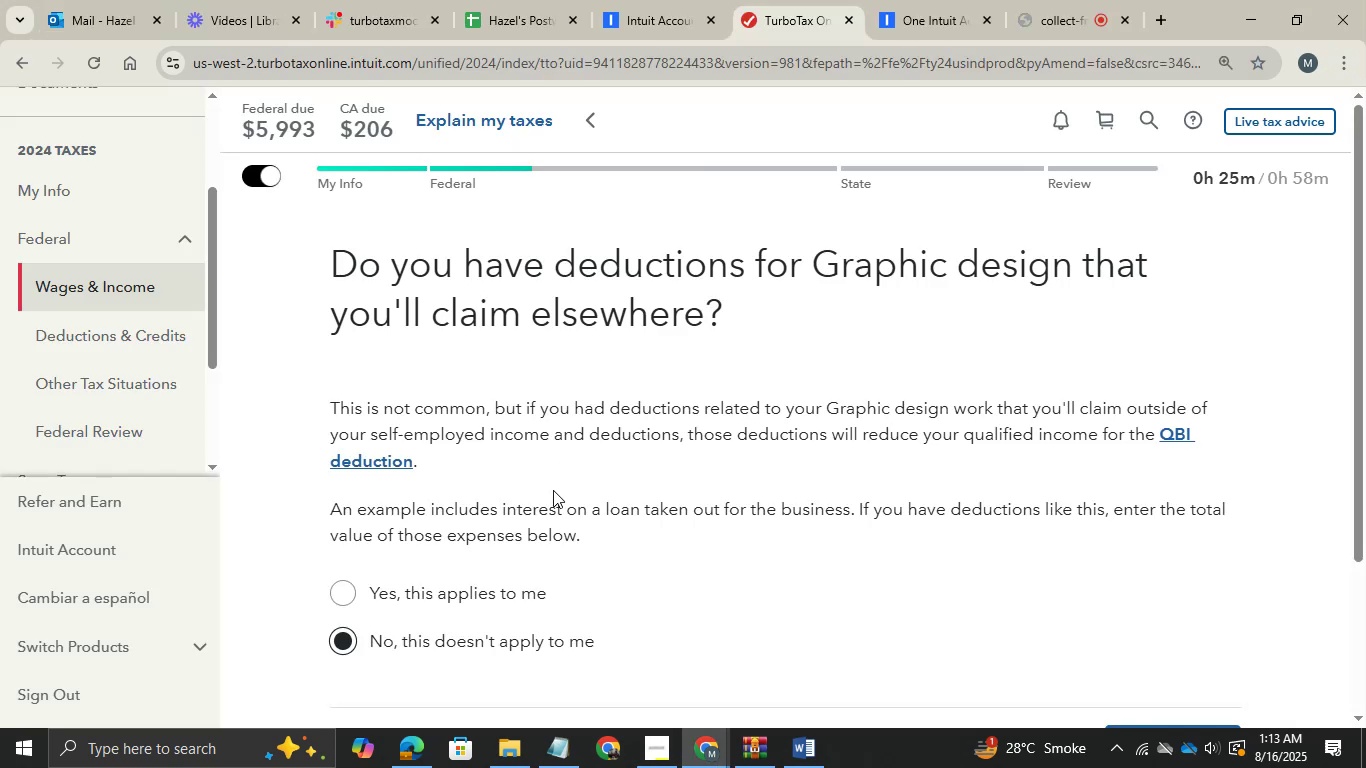 
key(Alt+Tab)
 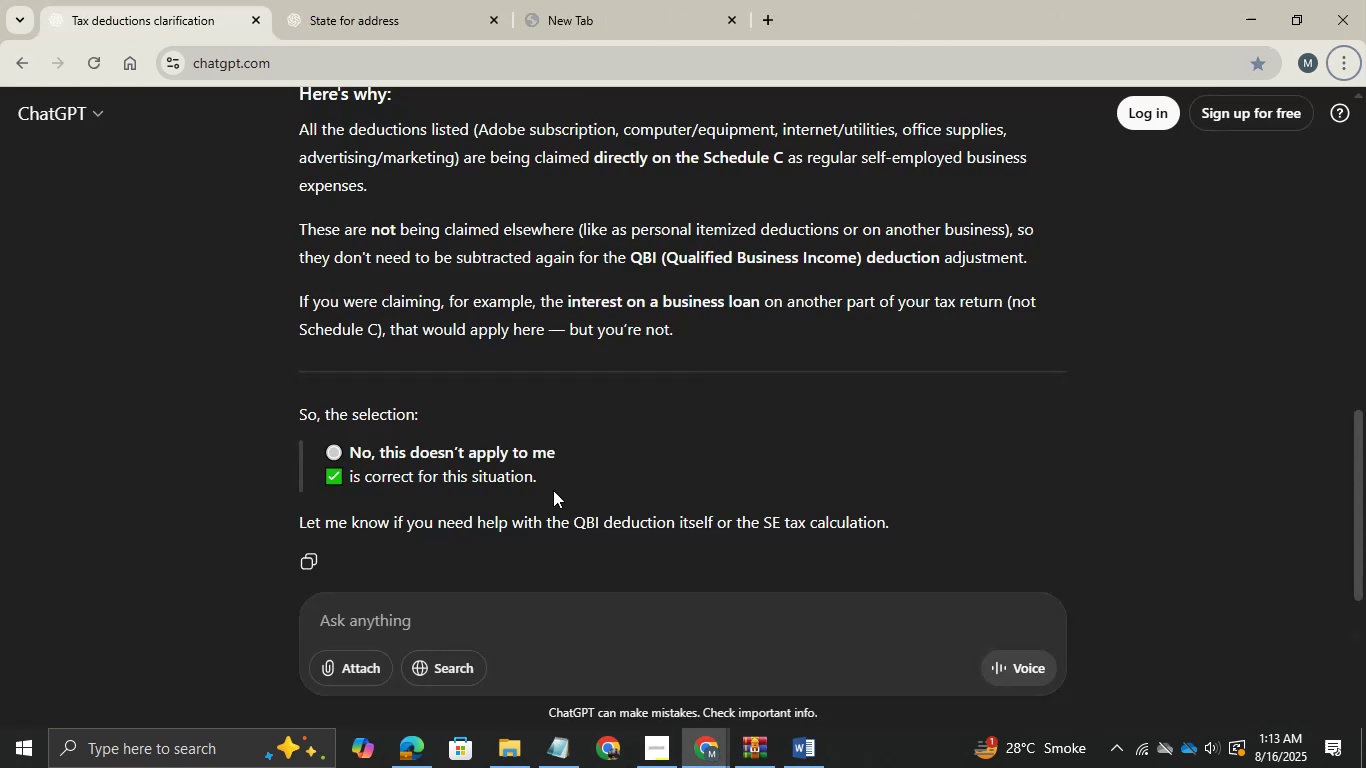 
key(Alt+AltLeft)
 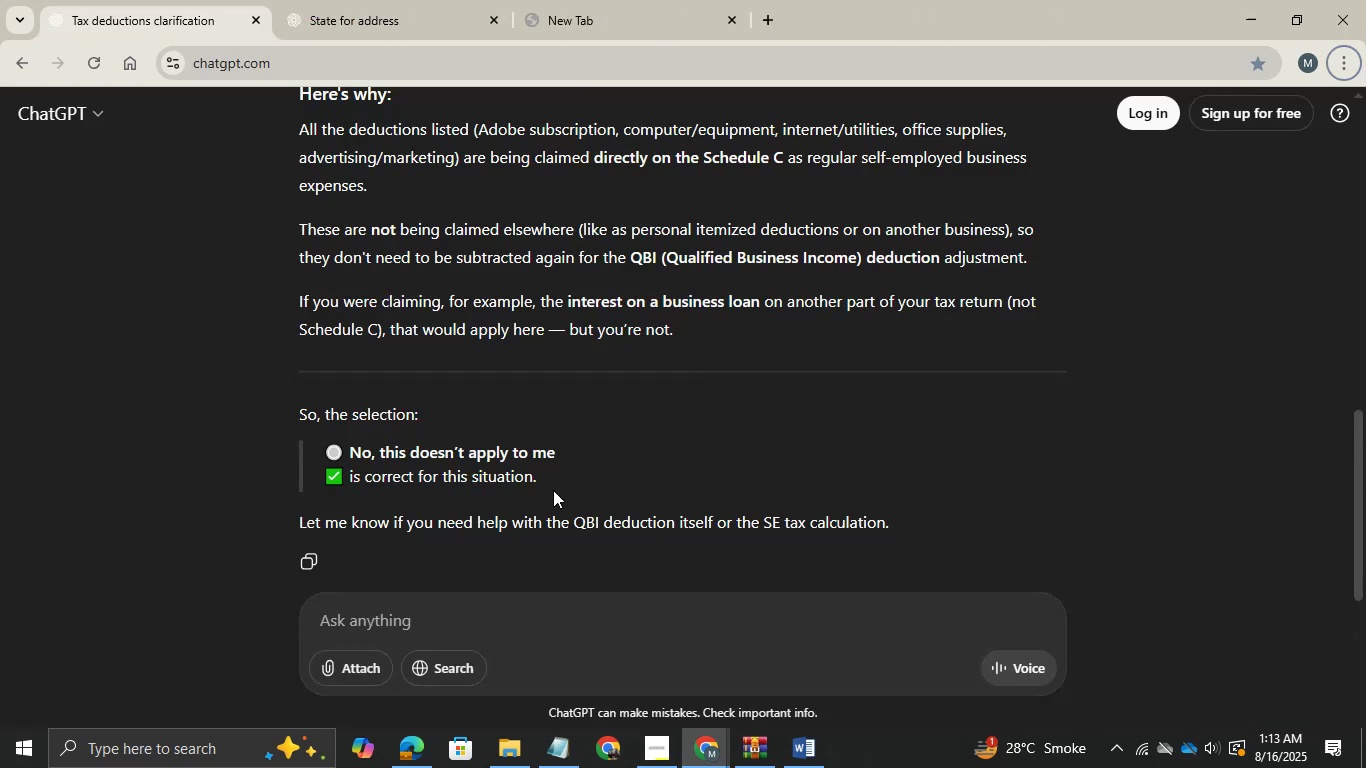 
scroll: coordinate [553, 490], scroll_direction: up, amount: 1.0
 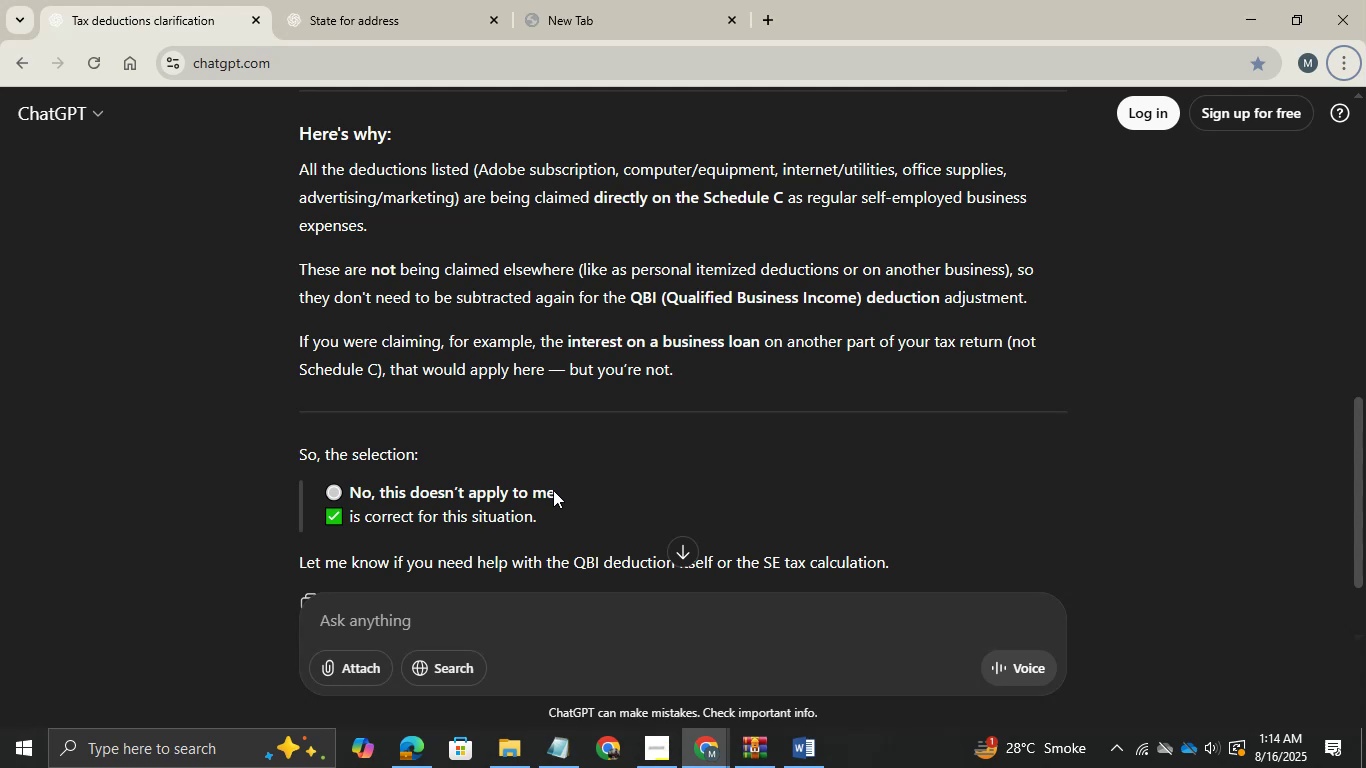 
wait(35.16)
 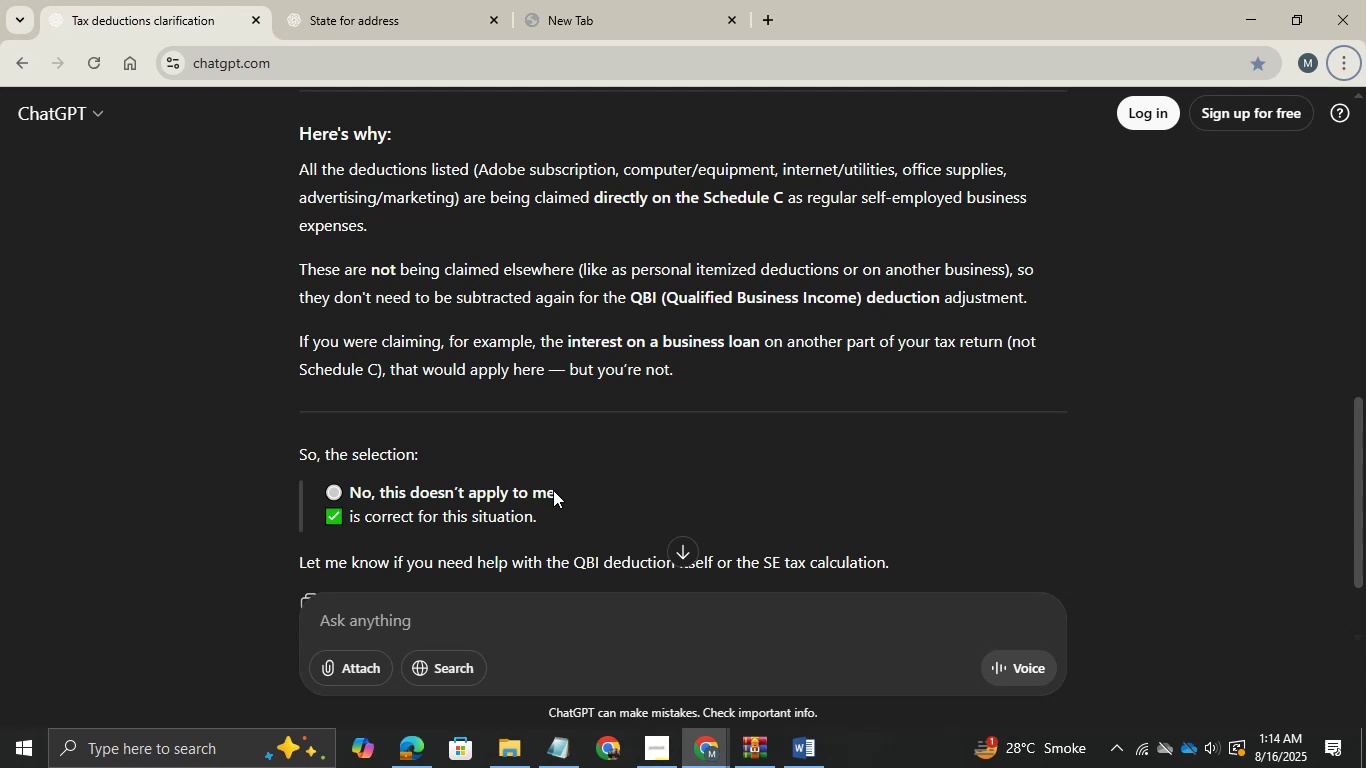 
left_click([382, 607])
 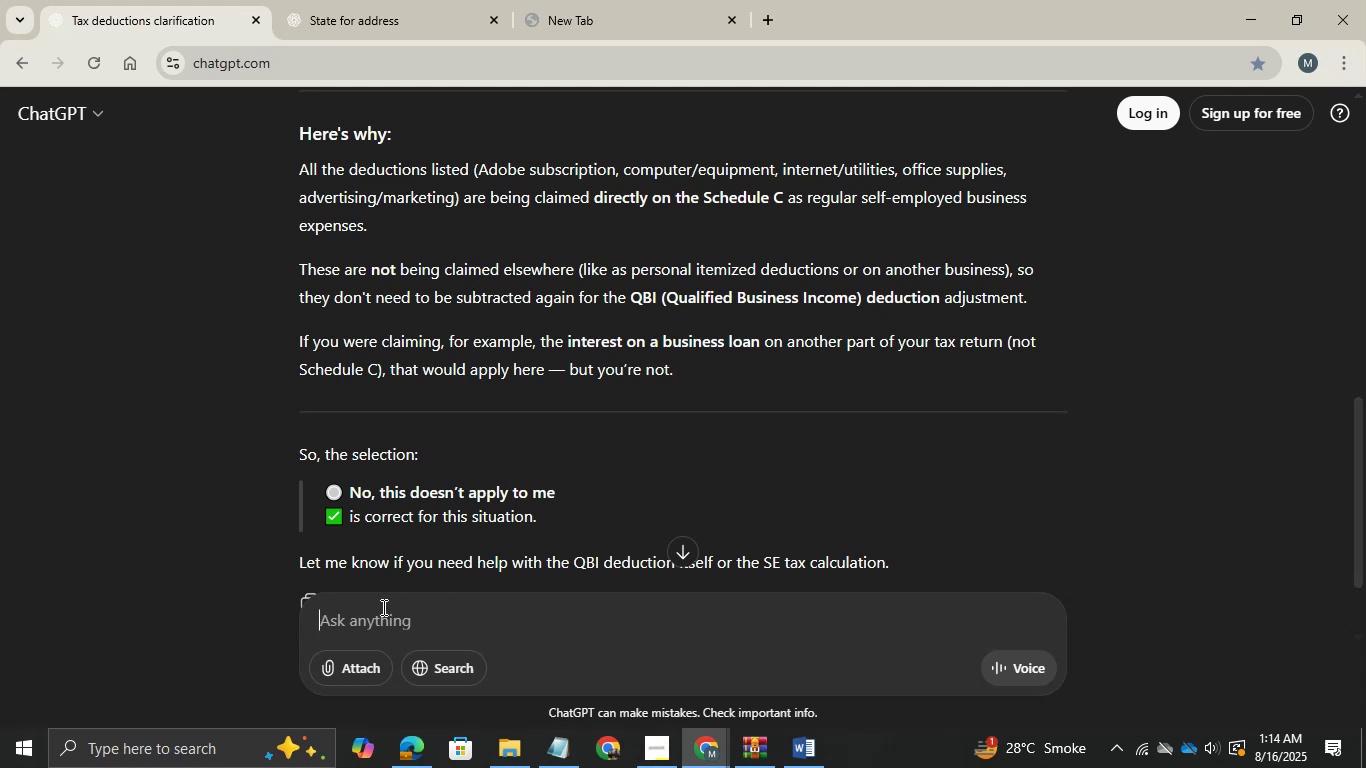 
type(what should i sele)
key(Backspace)
key(Backspace)
key(Backspace)
type(elet )
key(Backspace)
key(Backspace)
key(Backspace)
key(Backspace)
type(lect )
key(Backspace)
type(?)
 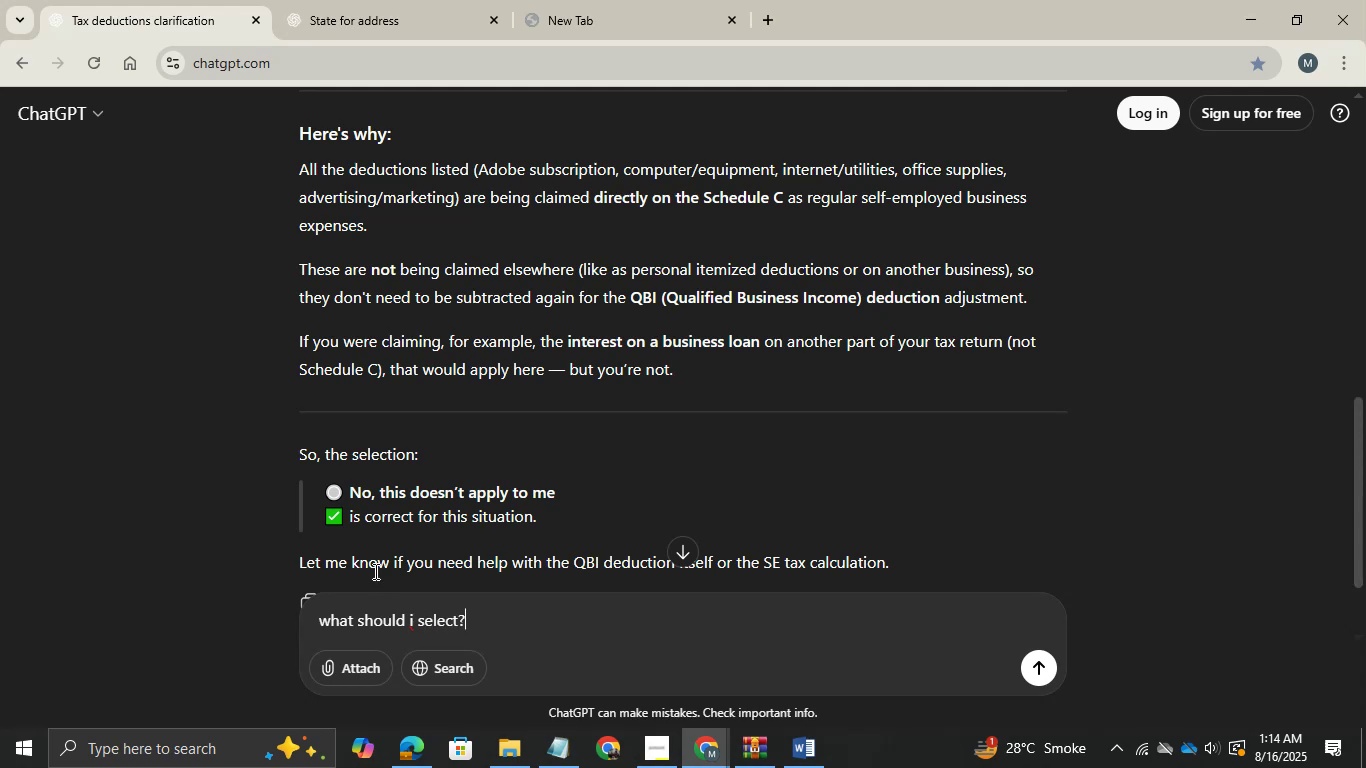 
key(Enter)
 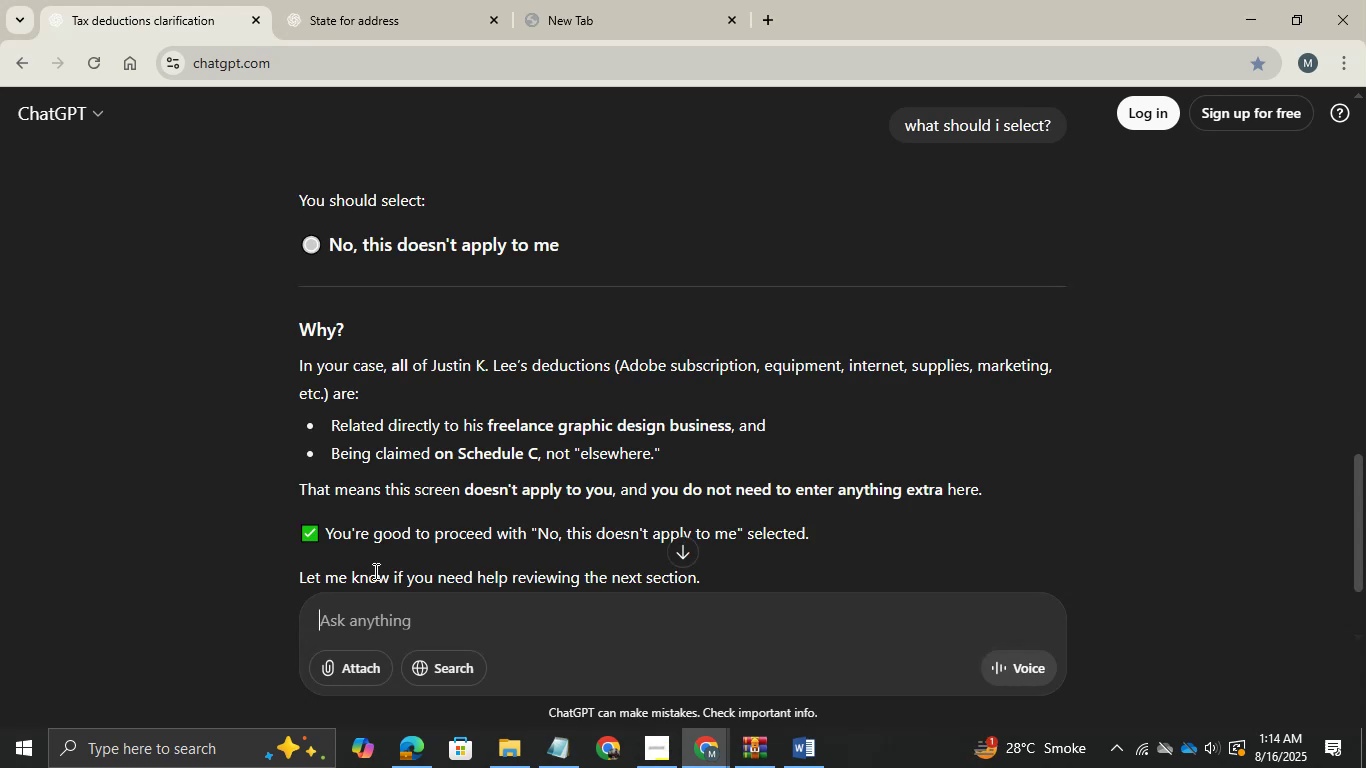 
wait(5.44)
 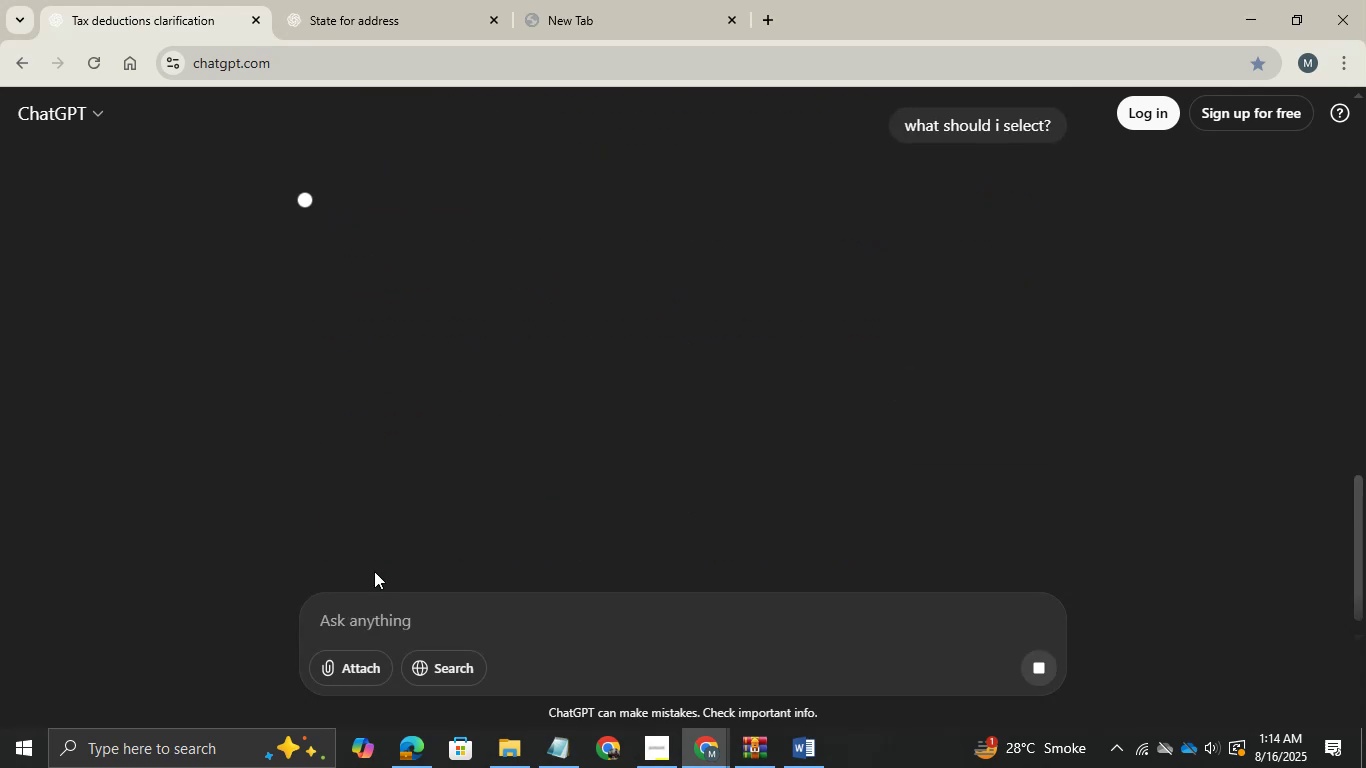 
key(Alt+AltLeft)
 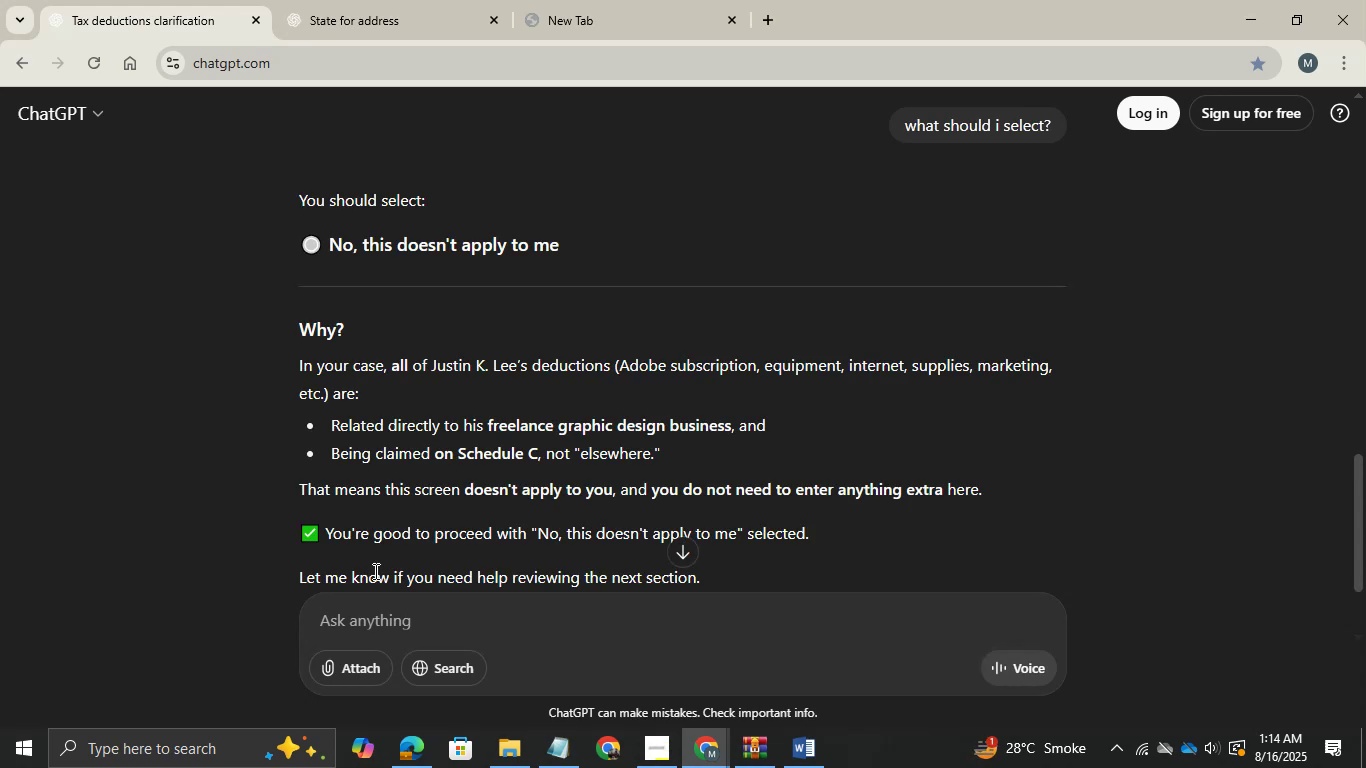 
key(Alt+Tab)
 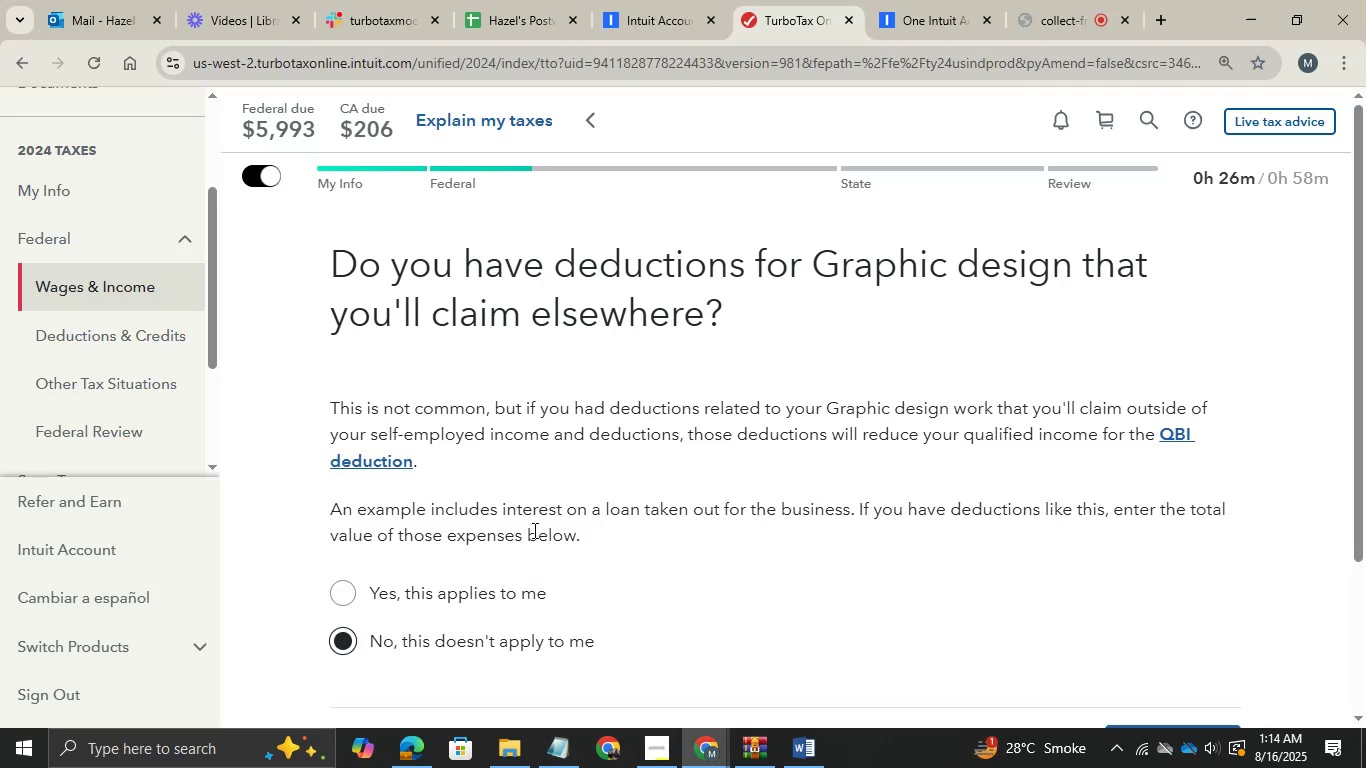 
scroll: coordinate [584, 618], scroll_direction: none, amount: 0.0
 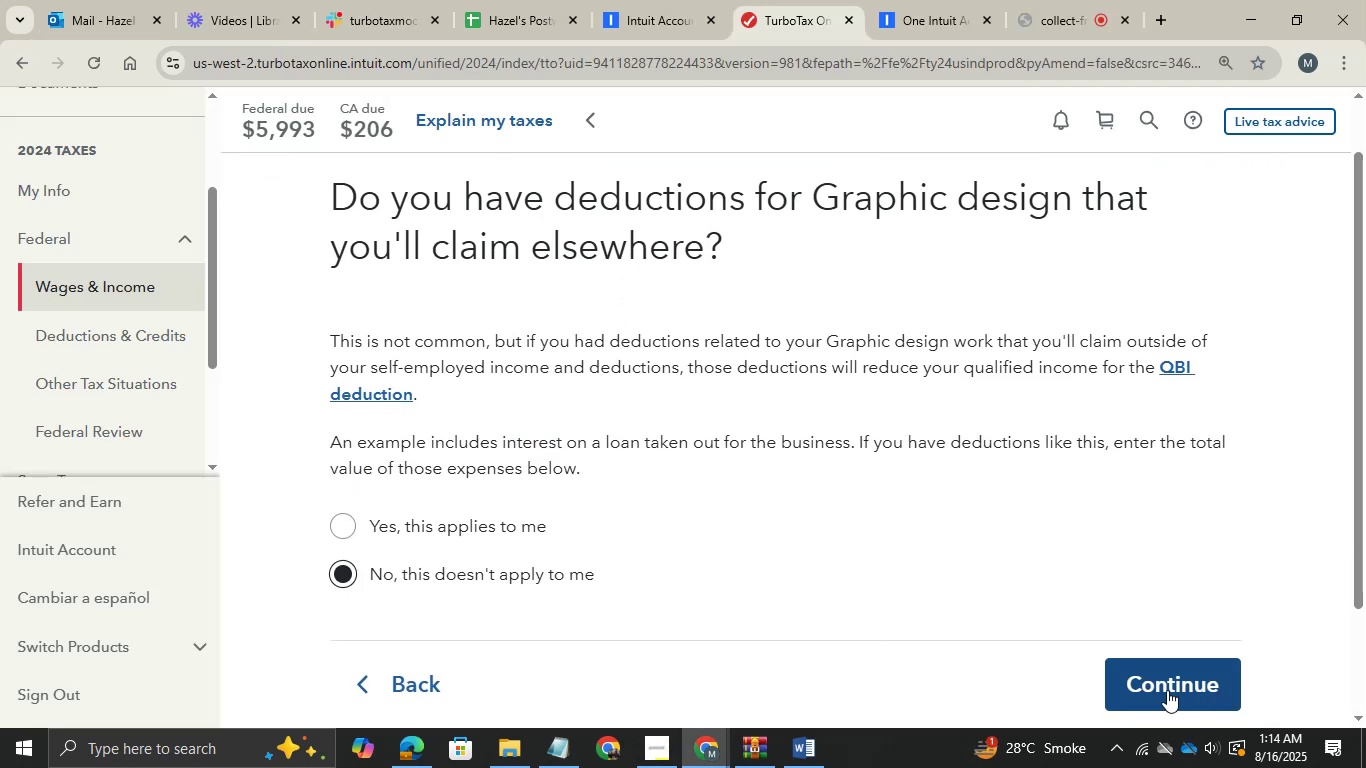 
left_click([1161, 690])
 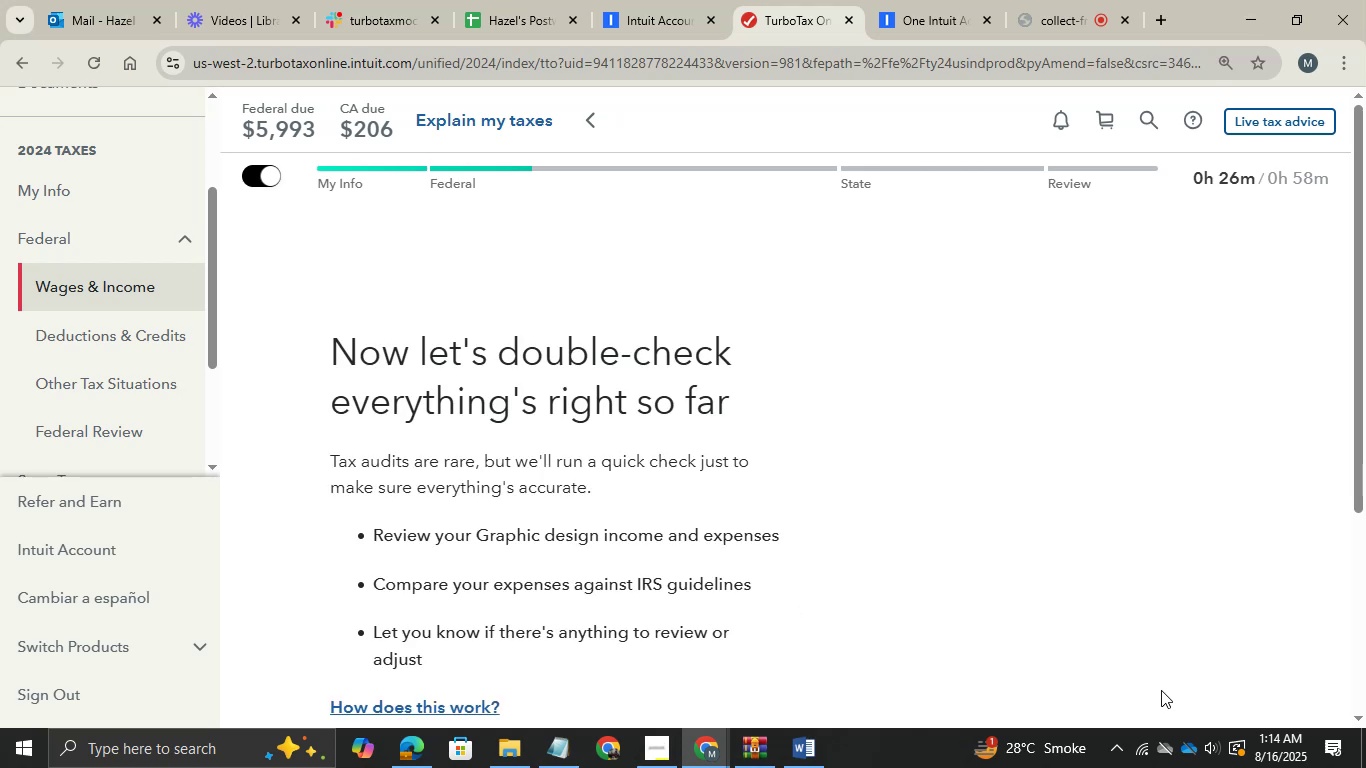 
wait(5.29)
 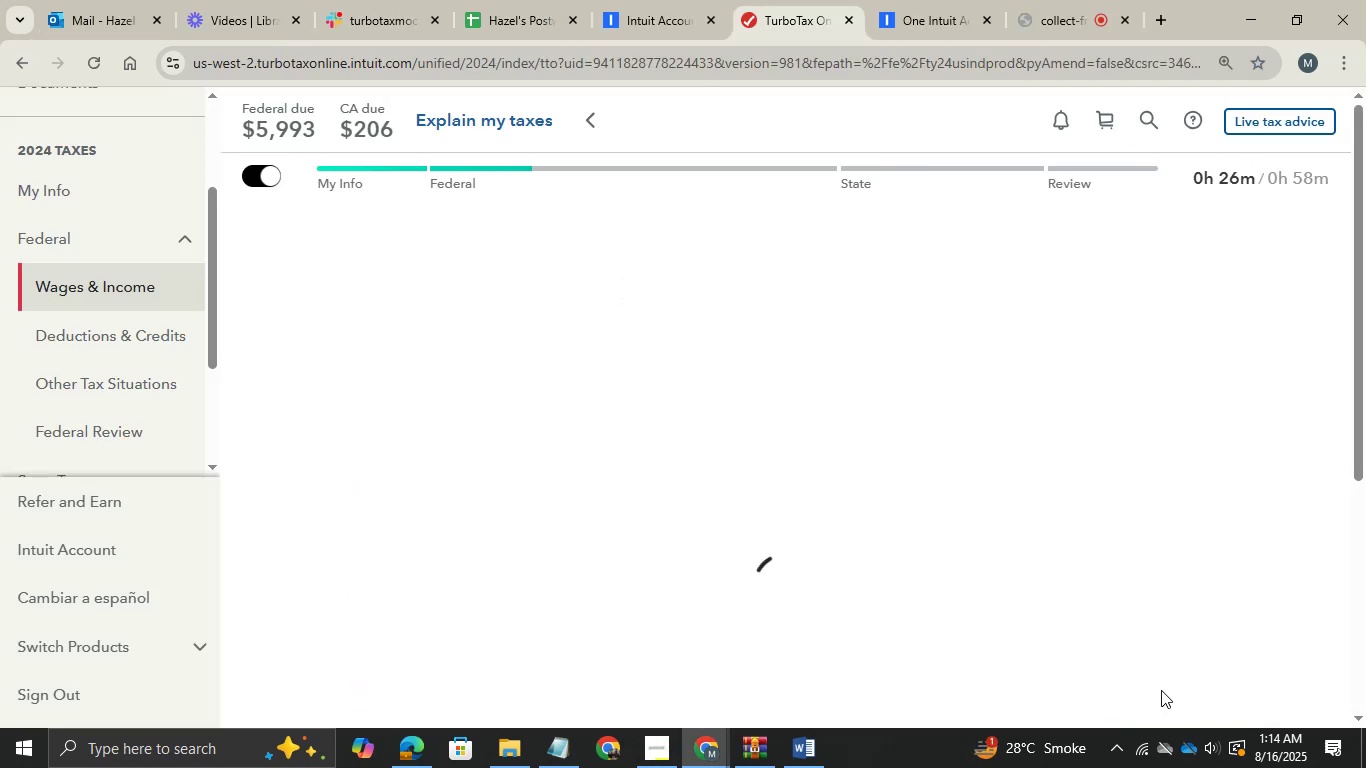 
scroll: coordinate [1161, 690], scroll_direction: down, amount: 2.0
 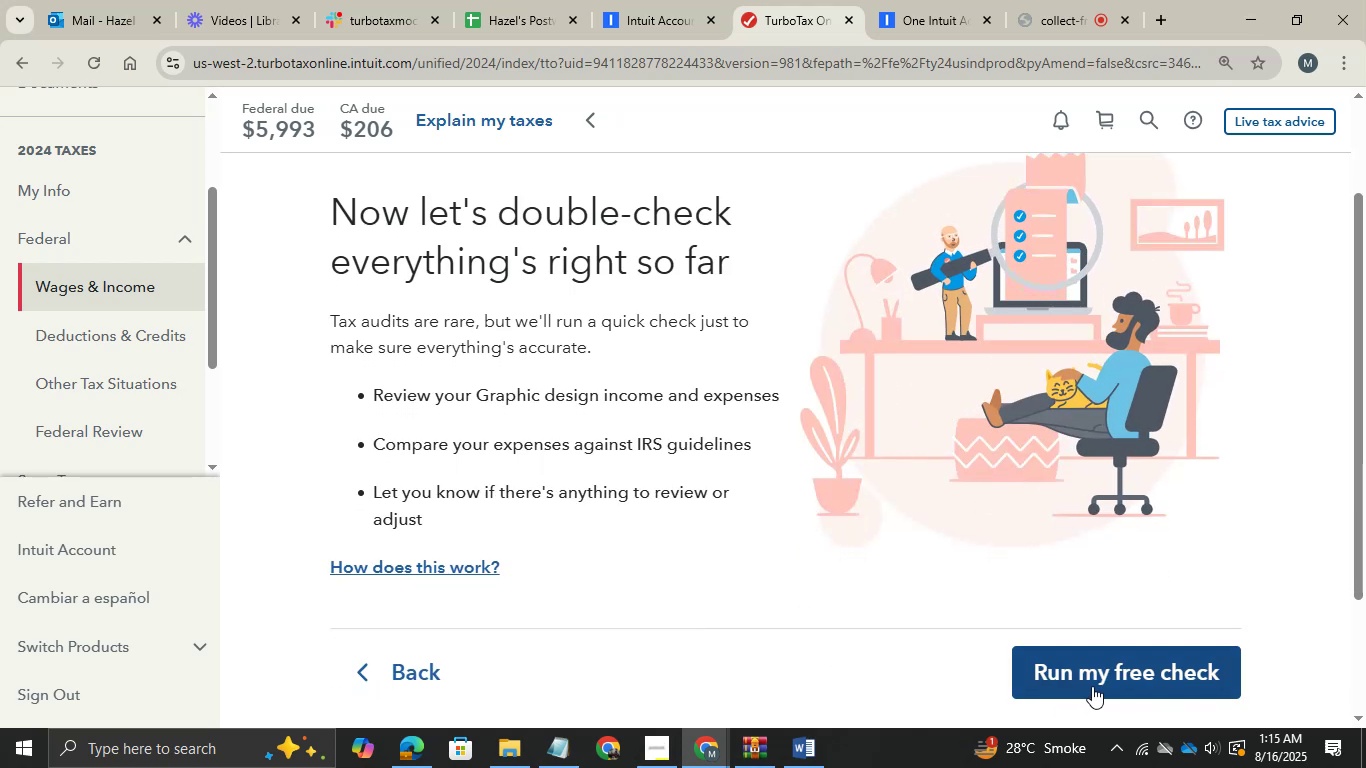 
left_click([1092, 686])
 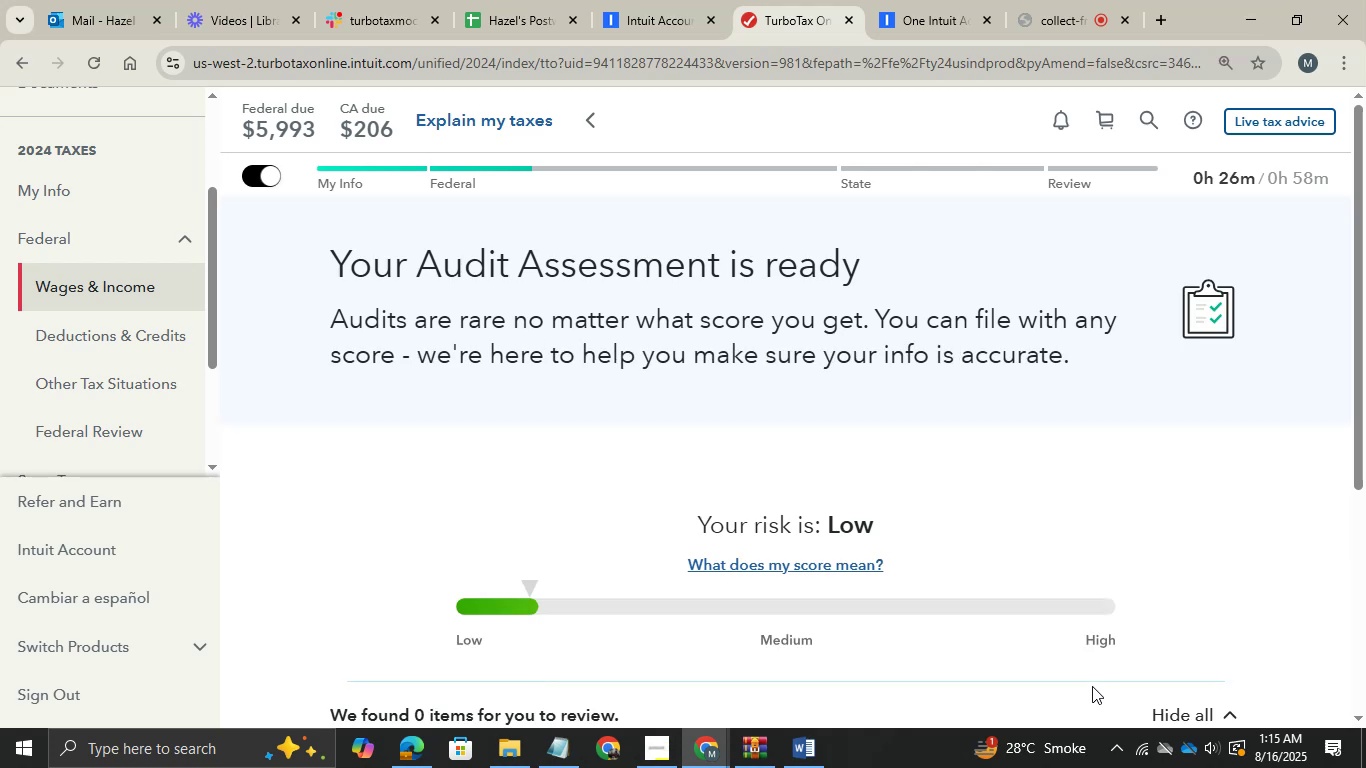 
wait(8.71)
 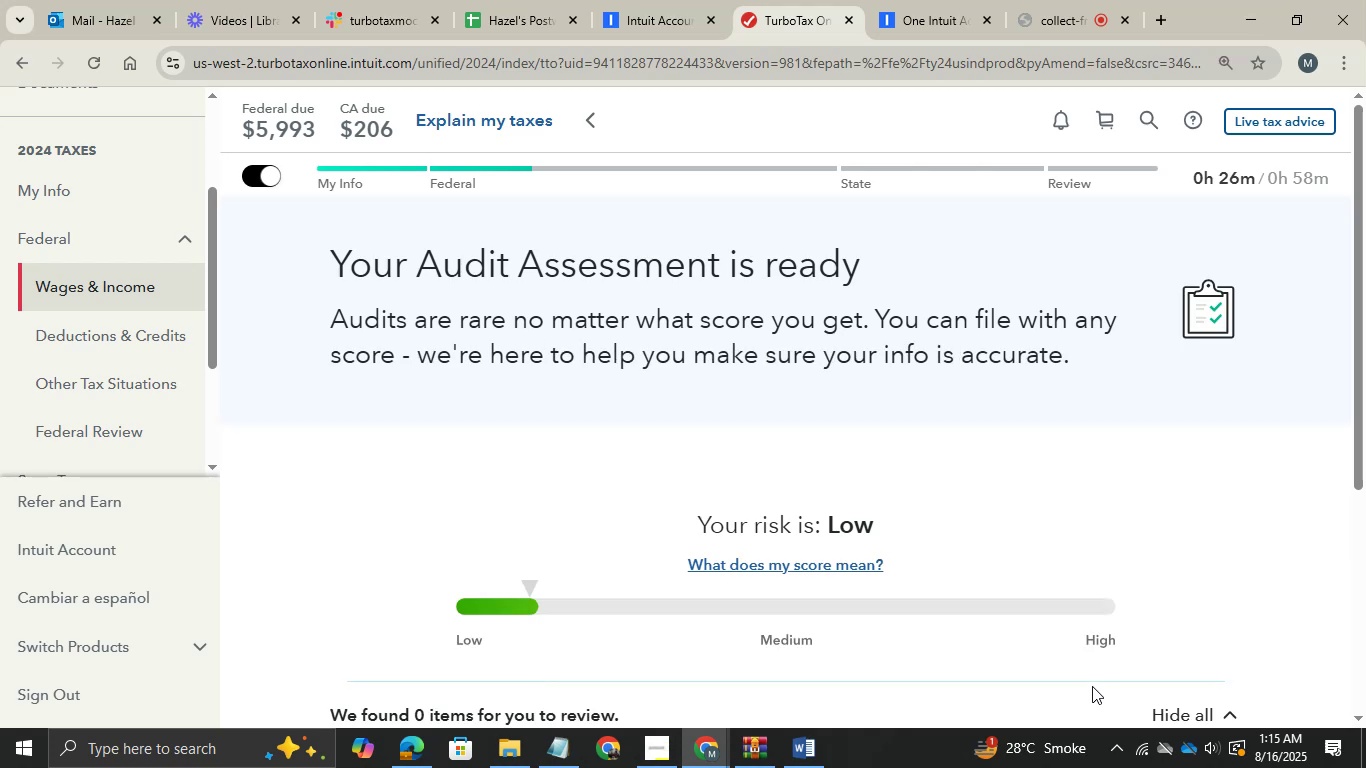 
scroll: coordinate [1092, 686], scroll_direction: down, amount: 2.0
 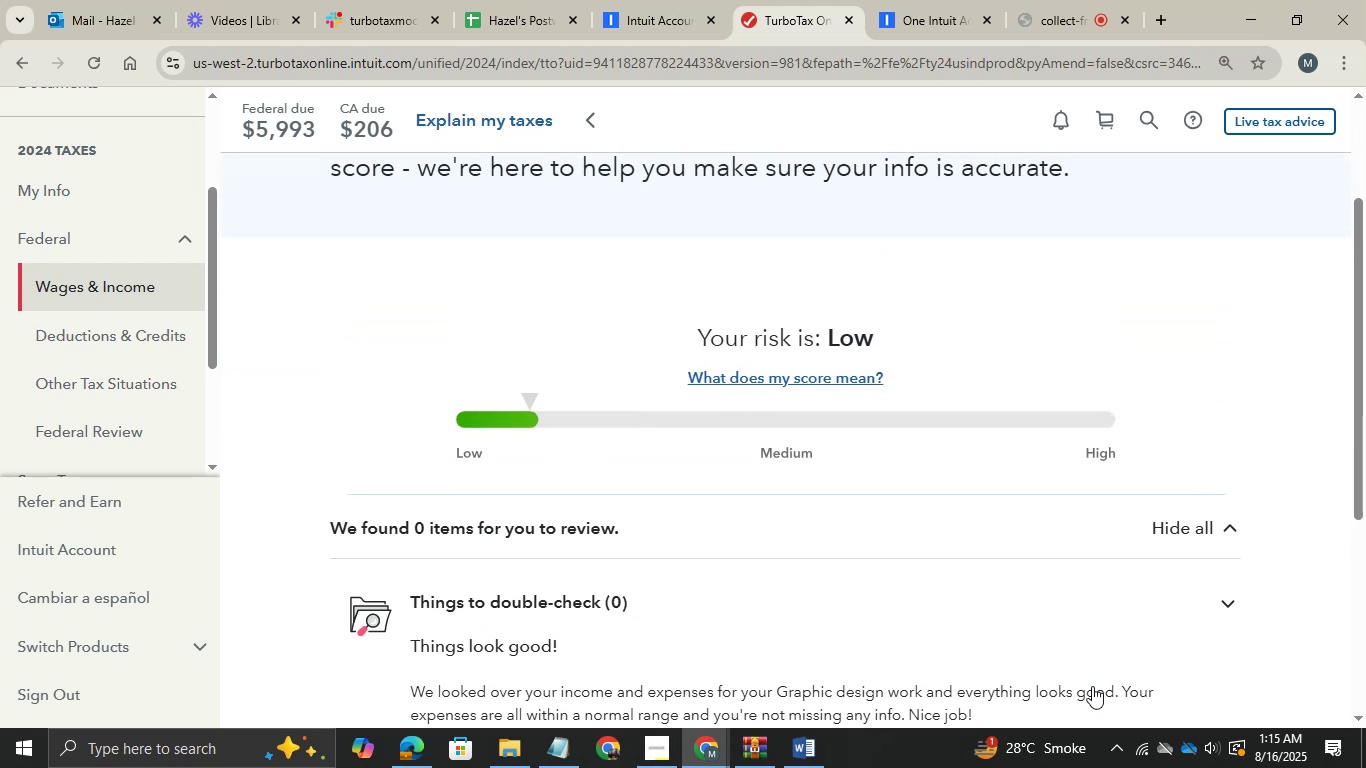 
scroll: coordinate [1092, 686], scroll_direction: none, amount: 0.0
 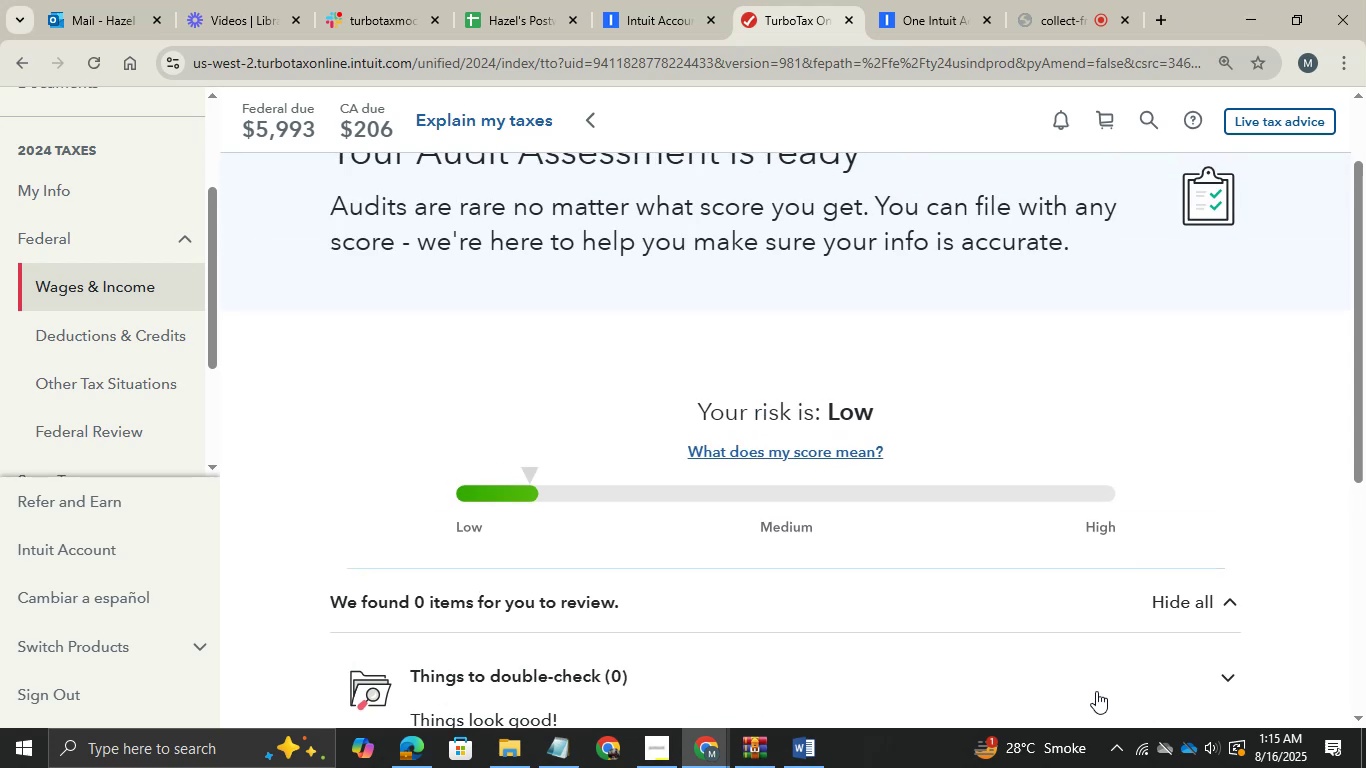 
scroll: coordinate [1096, 691], scroll_direction: up, amount: 2.0
 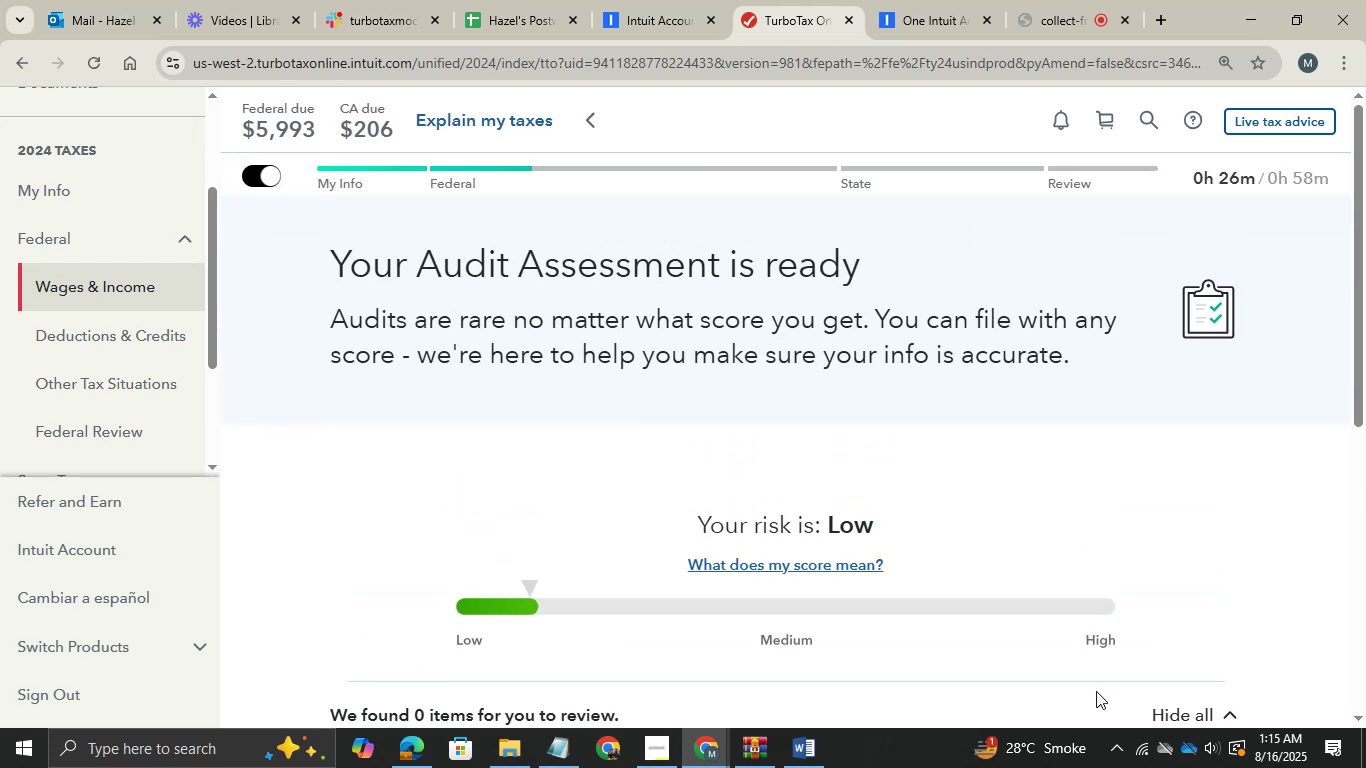 
scroll: coordinate [1096, 691], scroll_direction: down, amount: 1.0
 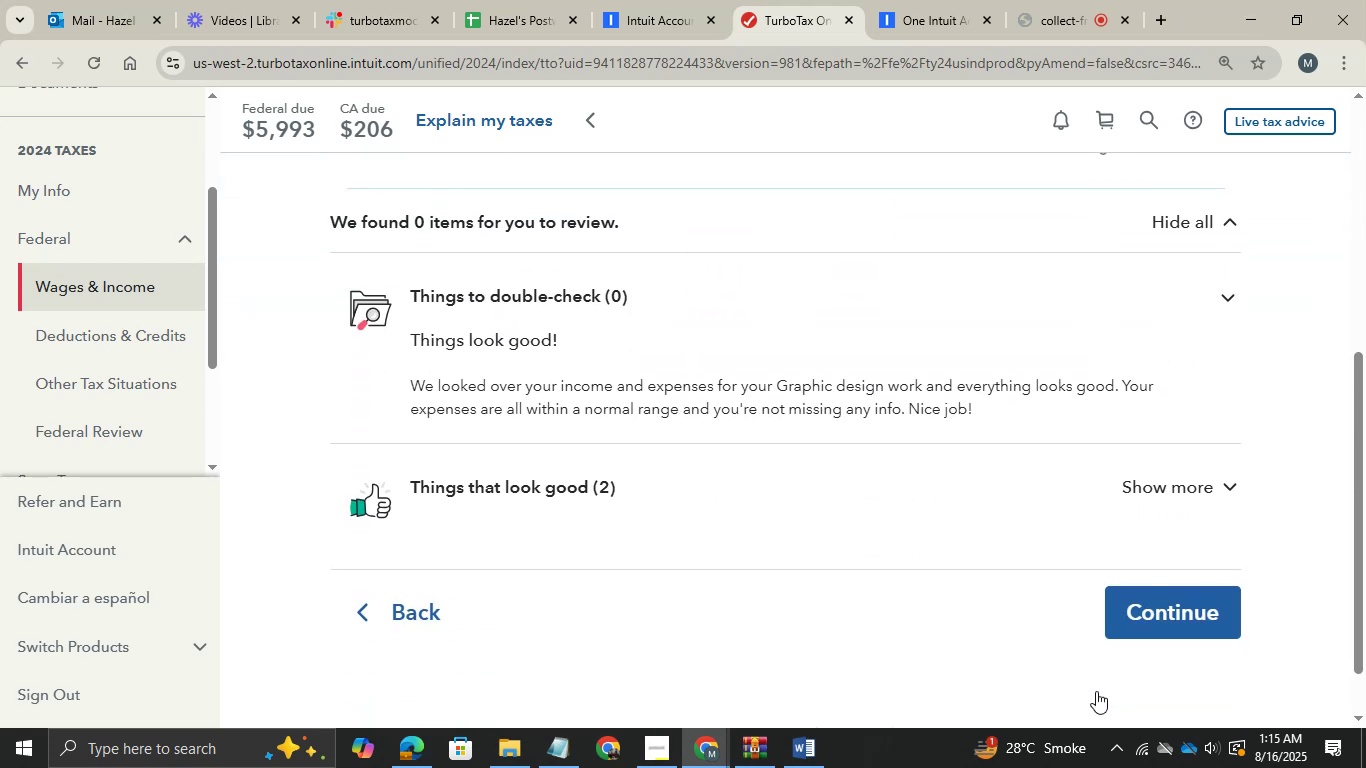 
scroll: coordinate [1096, 691], scroll_direction: up, amount: 1.0
 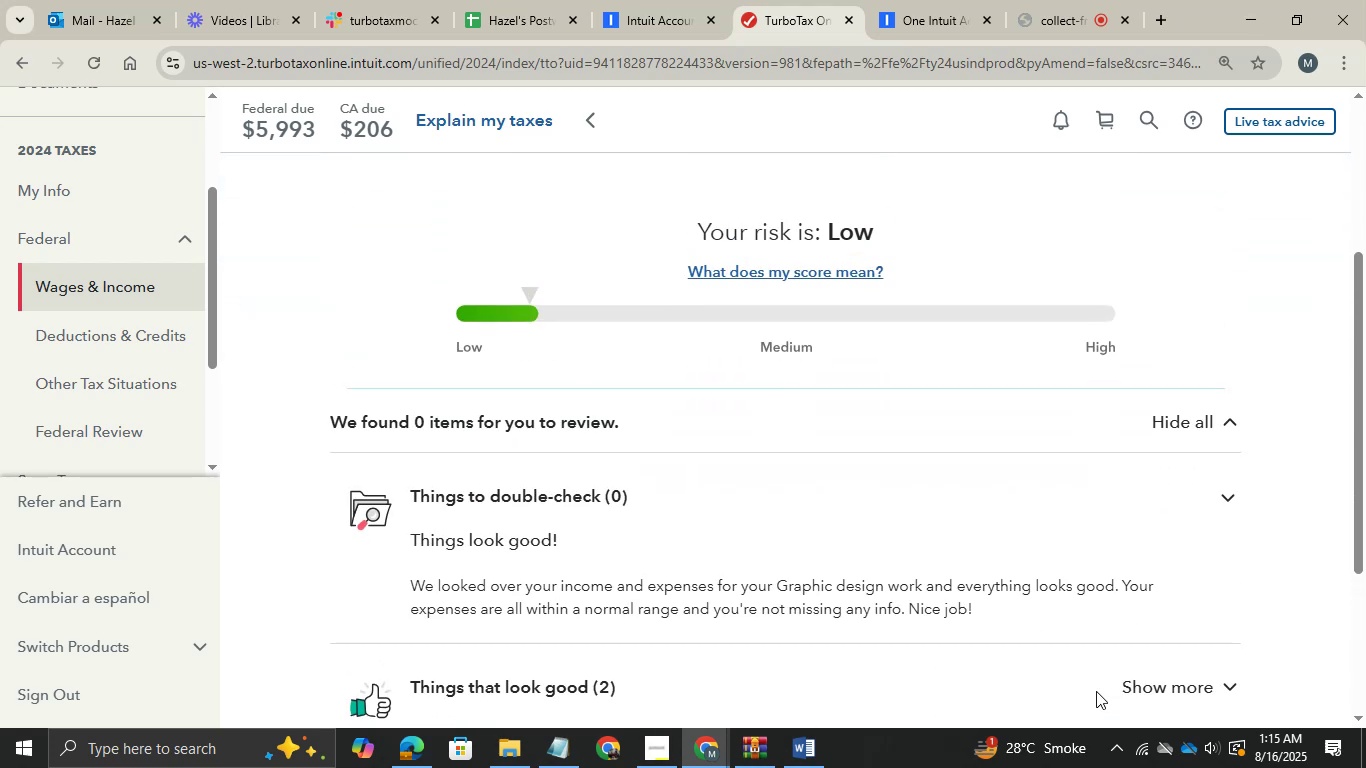 
scroll: coordinate [1096, 691], scroll_direction: down, amount: 1.0
 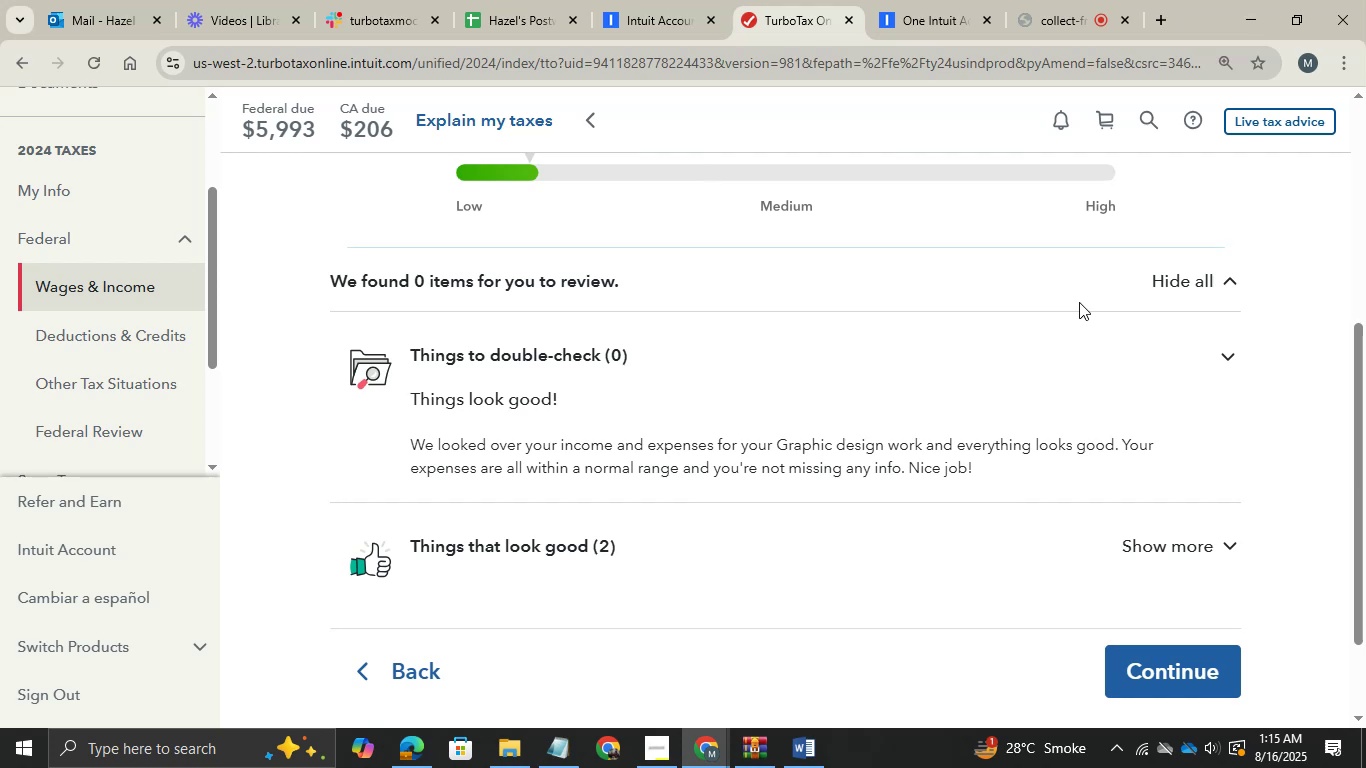 
scroll: coordinate [710, 302], scroll_direction: none, amount: 0.0
 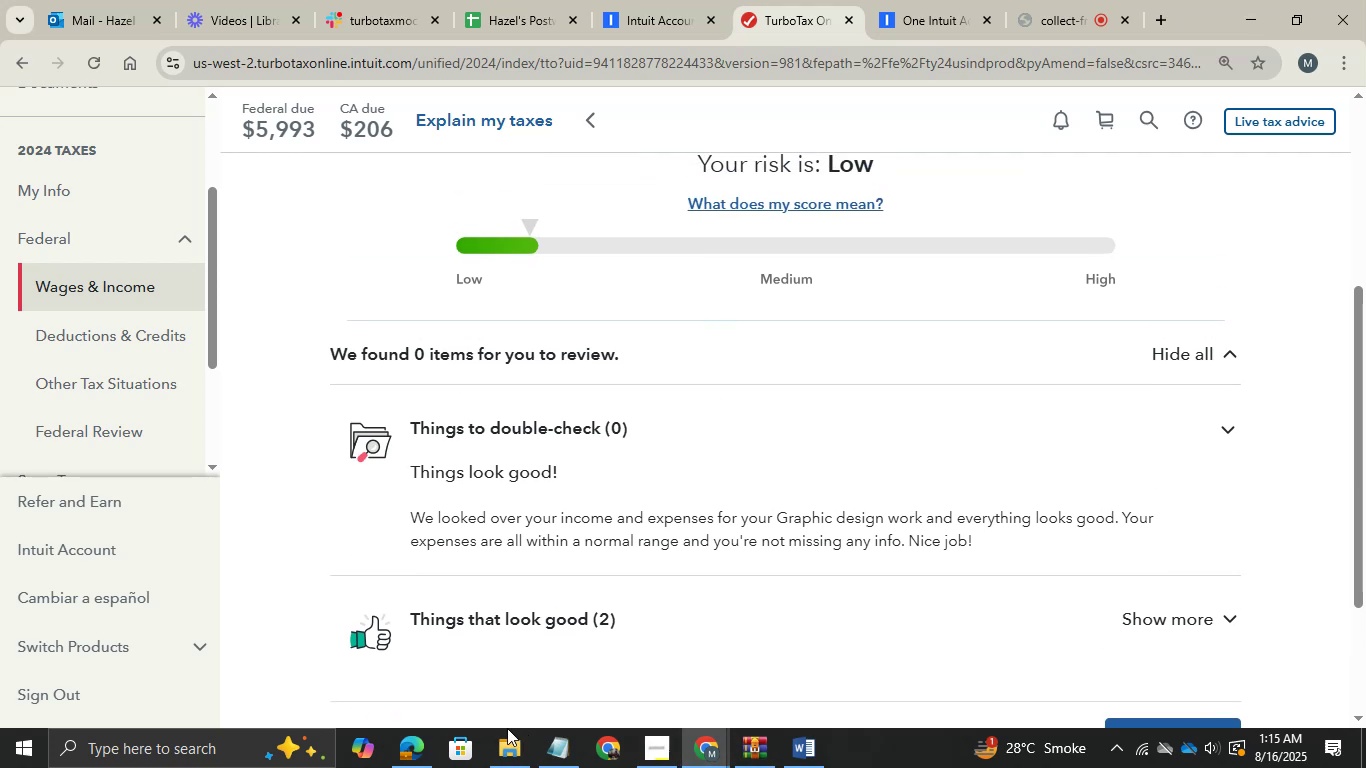 
mouse_move([757, 749])
 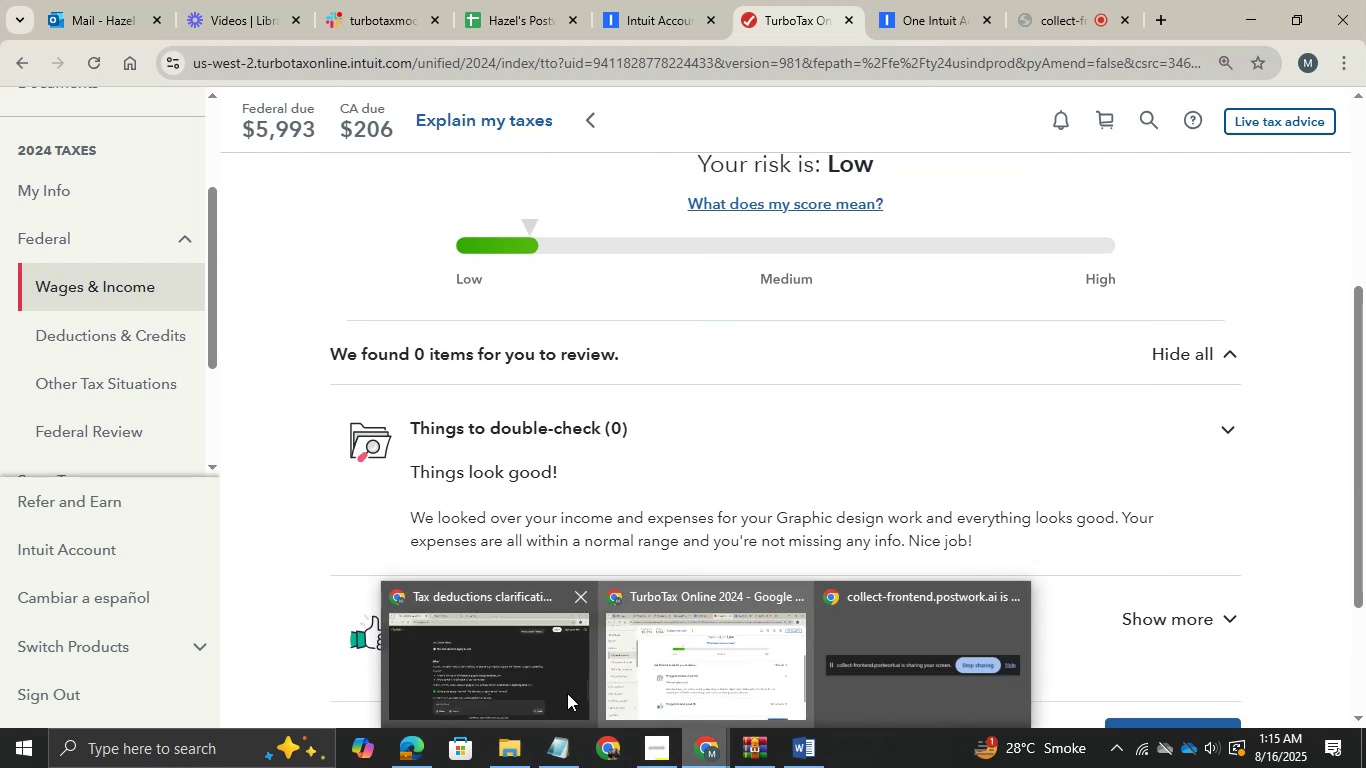 
left_click([552, 692])
 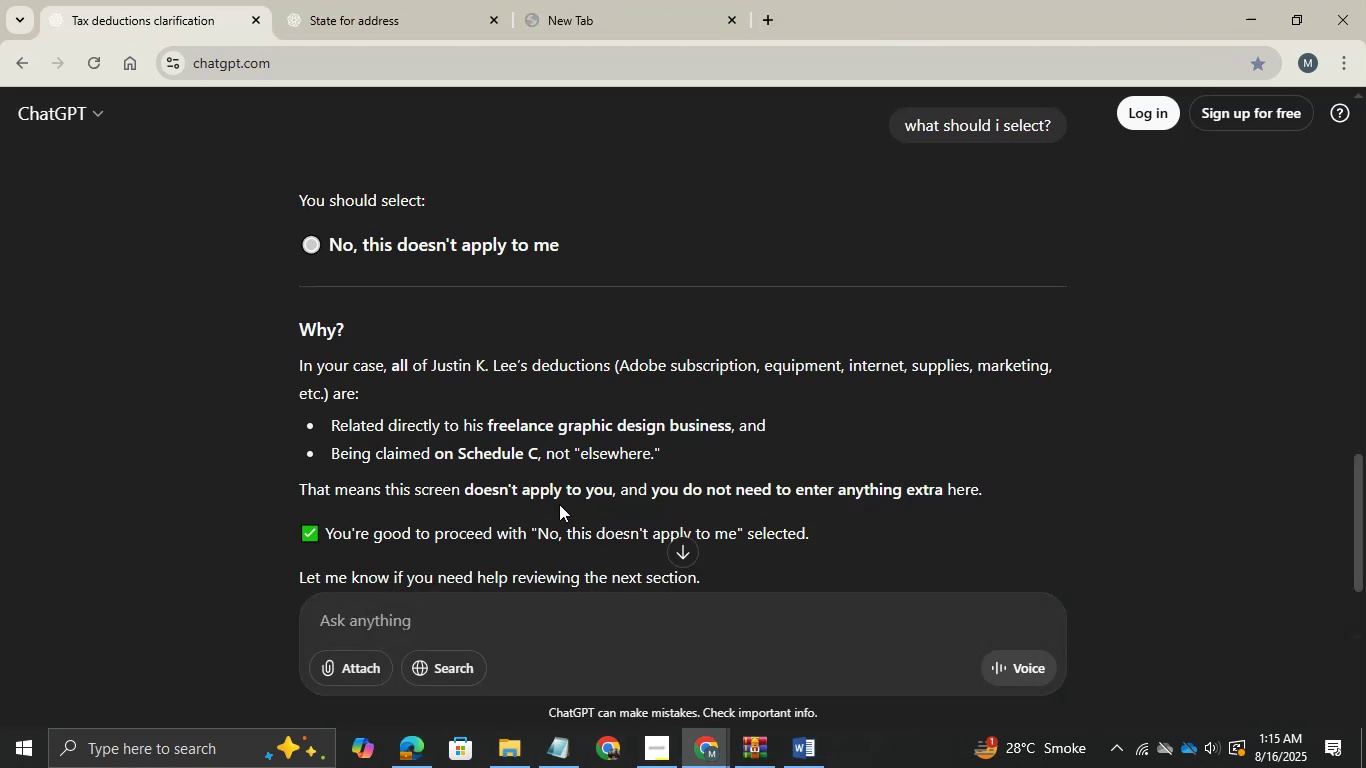 
scroll: coordinate [565, 498], scroll_direction: up, amount: 2.0
 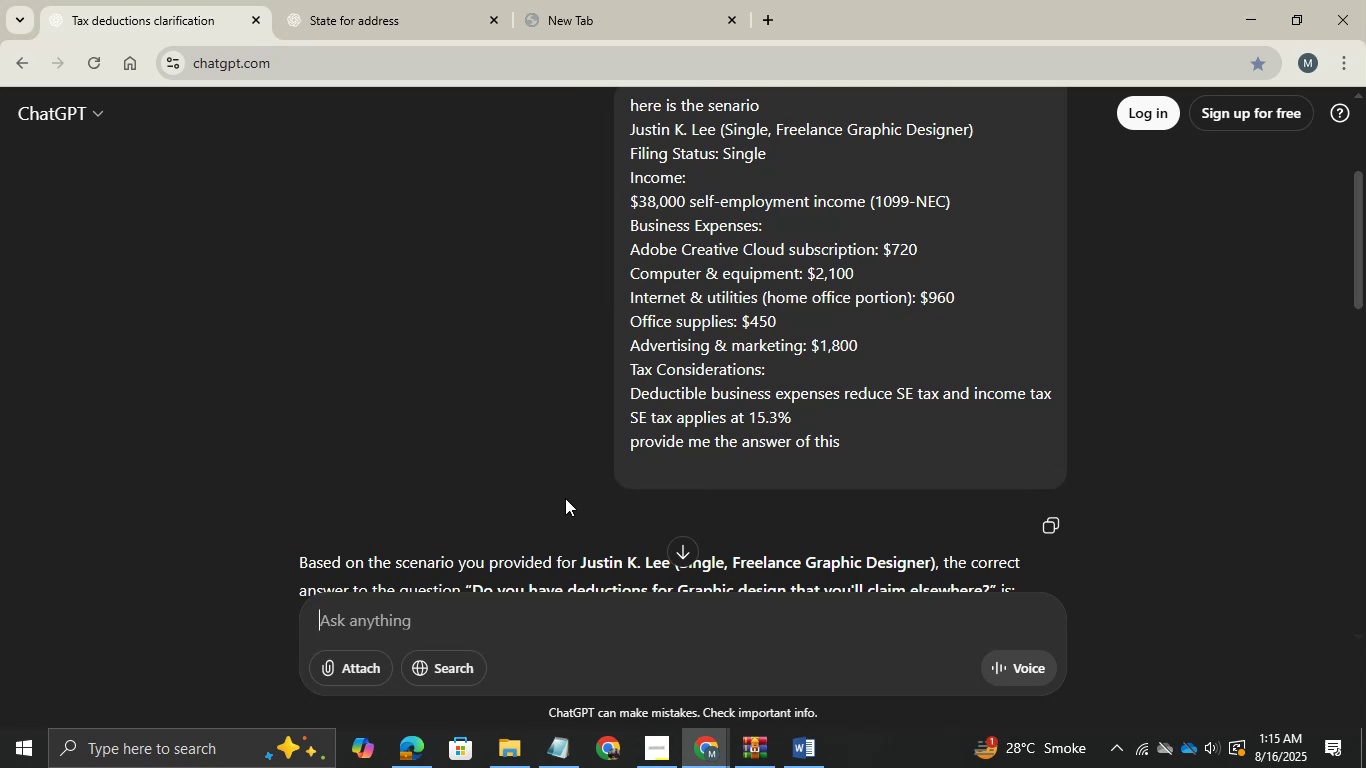 
scroll: coordinate [565, 498], scroll_direction: none, amount: 0.0
 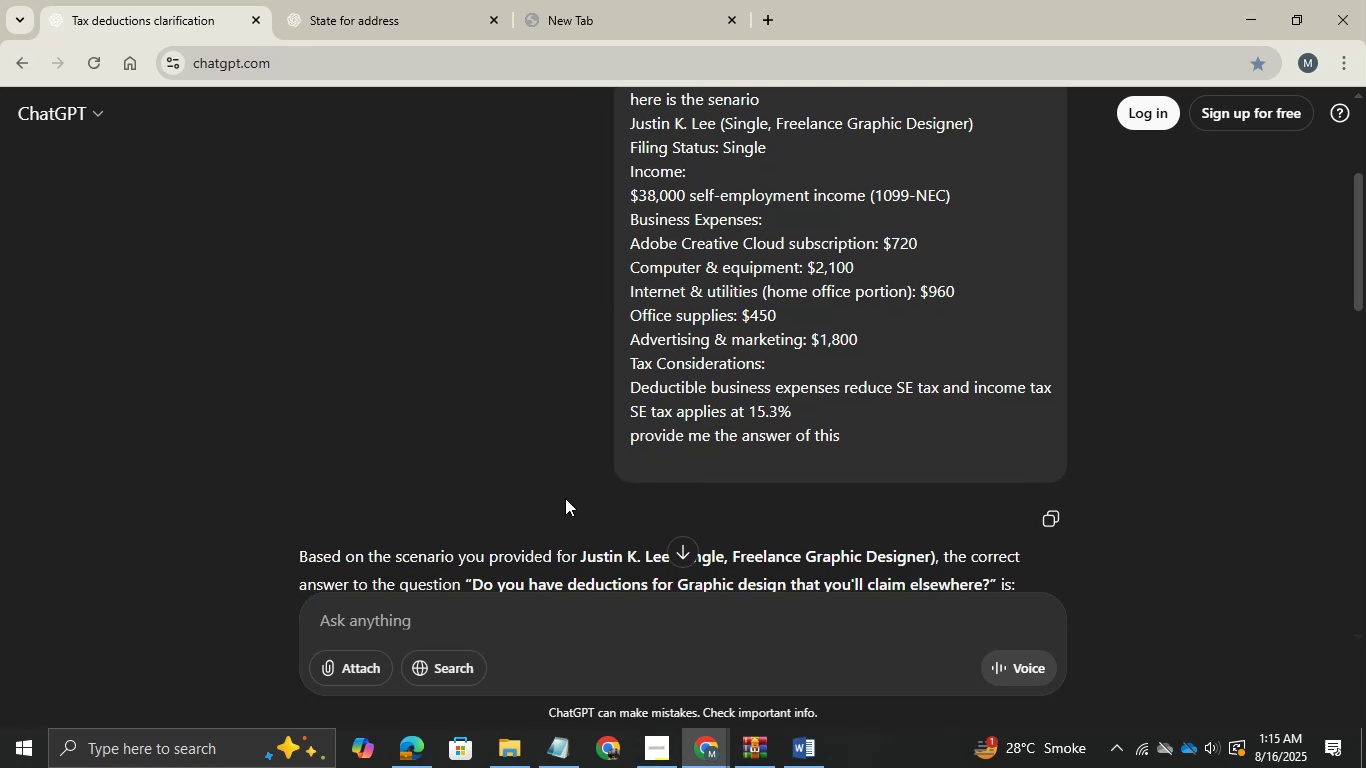 
scroll: coordinate [565, 498], scroll_direction: down, amount: 29.0
 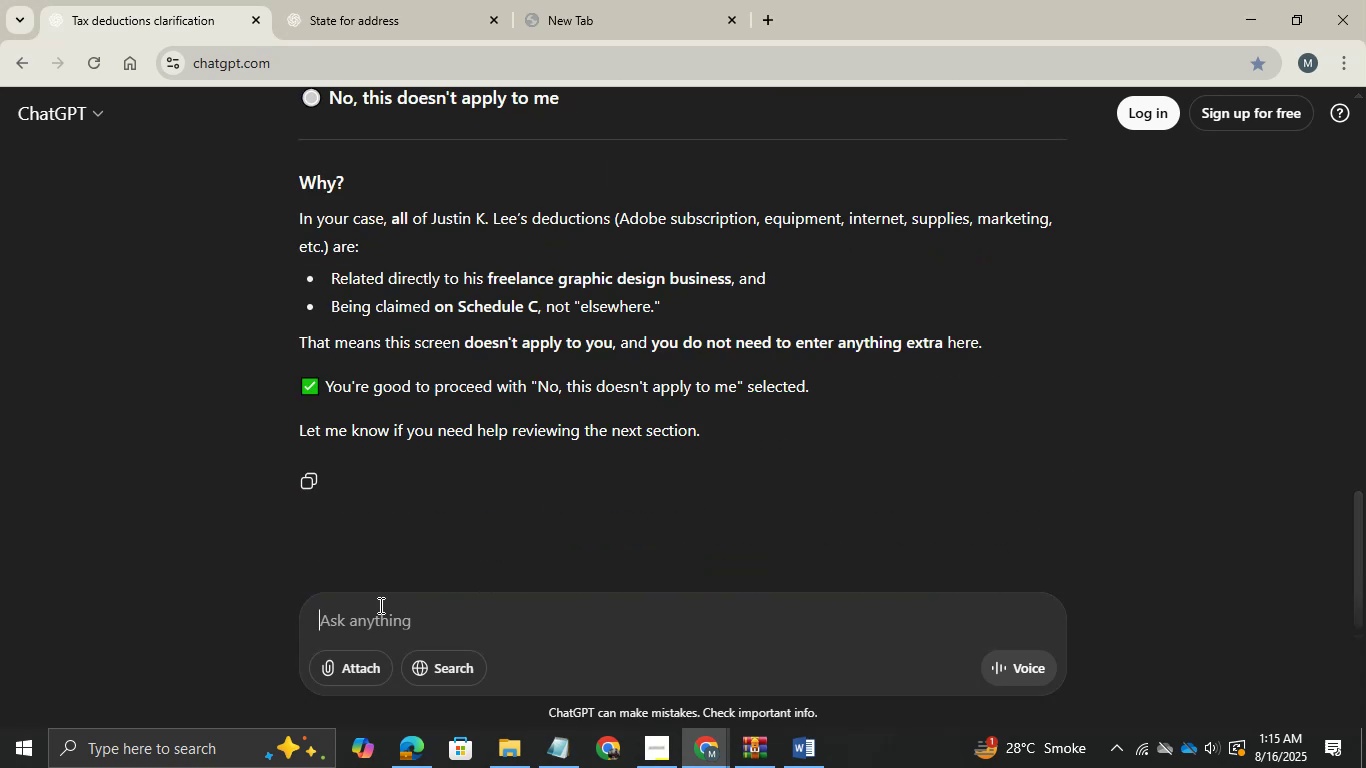 
left_click([379, 605])
 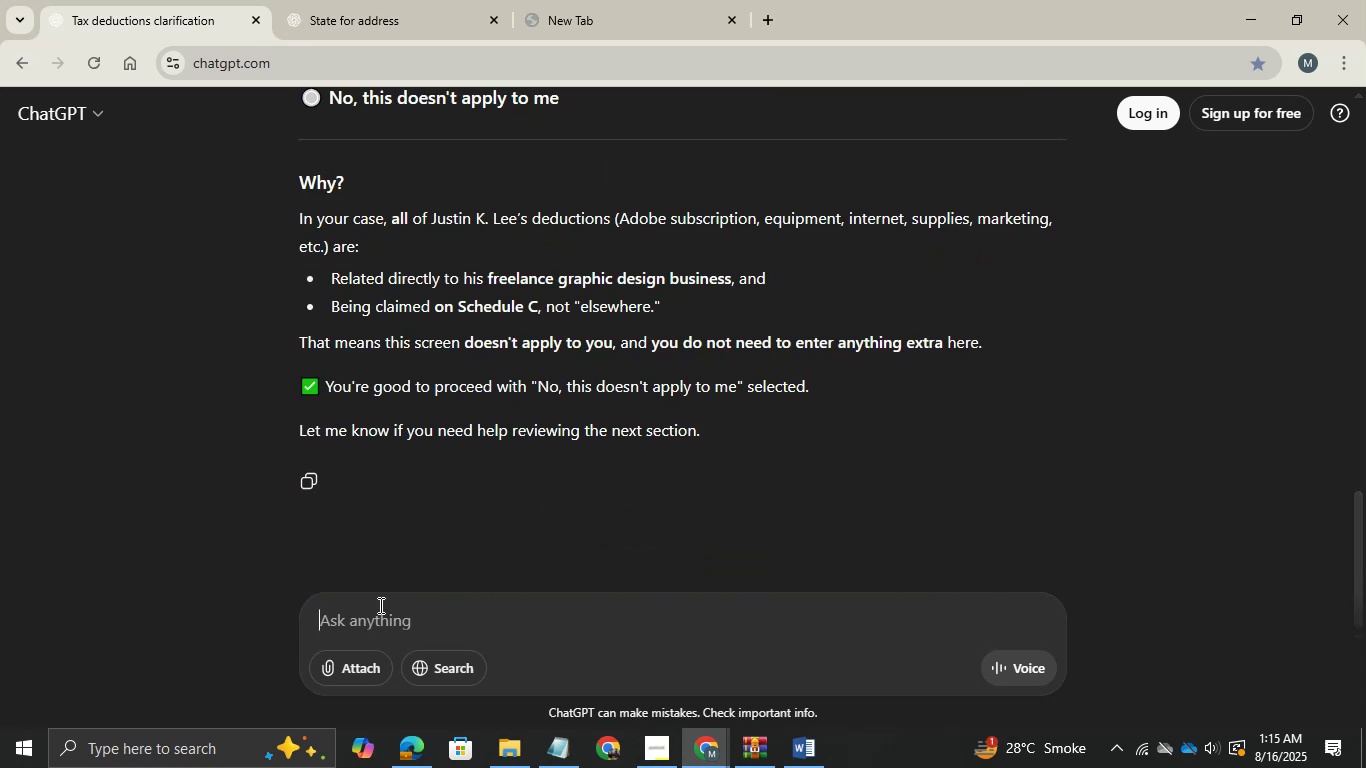 
type(who to Put SE tax in turbo tax at this senero)
key(Backspace)
type(io )
 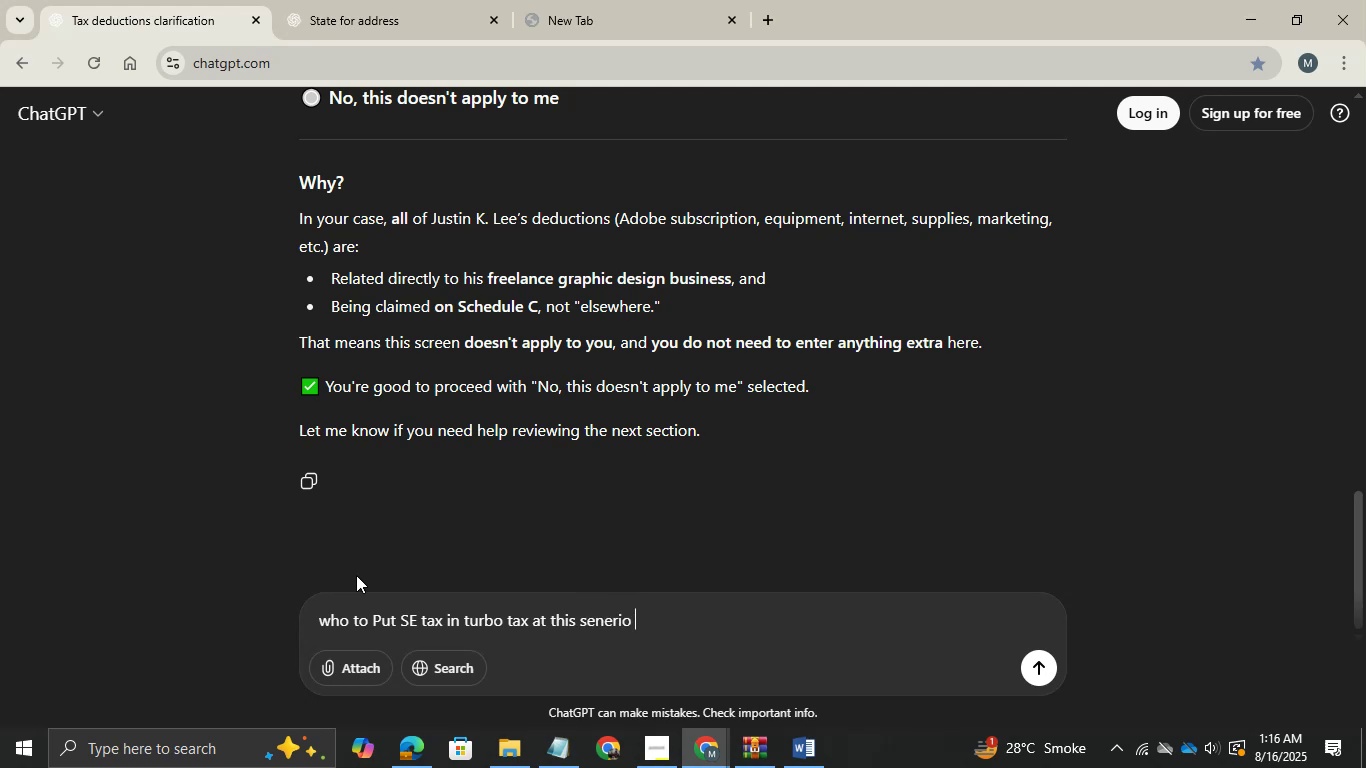 
key(Enter)
 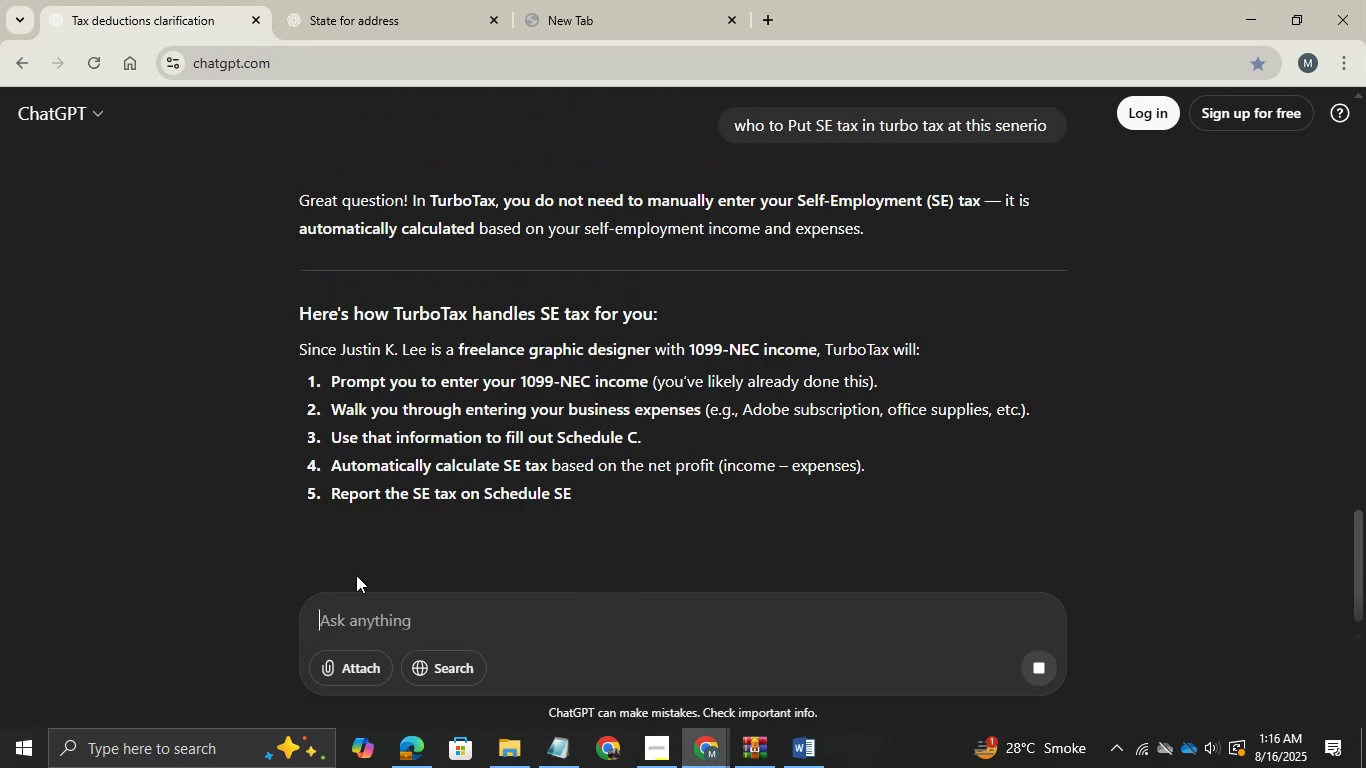 
wait(9.04)
 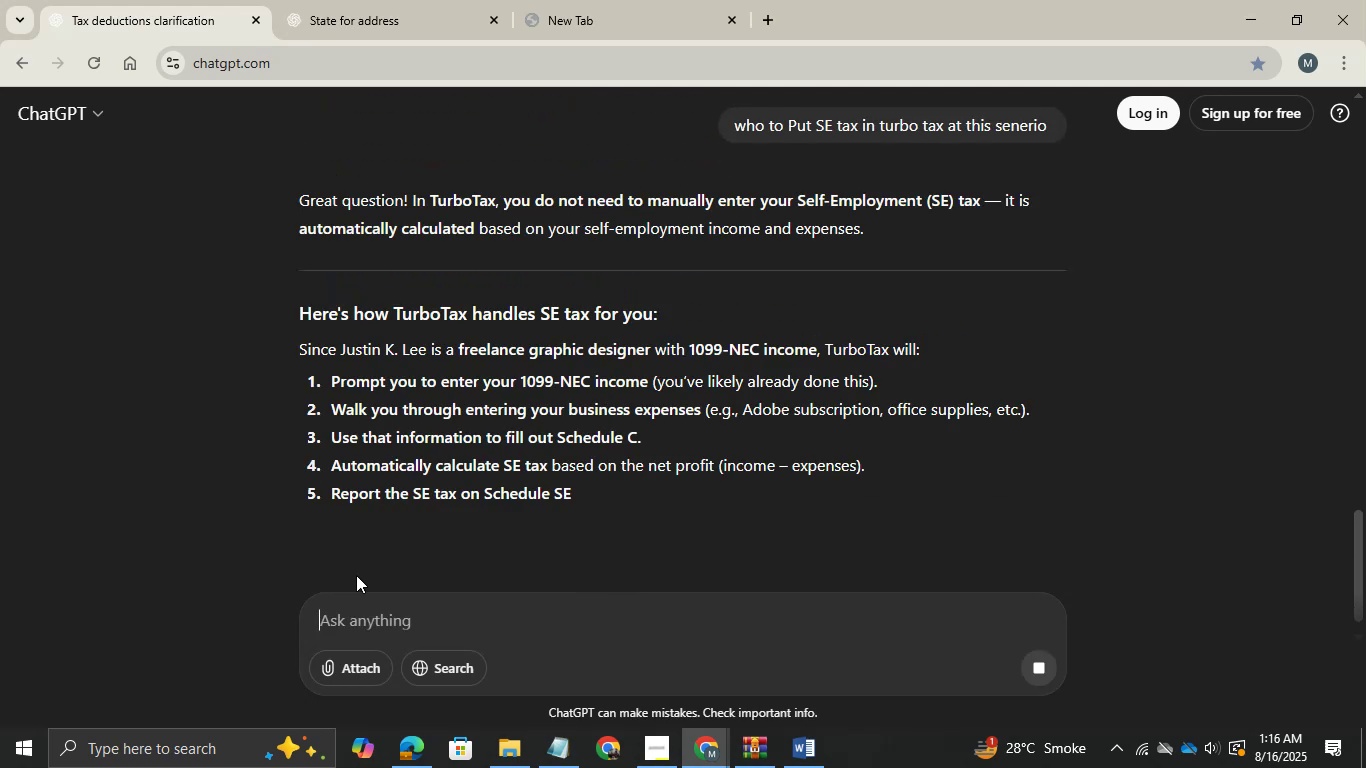 
scroll: coordinate [673, 344], scroll_direction: down, amount: 5.0
 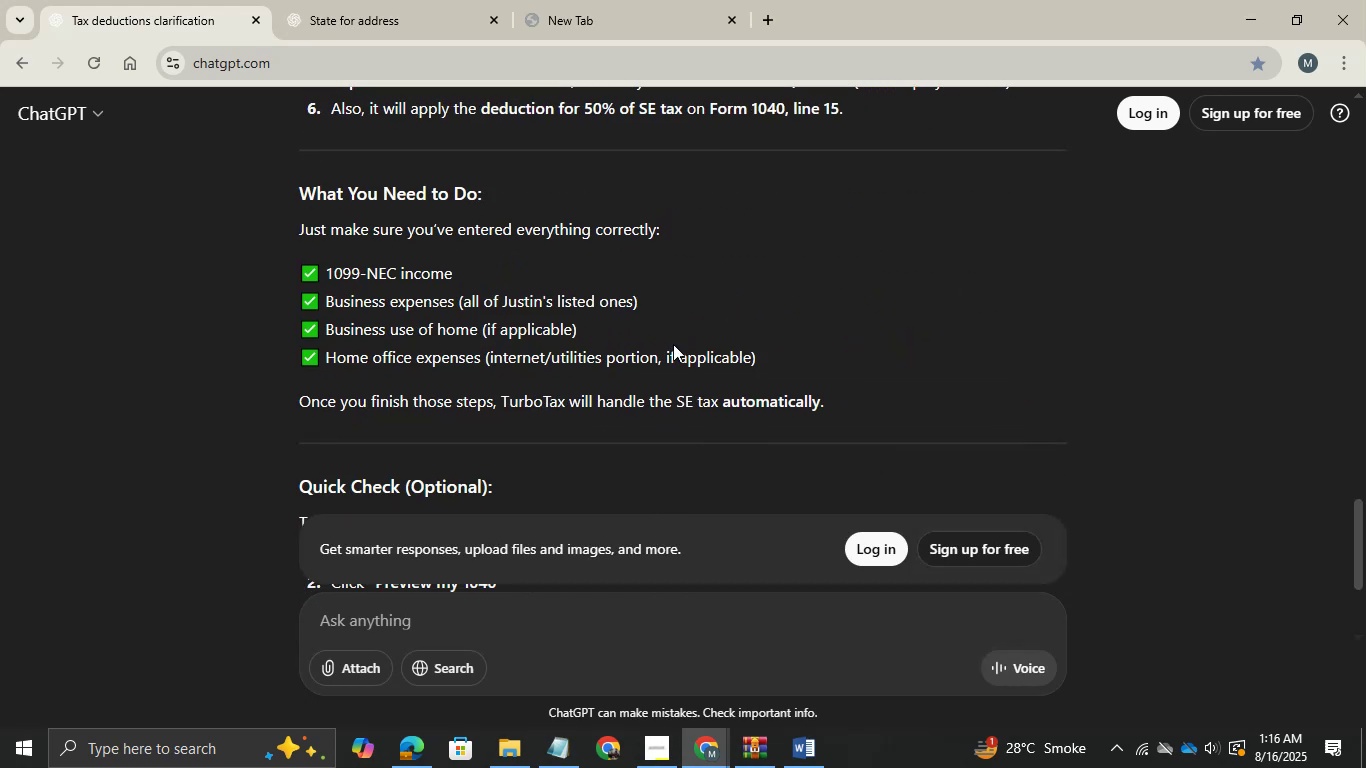 
scroll: coordinate [673, 344], scroll_direction: none, amount: 0.0
 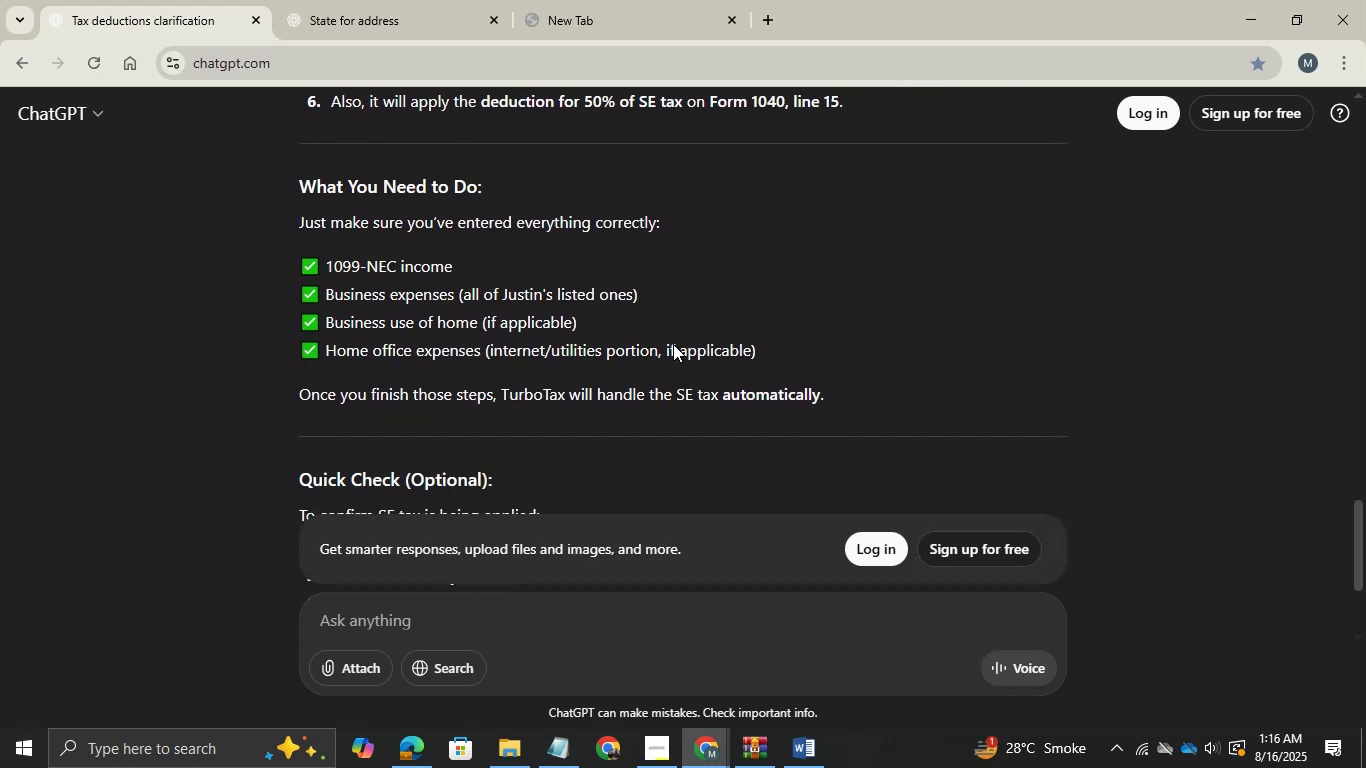 
scroll: coordinate [673, 344], scroll_direction: down, amount: 2.0
 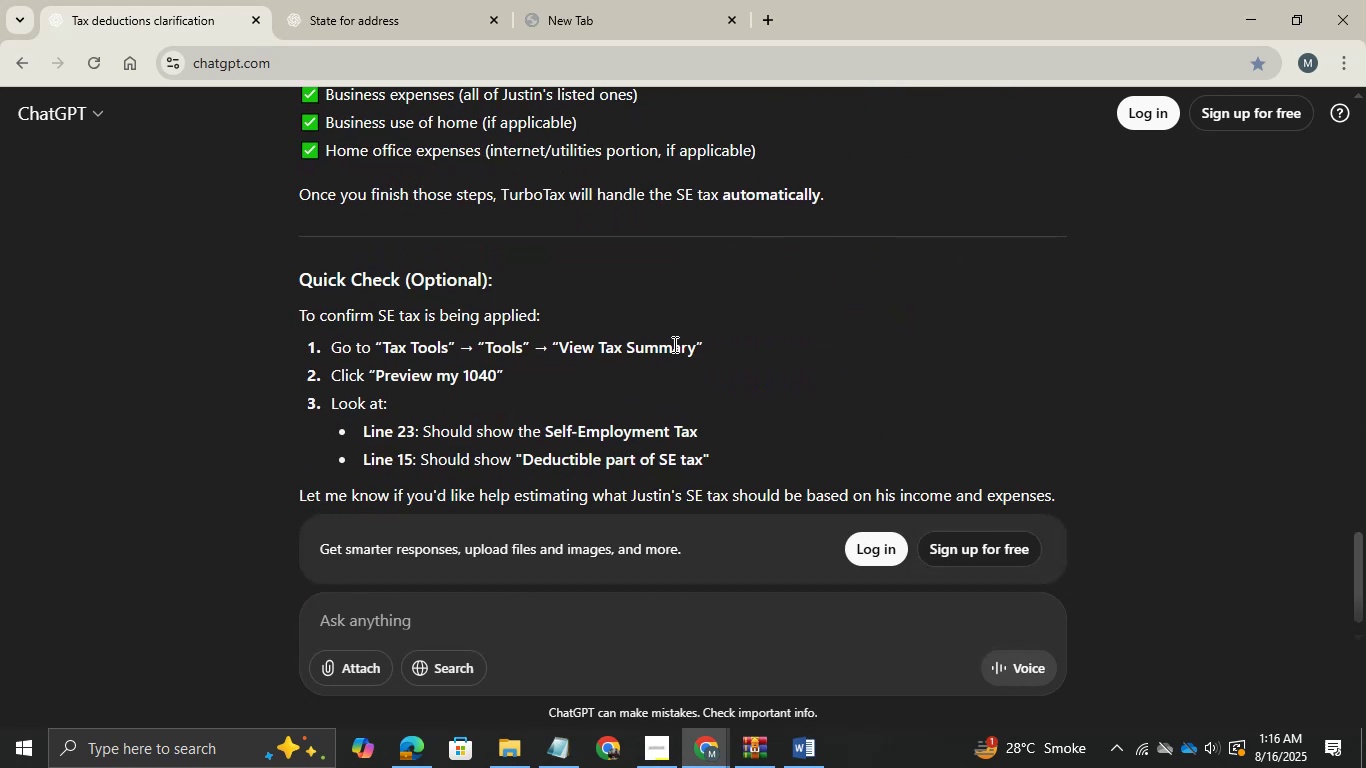 
scroll: coordinate [673, 344], scroll_direction: none, amount: 0.0
 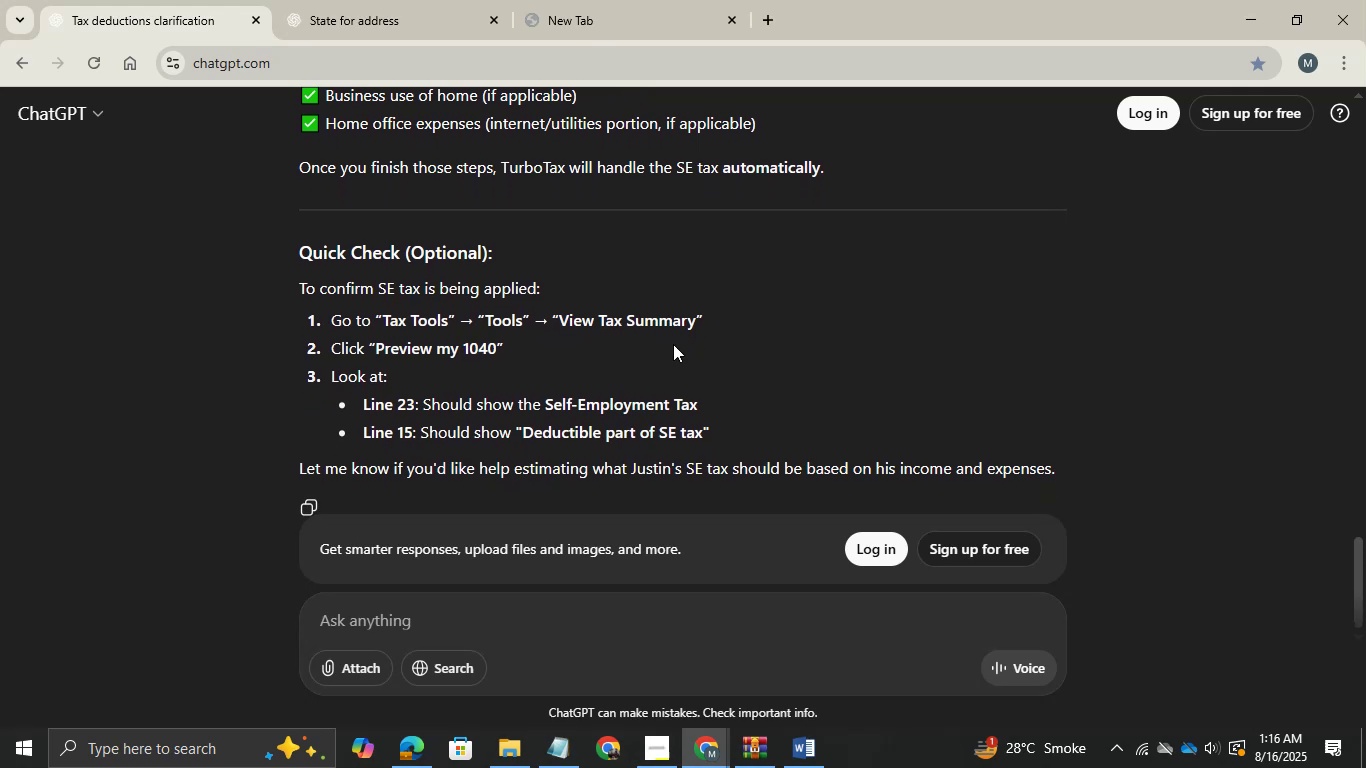 
wait(14.04)
 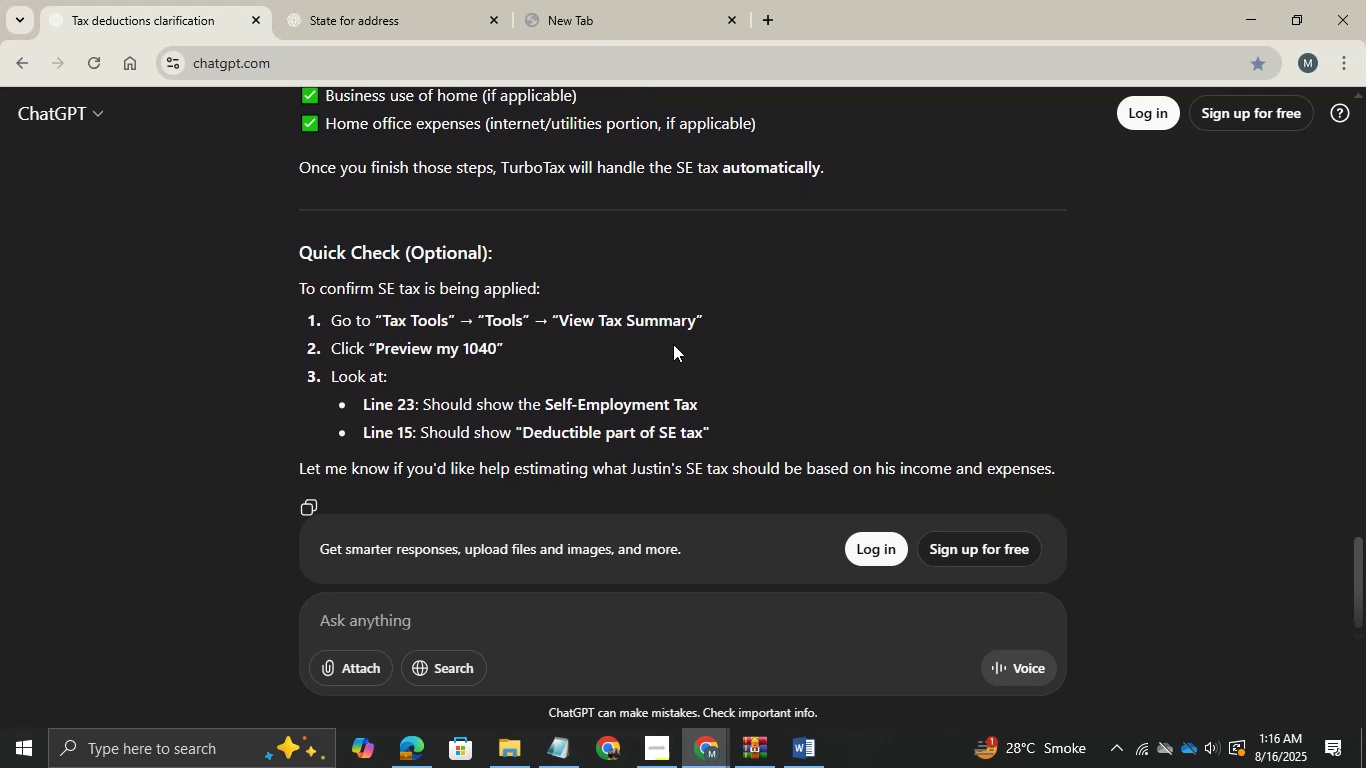 
hold_key(key=AltLeft, duration=0.42)
 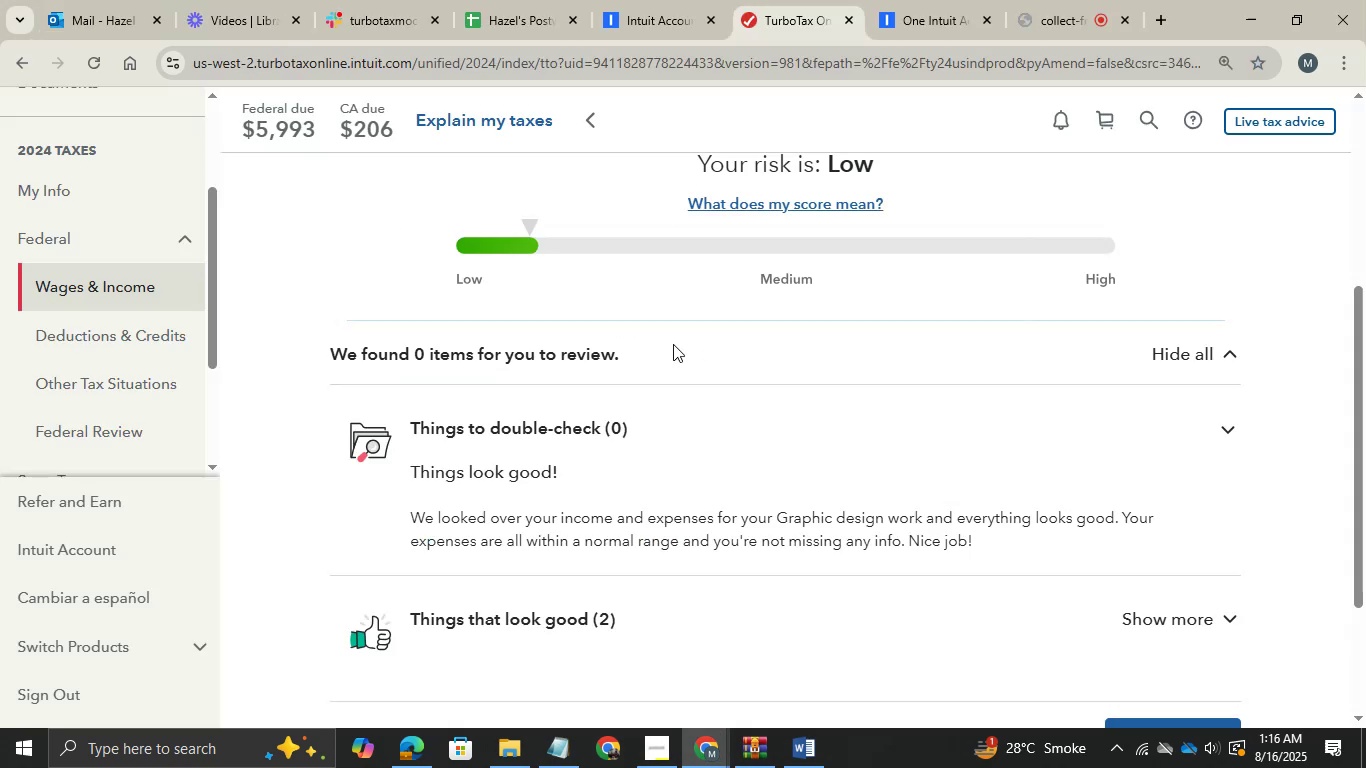 
hold_key(key=Tab, duration=0.34)
 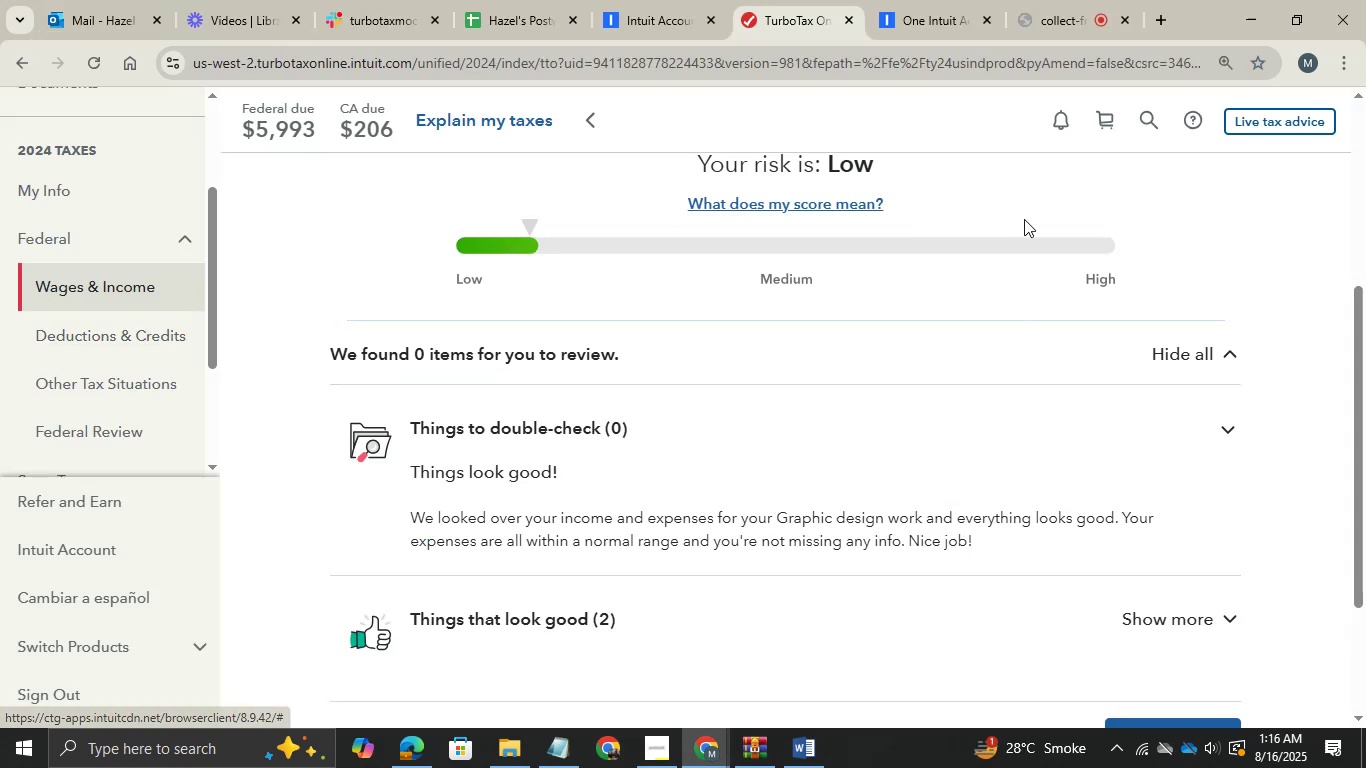 
scroll: coordinate [137, 499], scroll_direction: none, amount: 0.0
 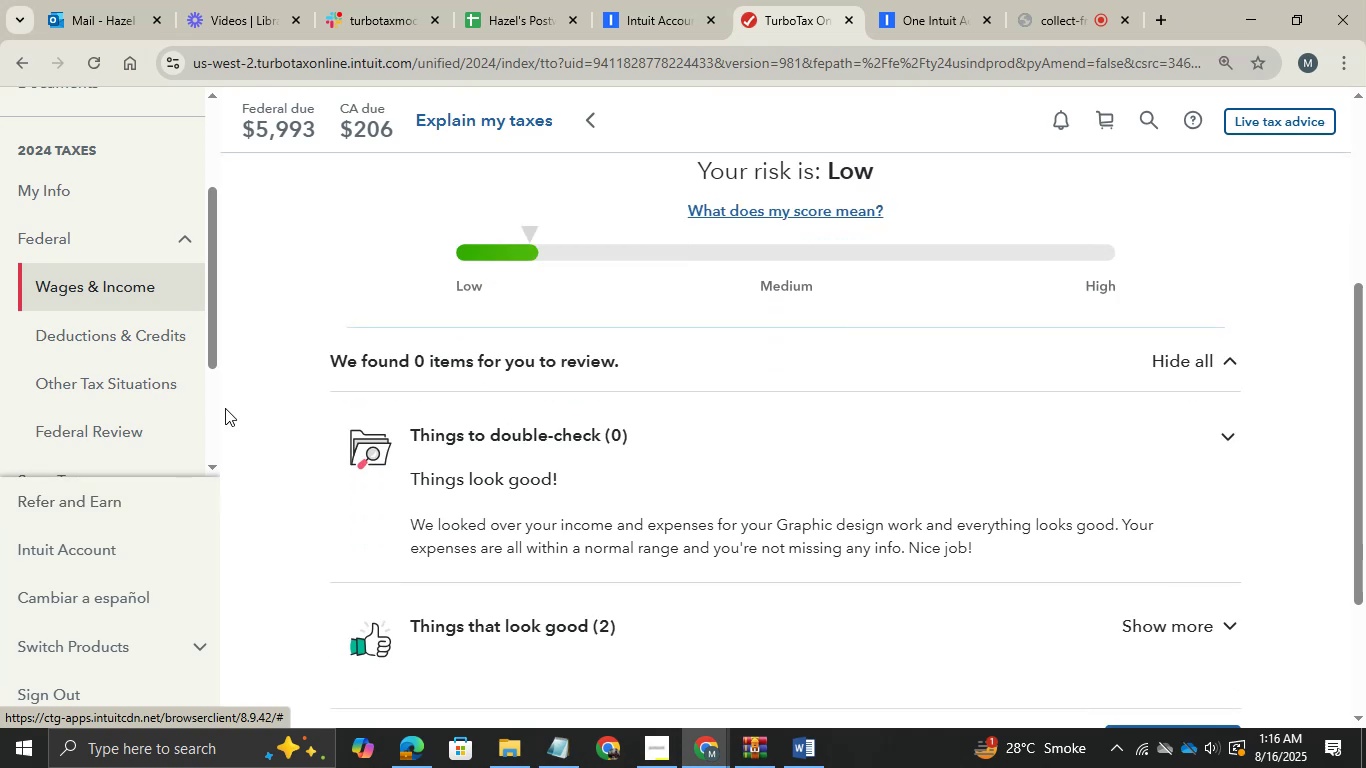 
scroll: coordinate [225, 408], scroll_direction: down, amount: 8.0
 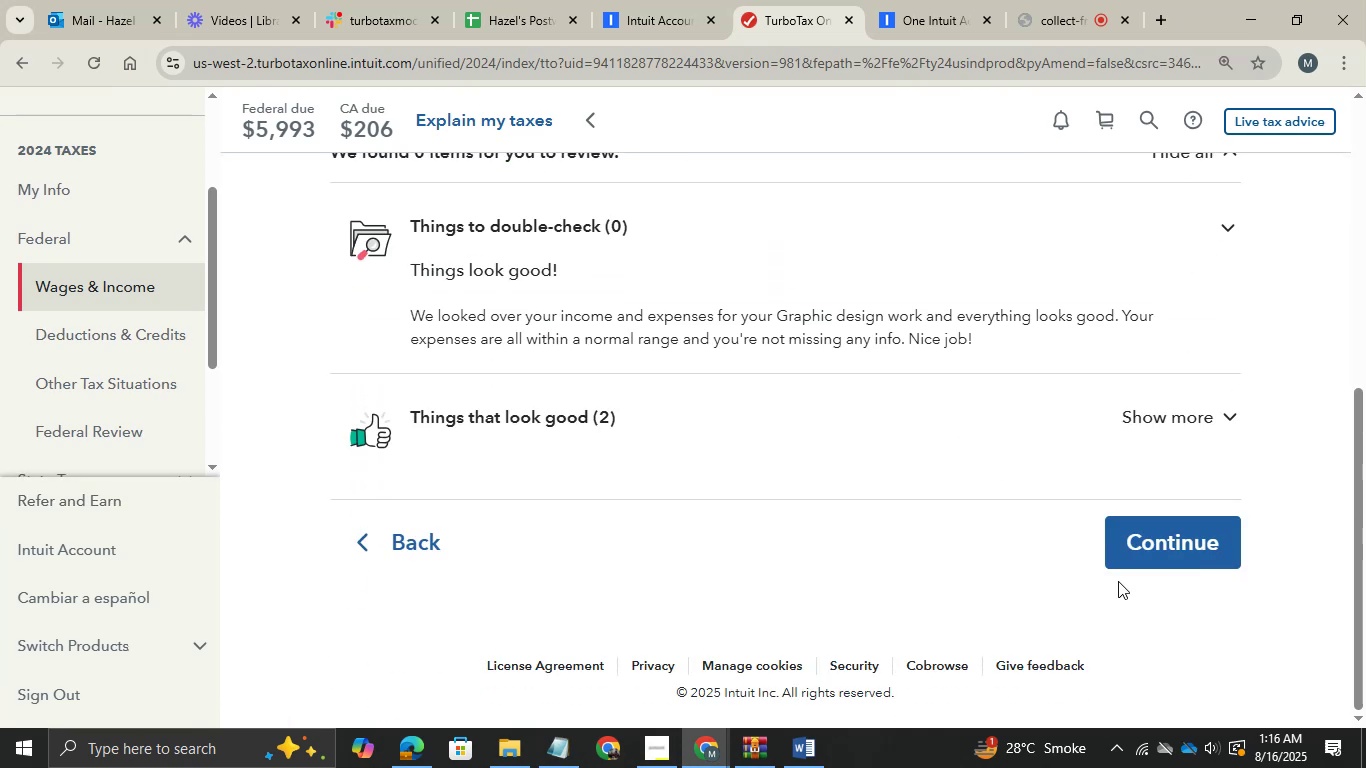 
left_click([1138, 559])
 